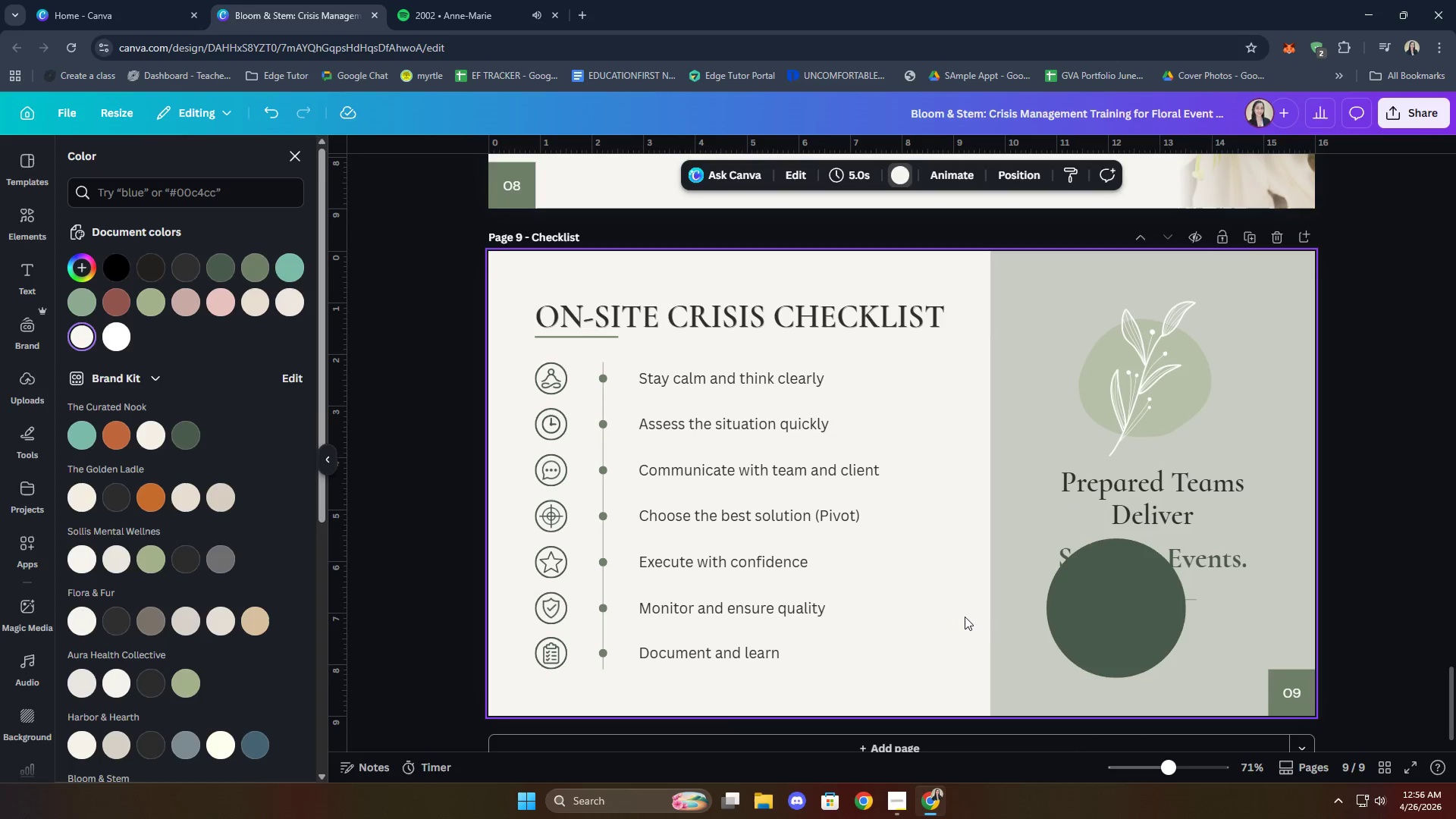 
left_click_drag(start_coordinate=[1128, 623], to_coordinate=[1133, 639])
 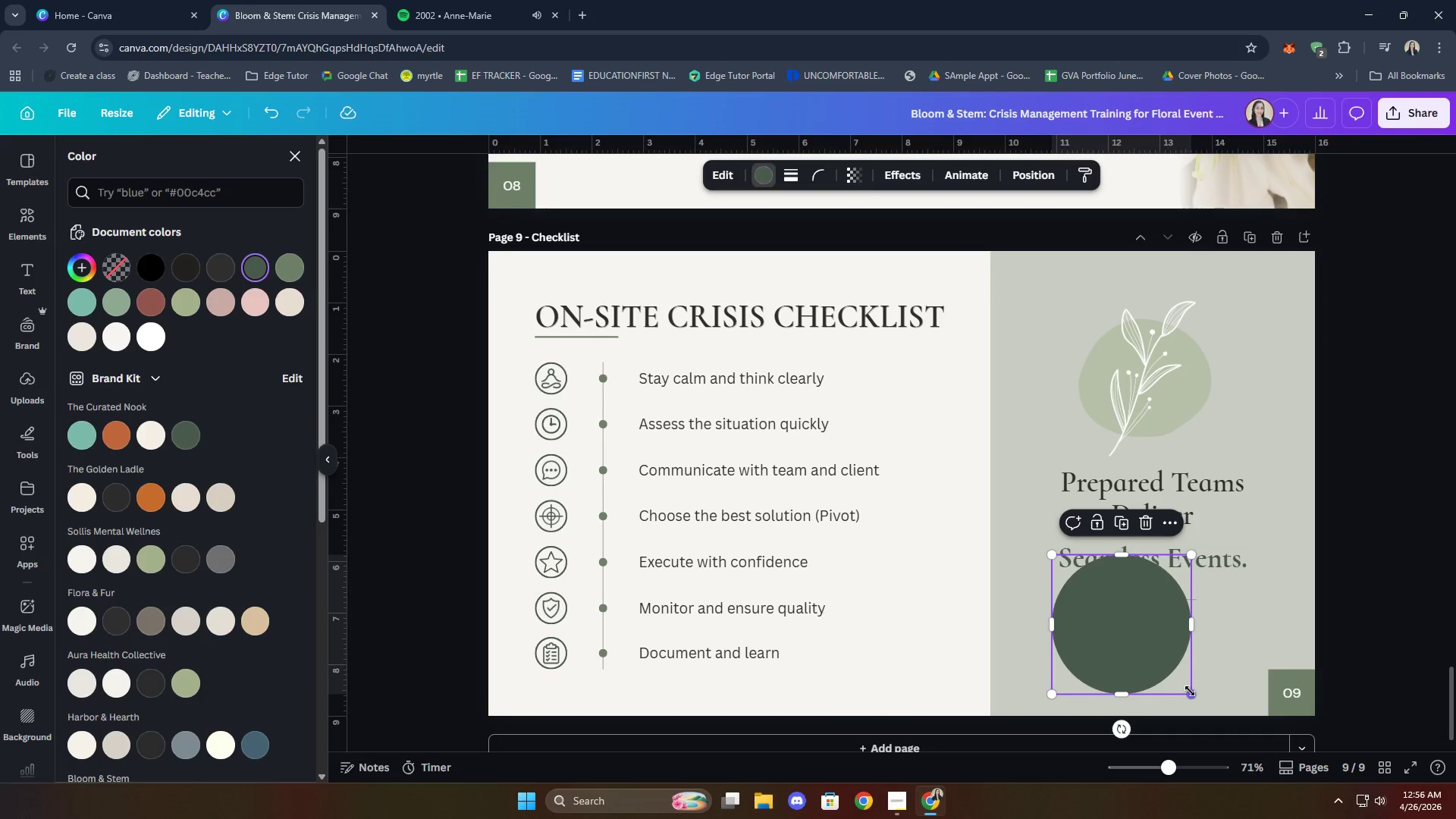 
left_click_drag(start_coordinate=[1190, 691], to_coordinate=[1053, 573])
 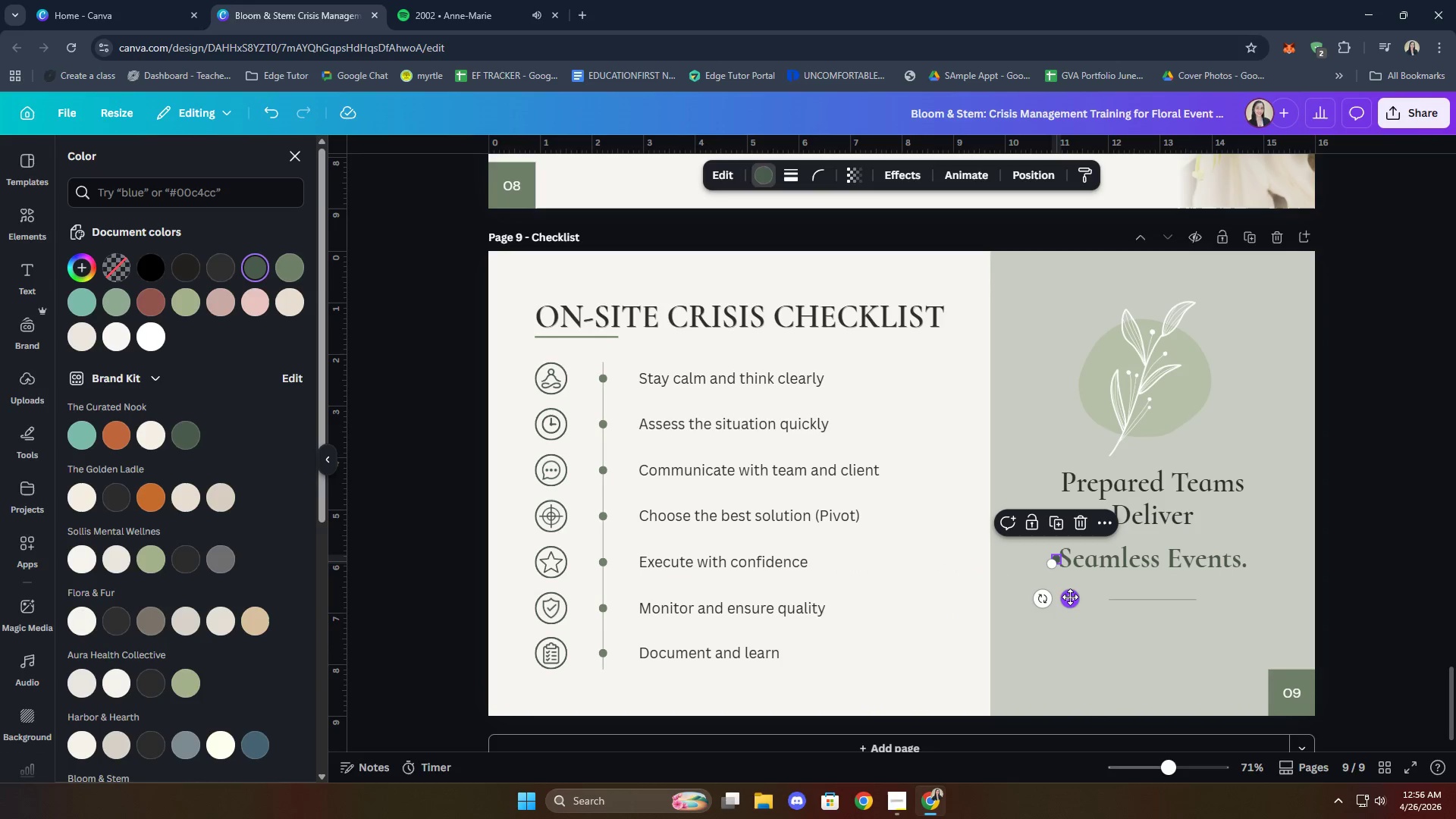 
left_click_drag(start_coordinate=[1070, 597], to_coordinate=[1169, 636])
 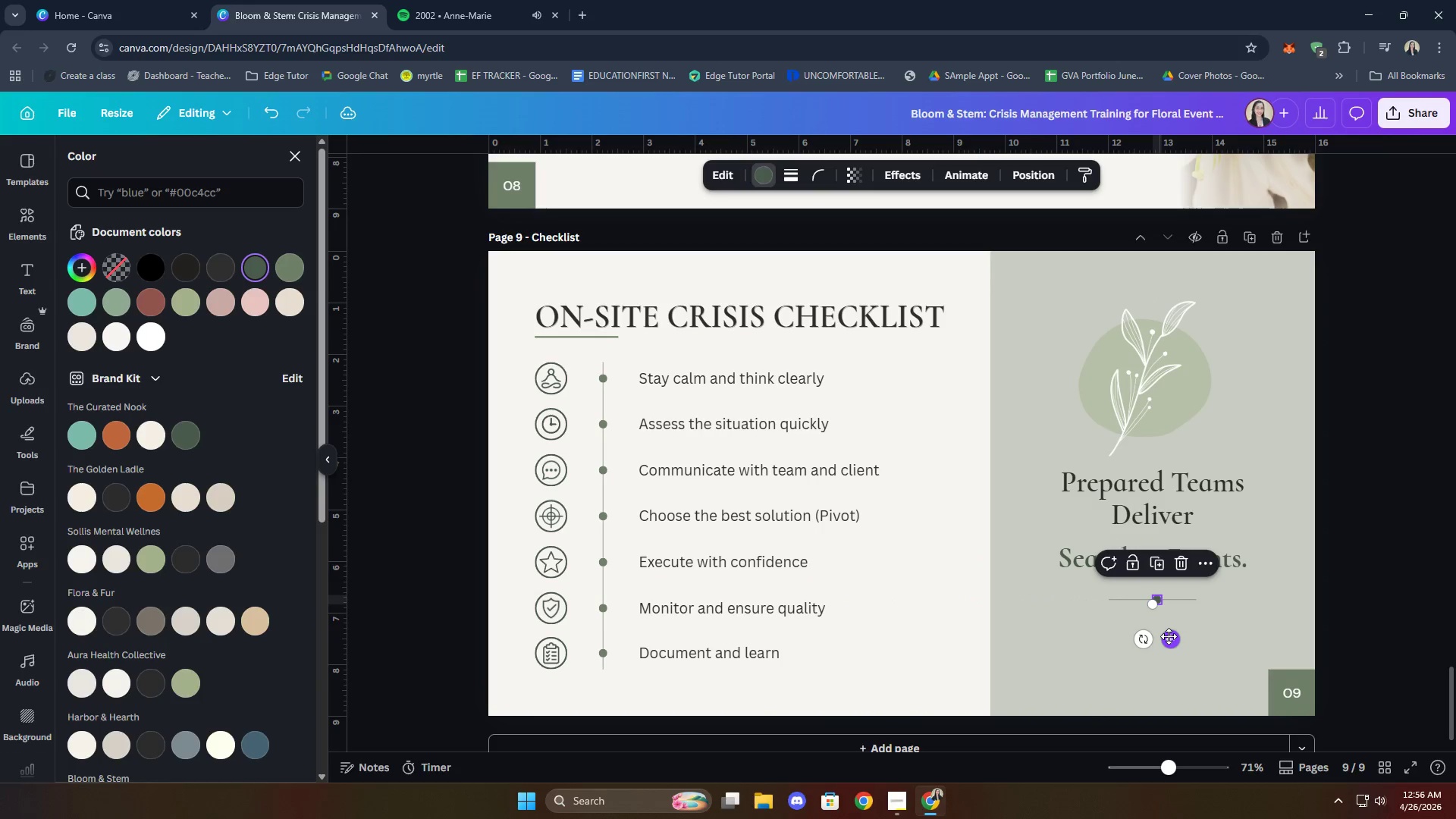 
left_click([1169, 636])
 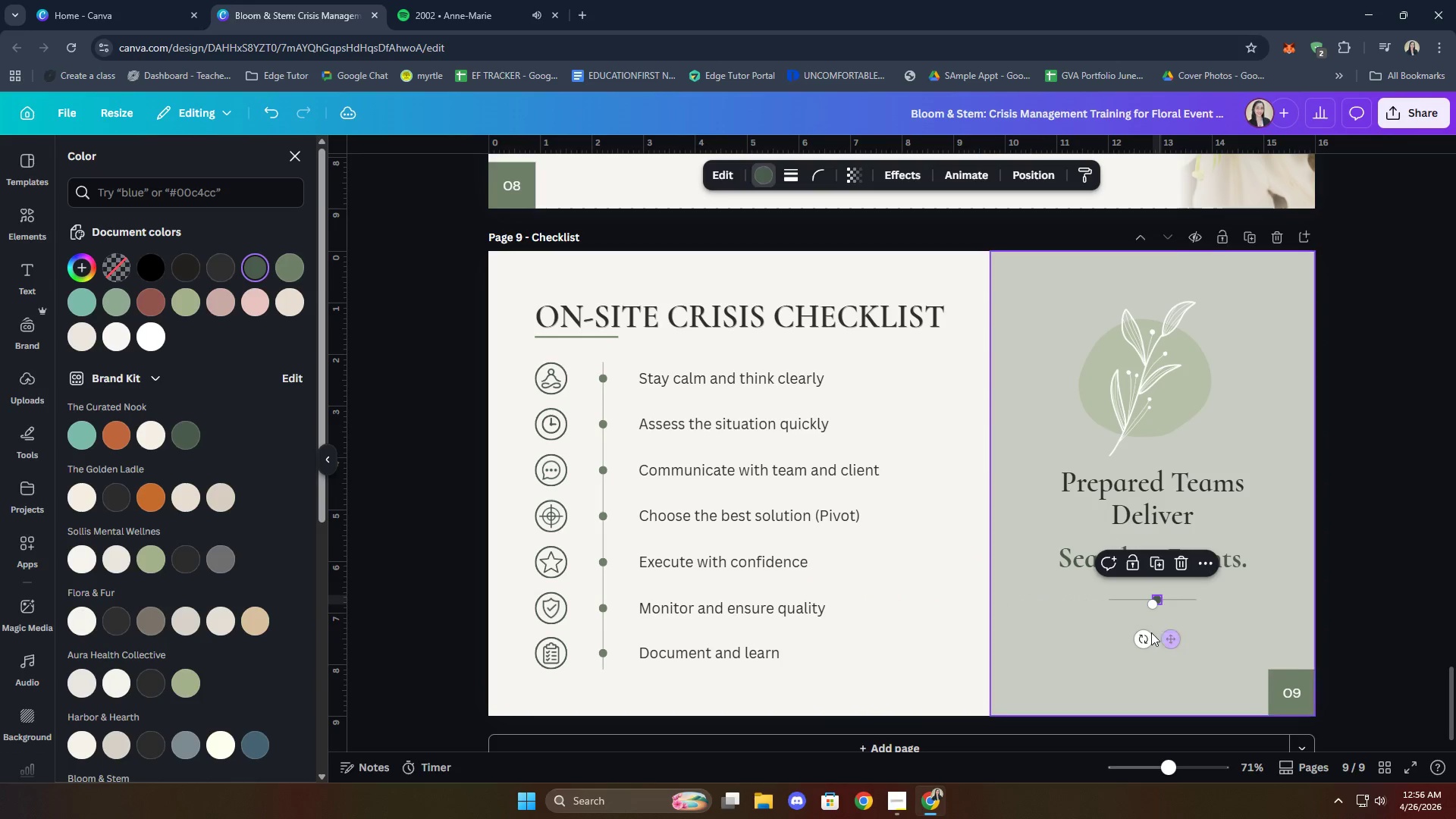 
hold_key(key=ShiftLeft, duration=1.12)
left_click([1122, 595])
 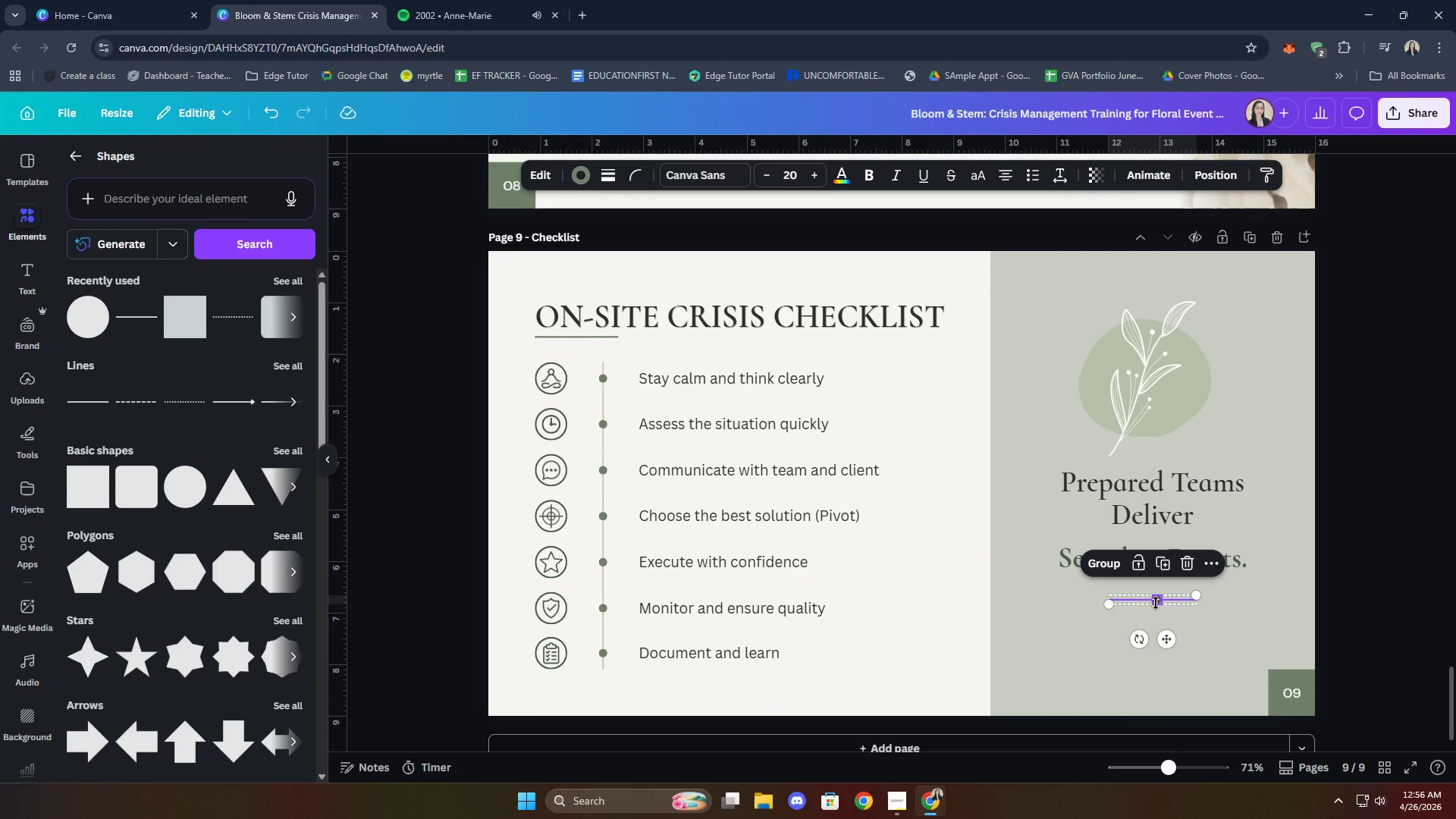 
right_click([1159, 601])
 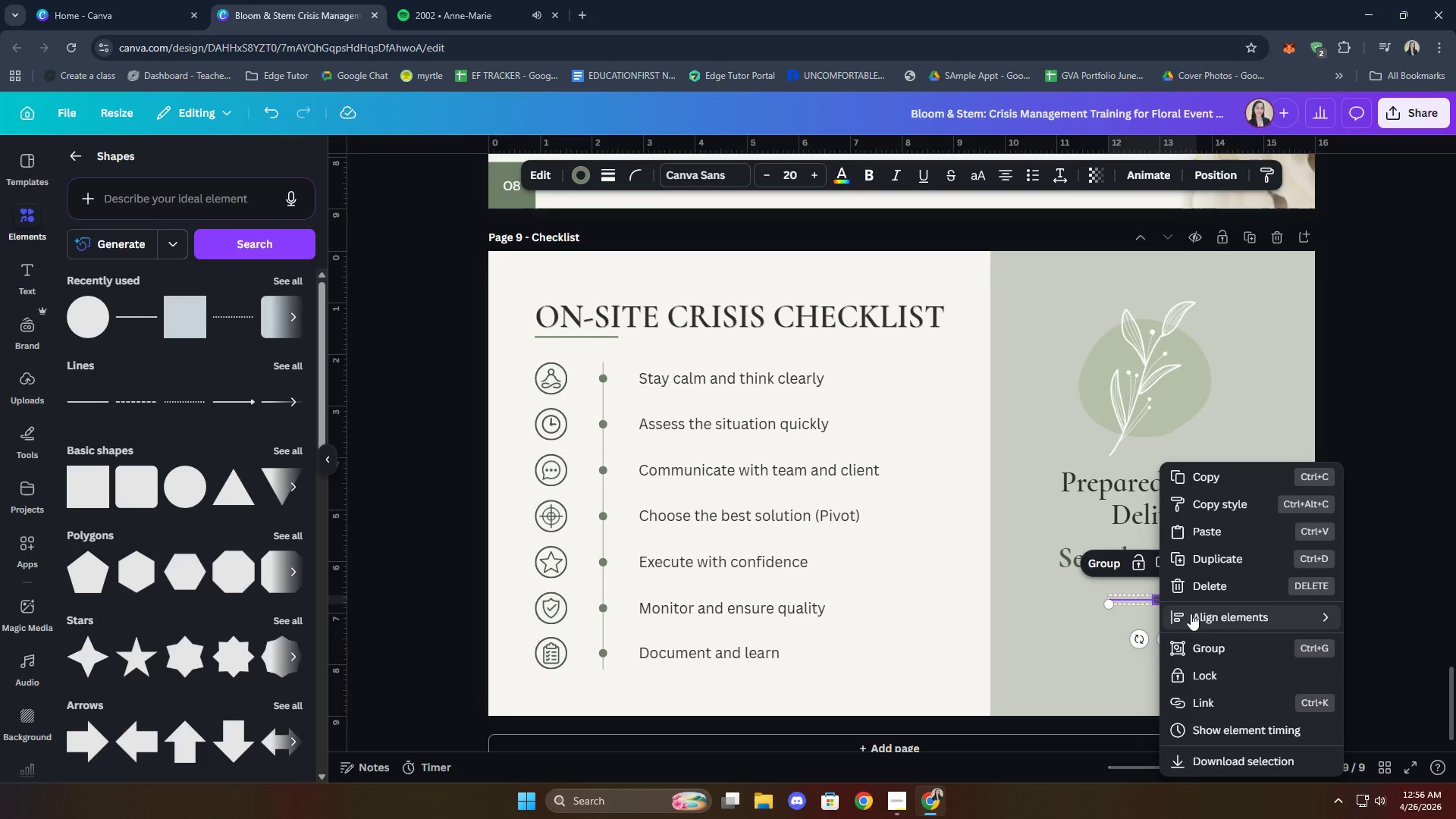 
left_click([1102, 637])
 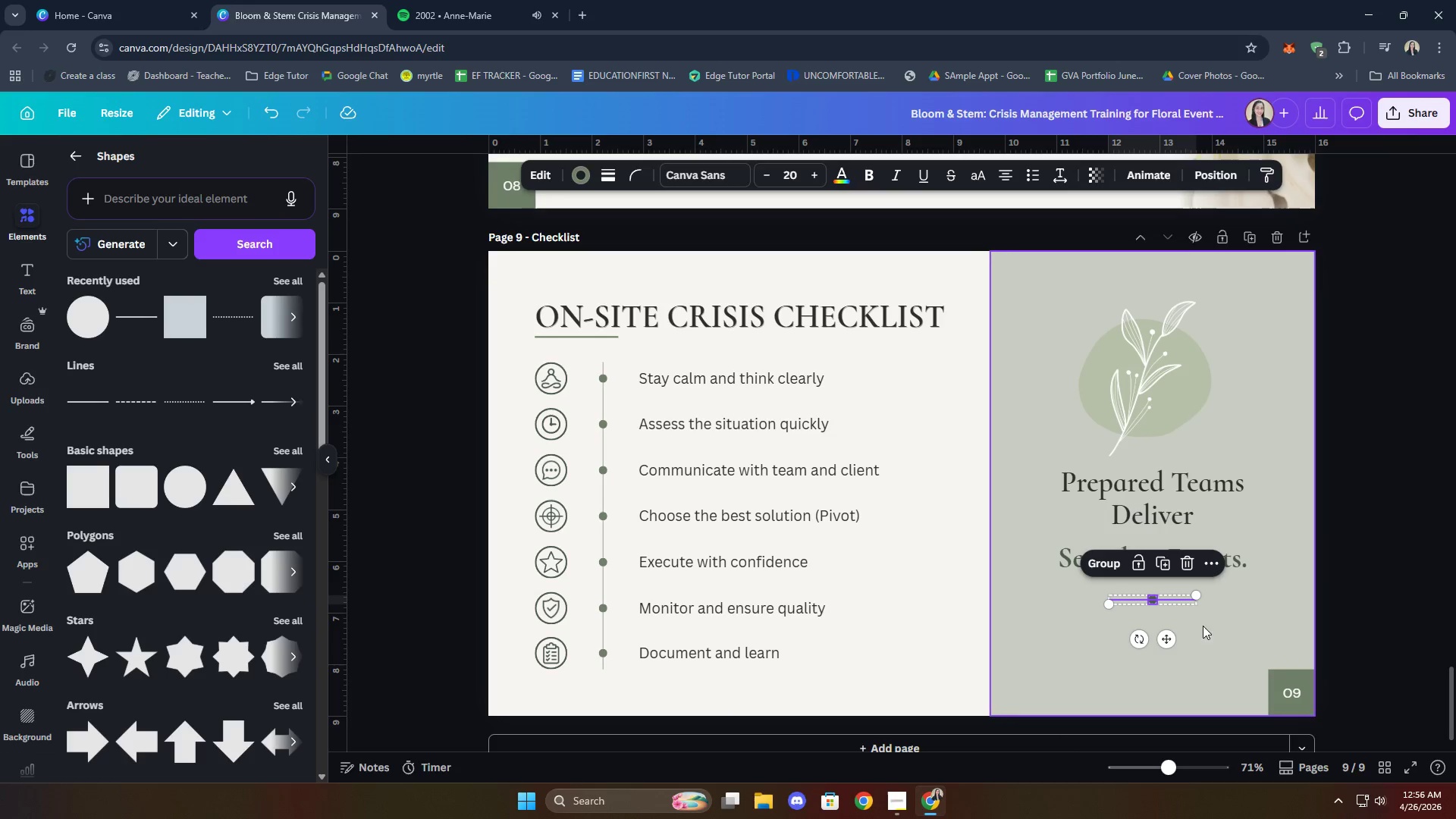 
left_click([1346, 588])
 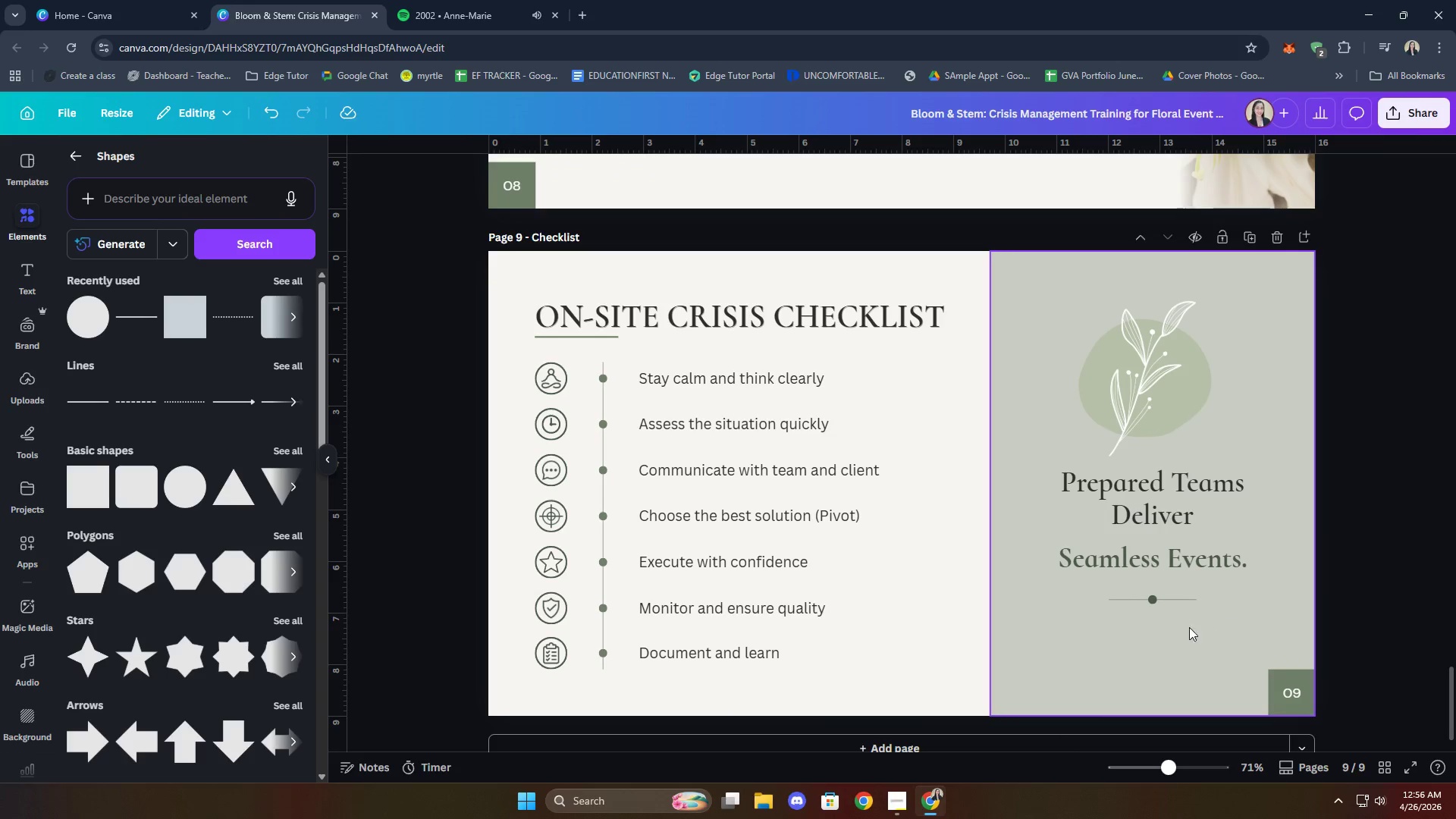 
left_click([1152, 601])
 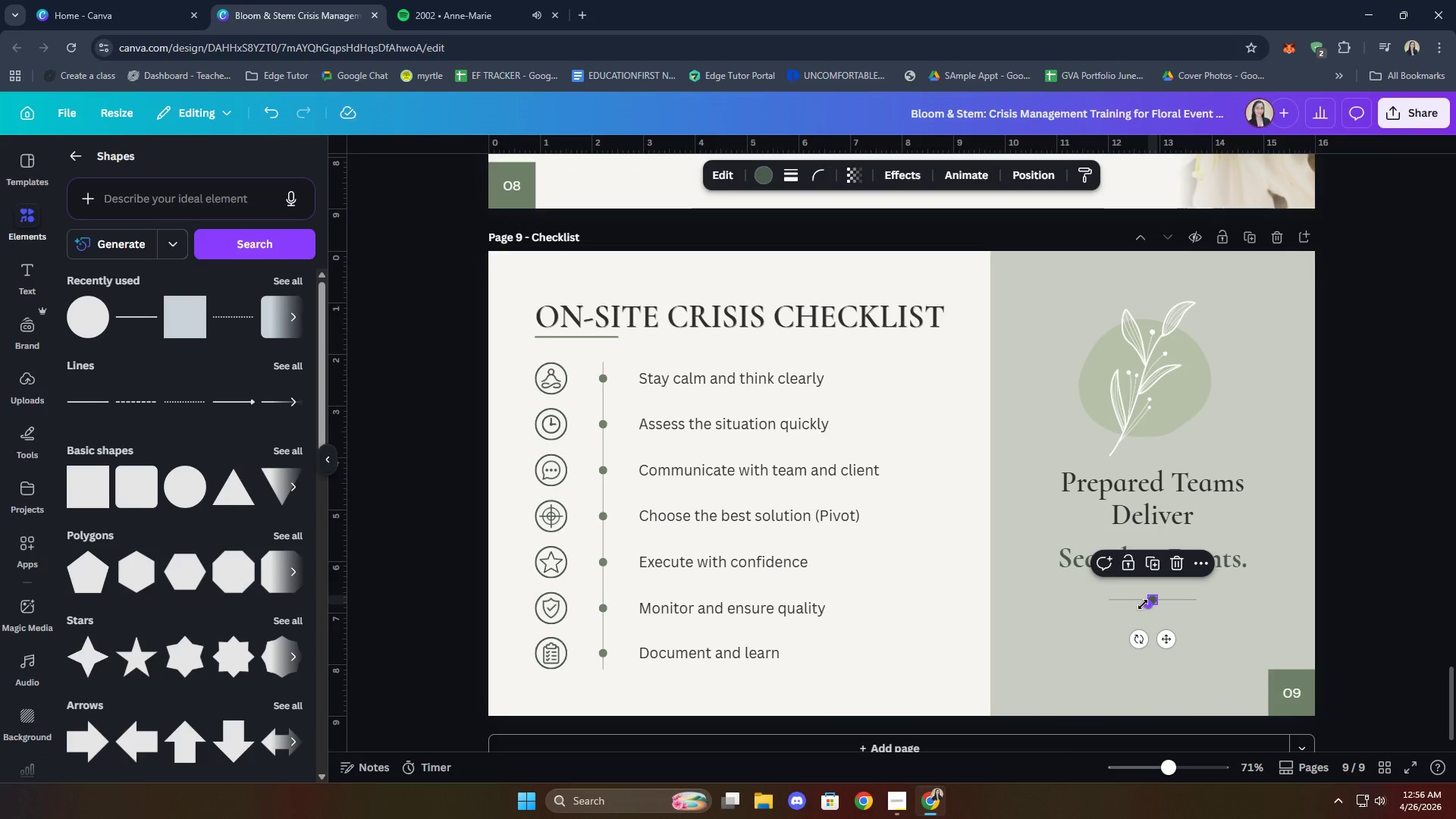 
left_click_drag(start_coordinate=[1147, 603], to_coordinate=[1150, 600])
 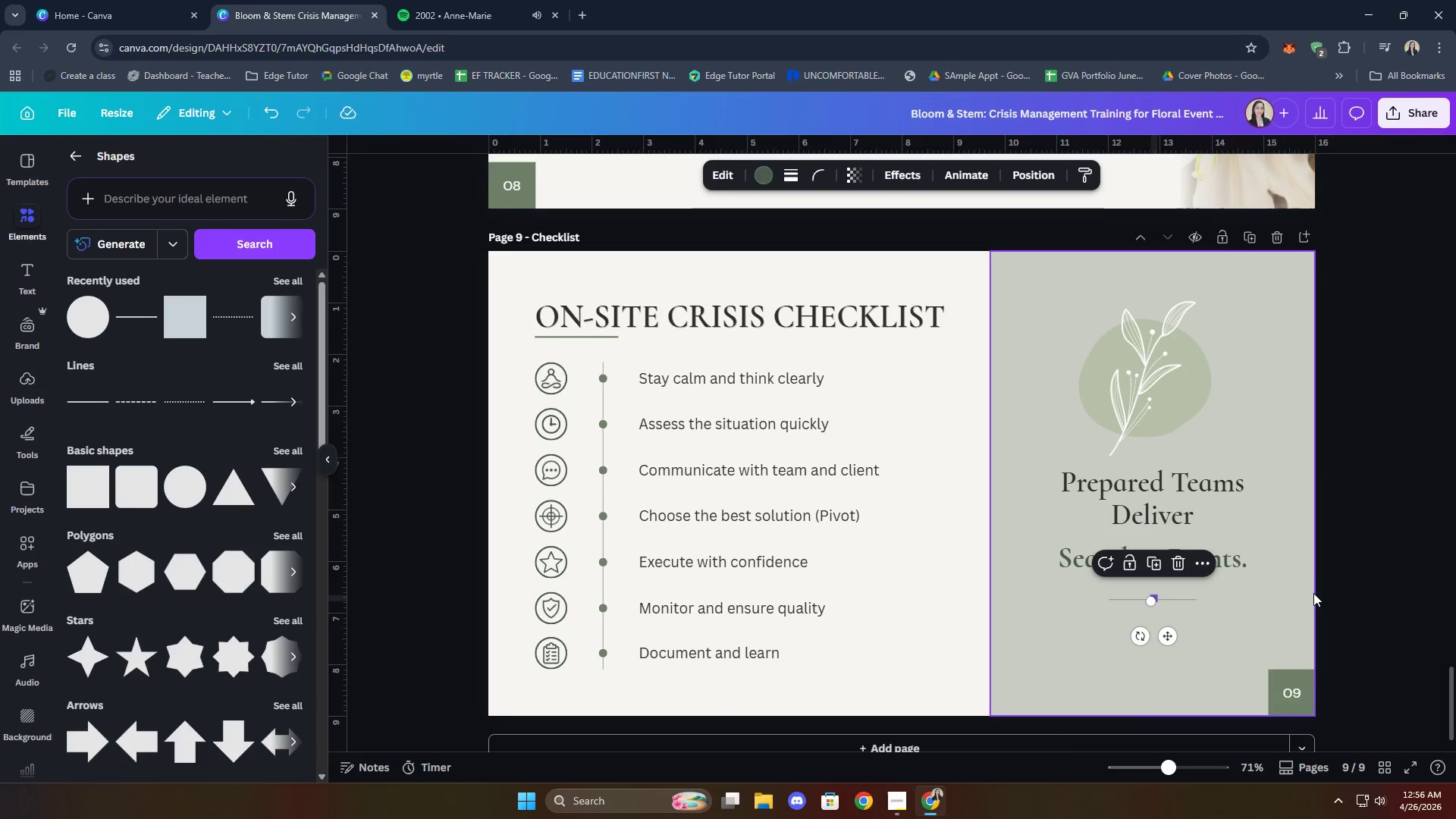 
left_click([1313, 593])
 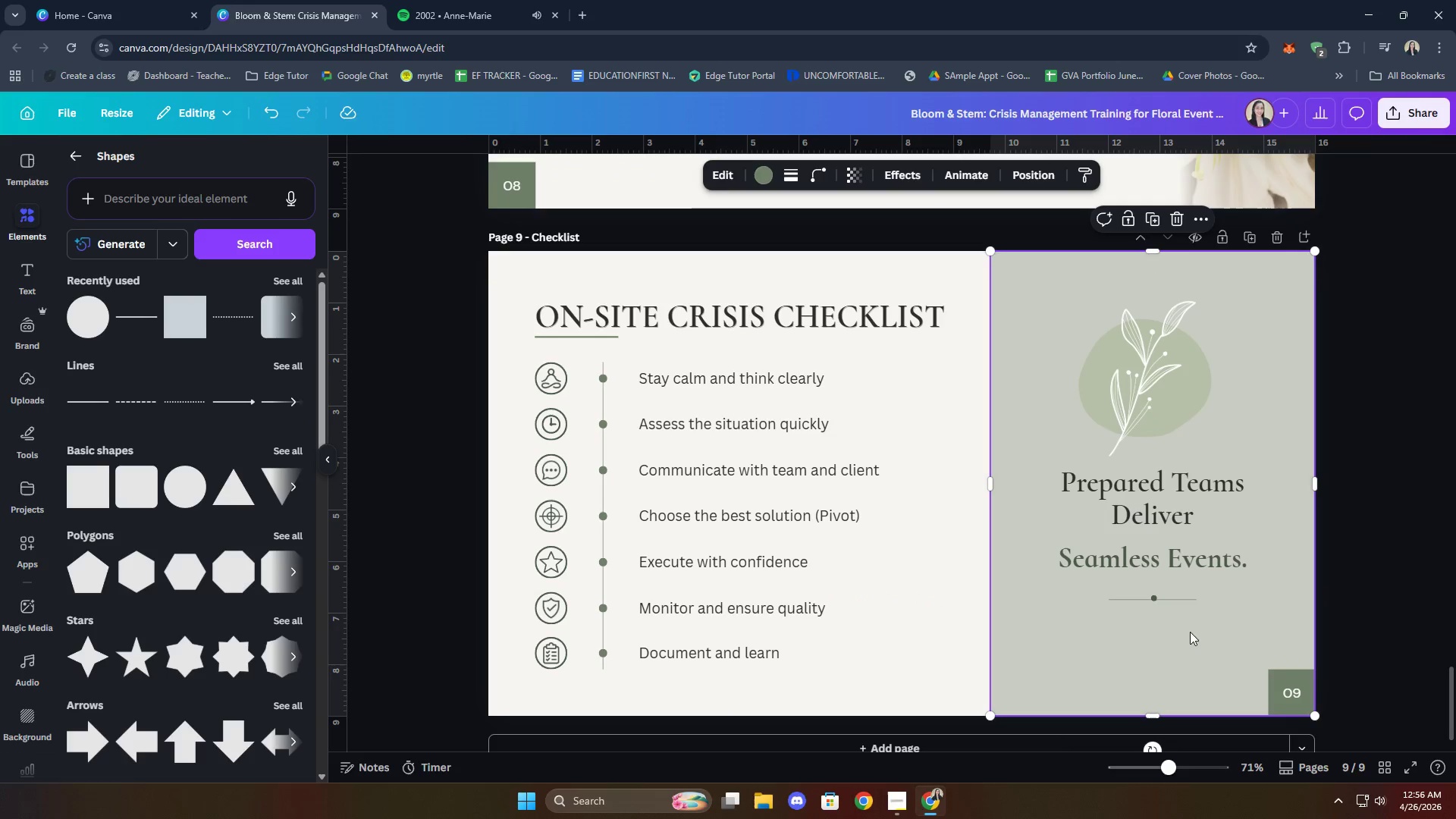 
key(Shift+ShiftLeft)
 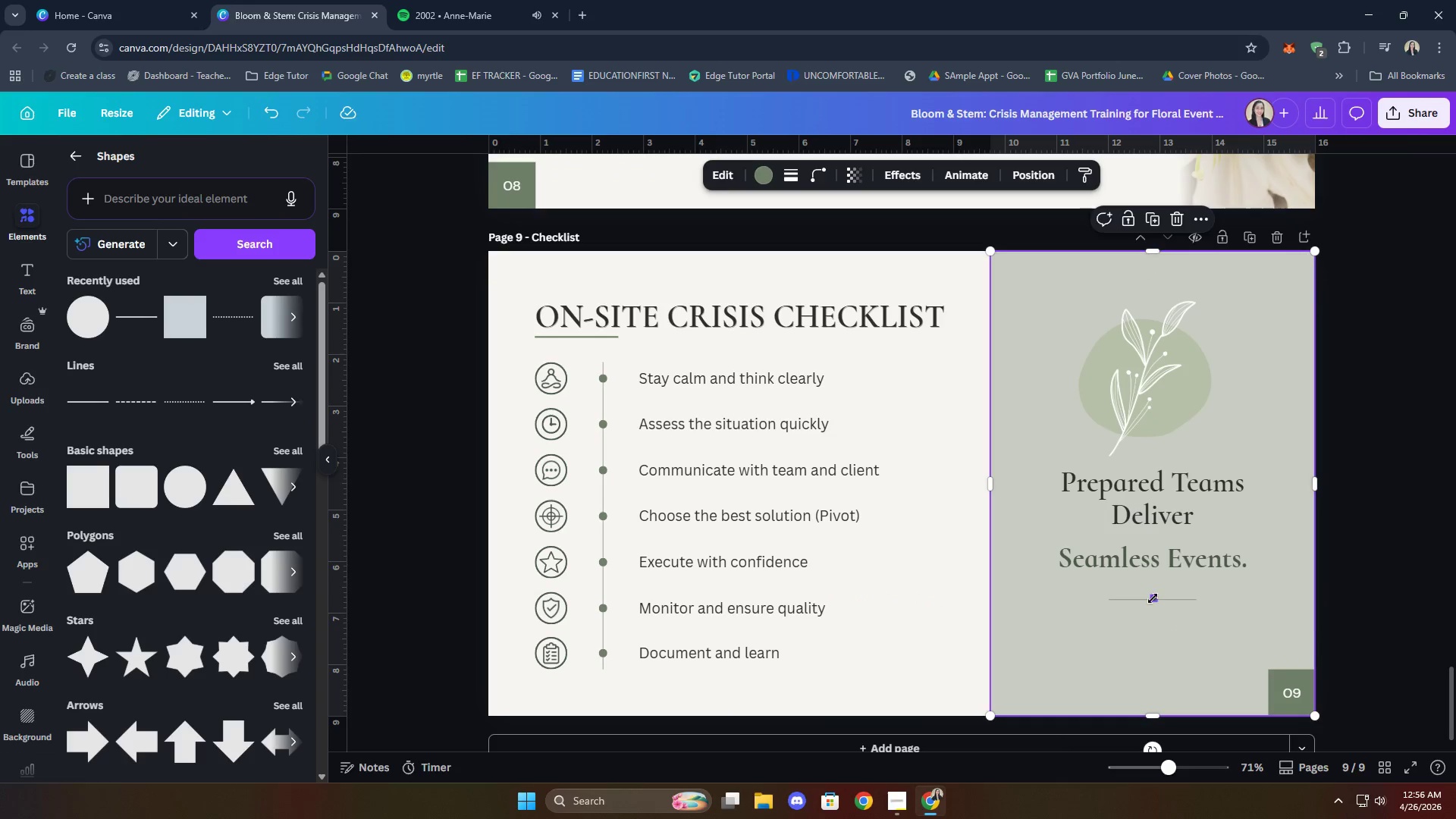 
hold_key(key=ShiftLeft, duration=0.67)
left_click([1132, 601])
 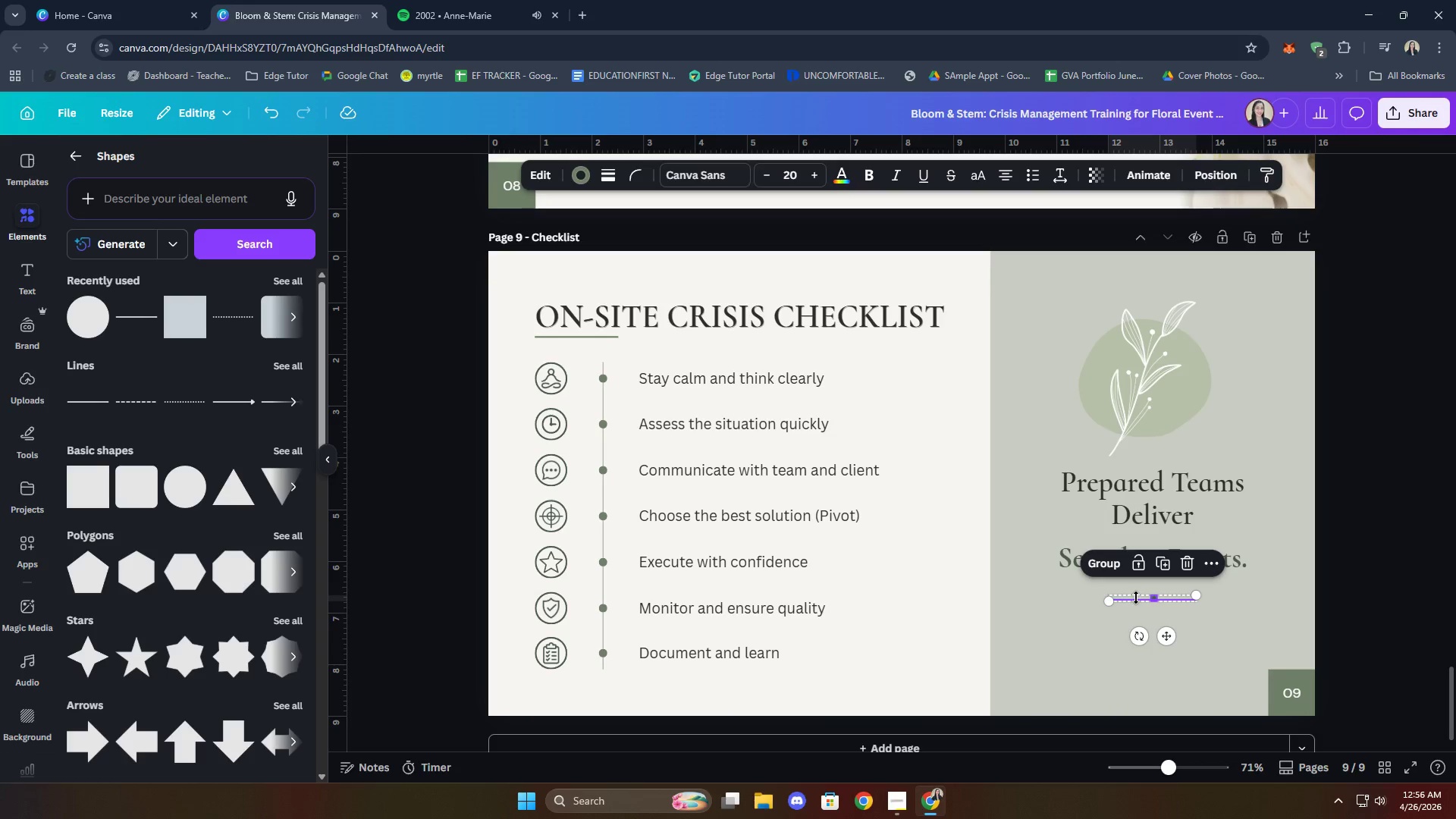 
right_click([1136, 598])
 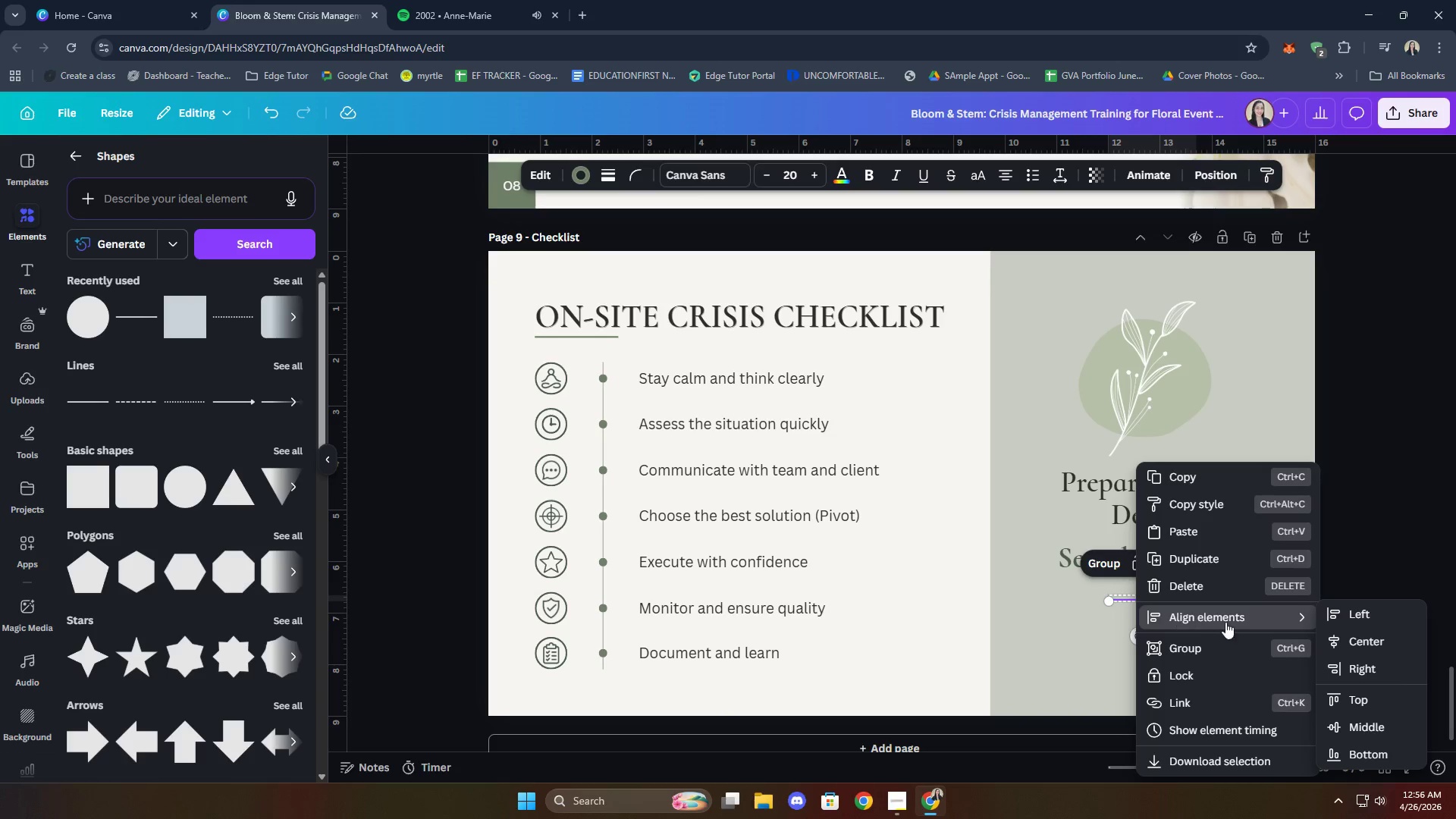 
left_click([1367, 639])
 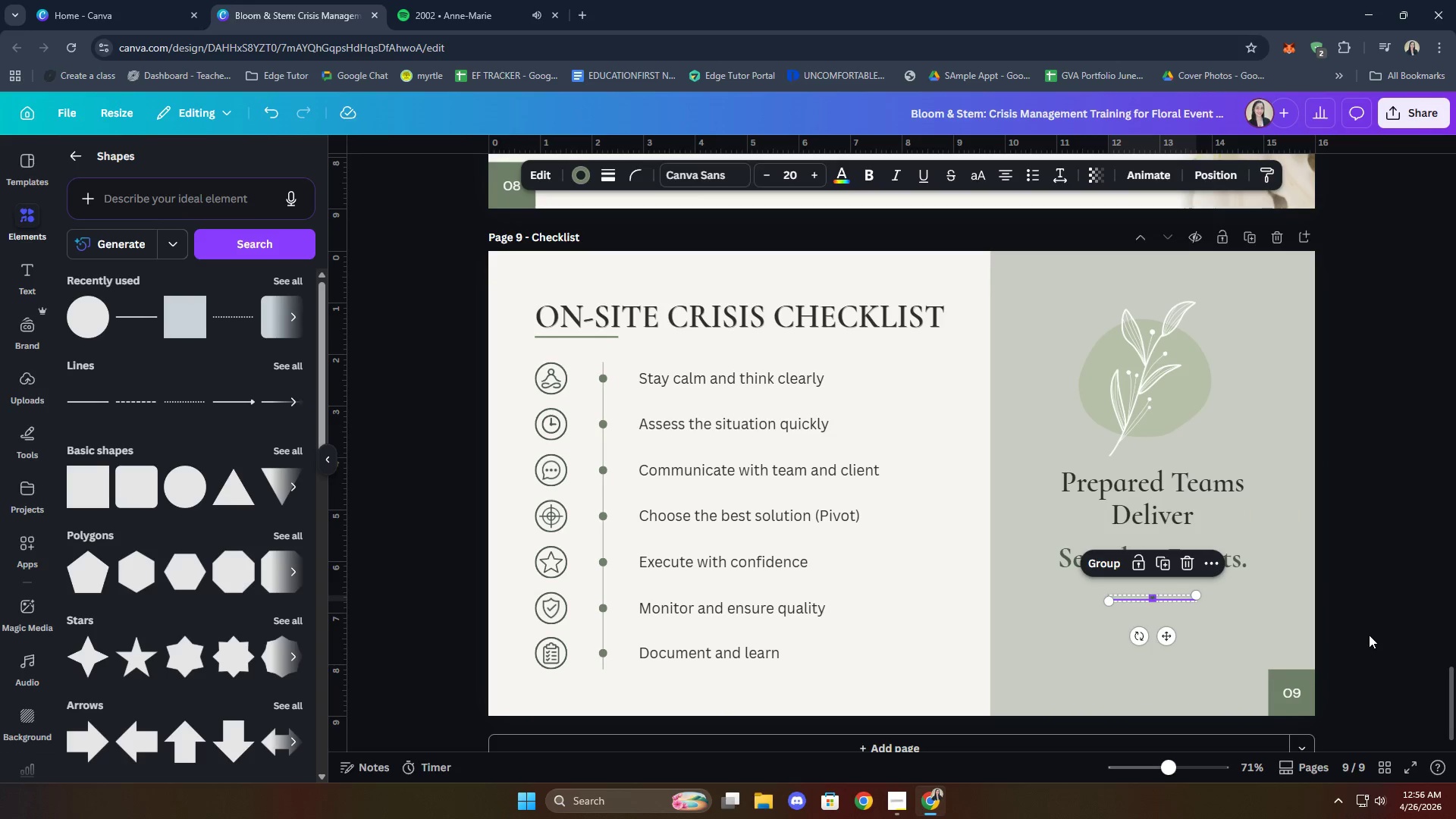 
left_click([1382, 603])
 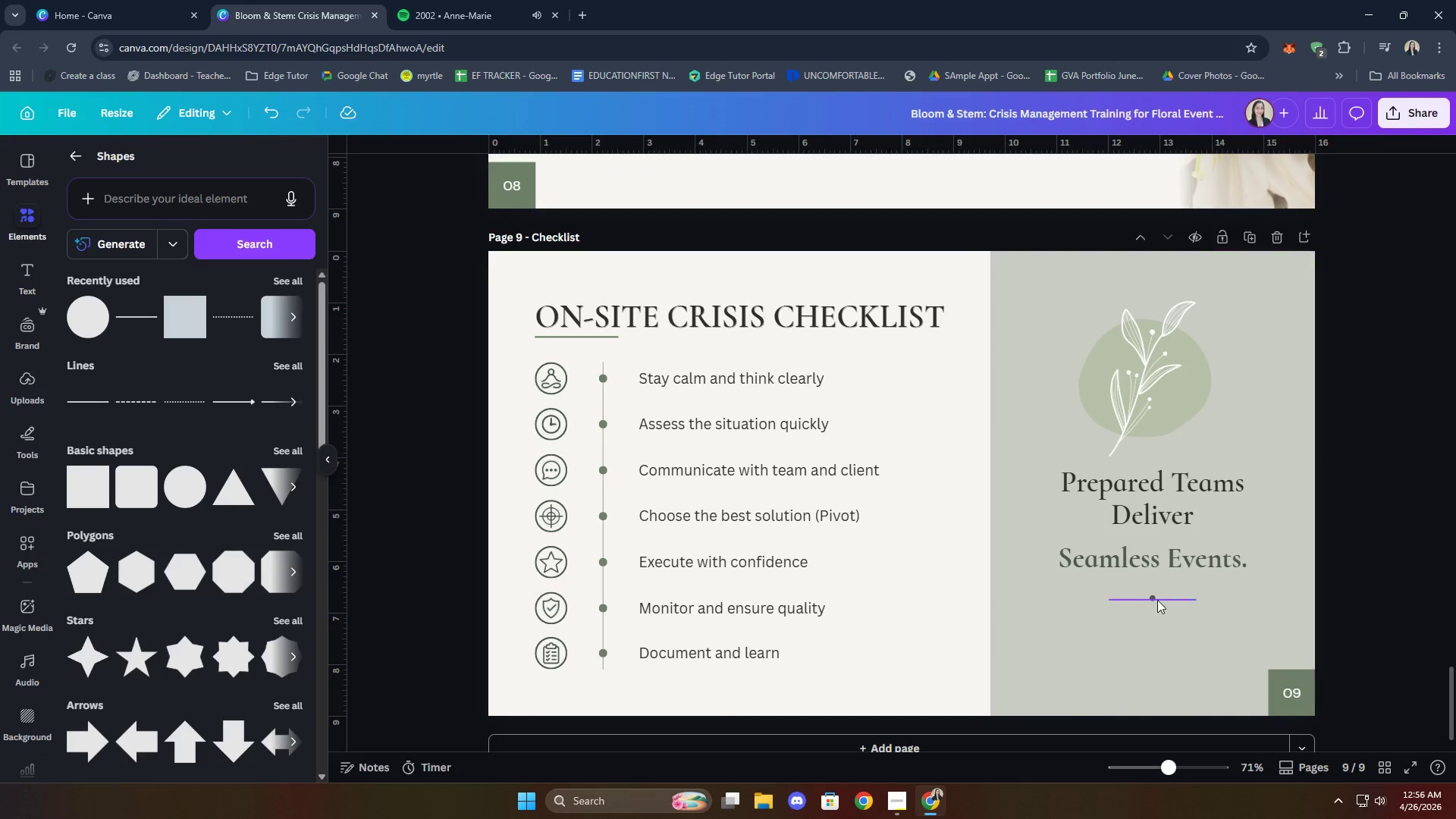 
left_click([1154, 598])
 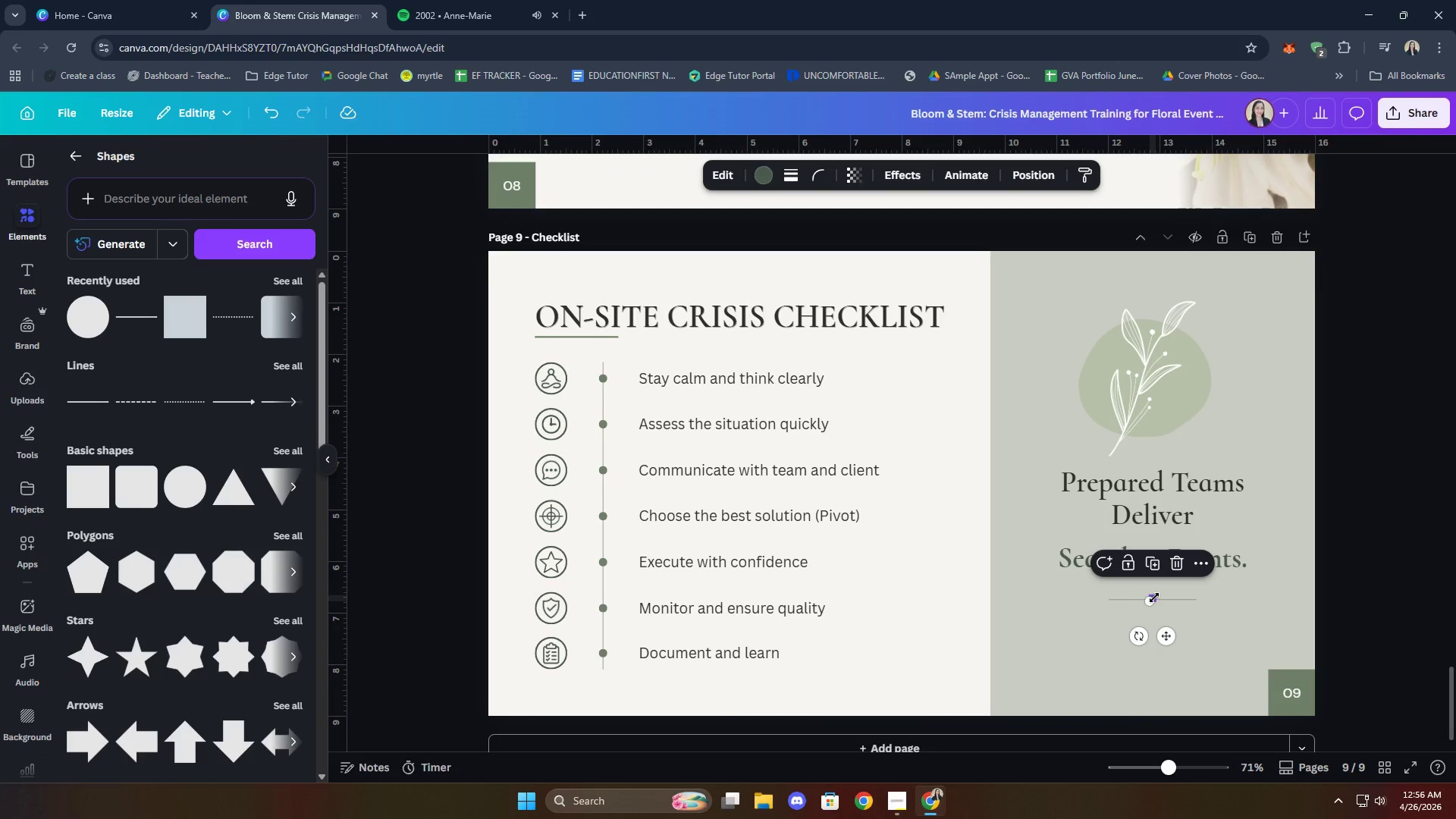 
hold_key(key=ShiftLeft, duration=0.73)
left_click([1173, 595])
 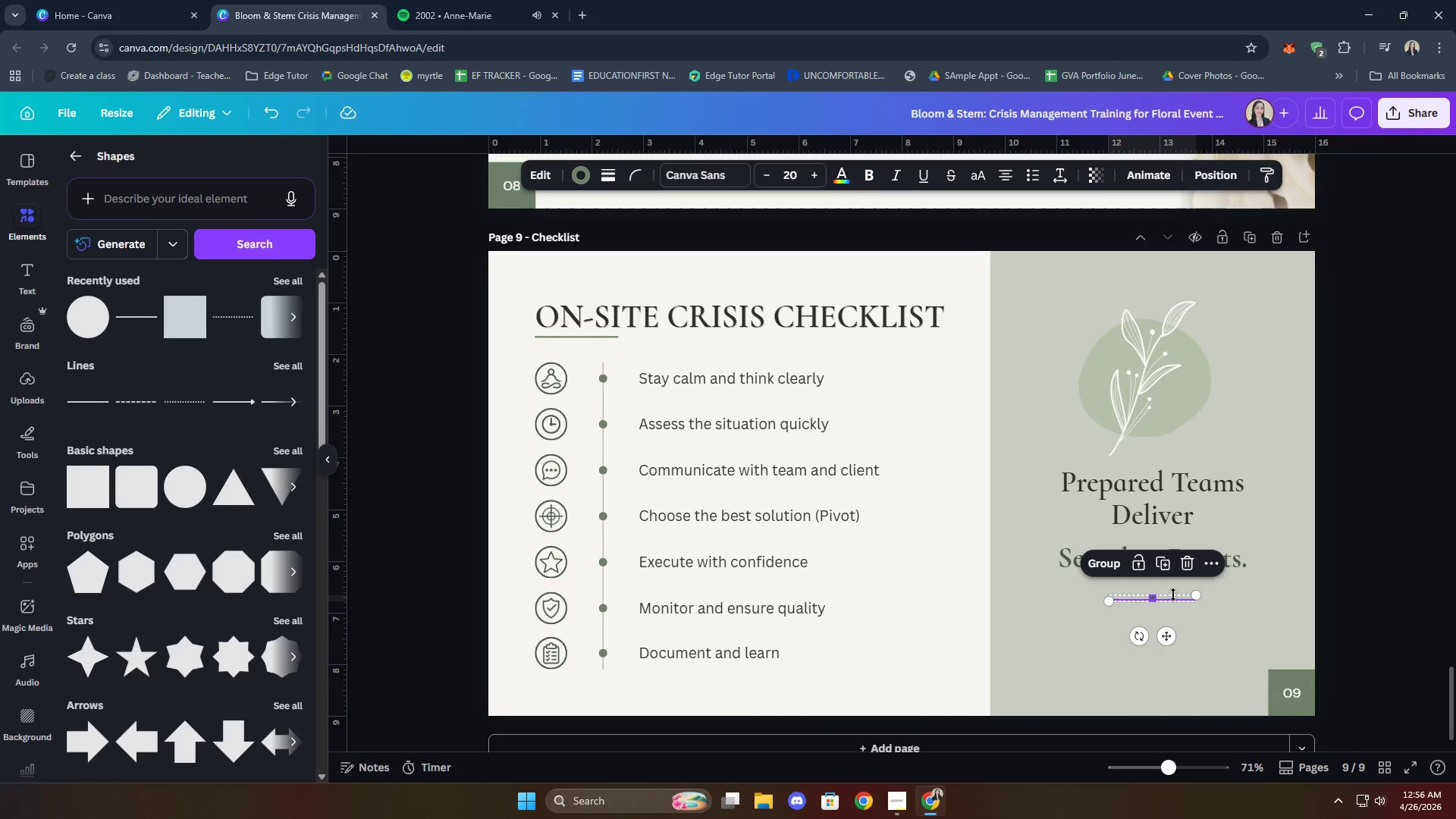 
right_click([1173, 595])
 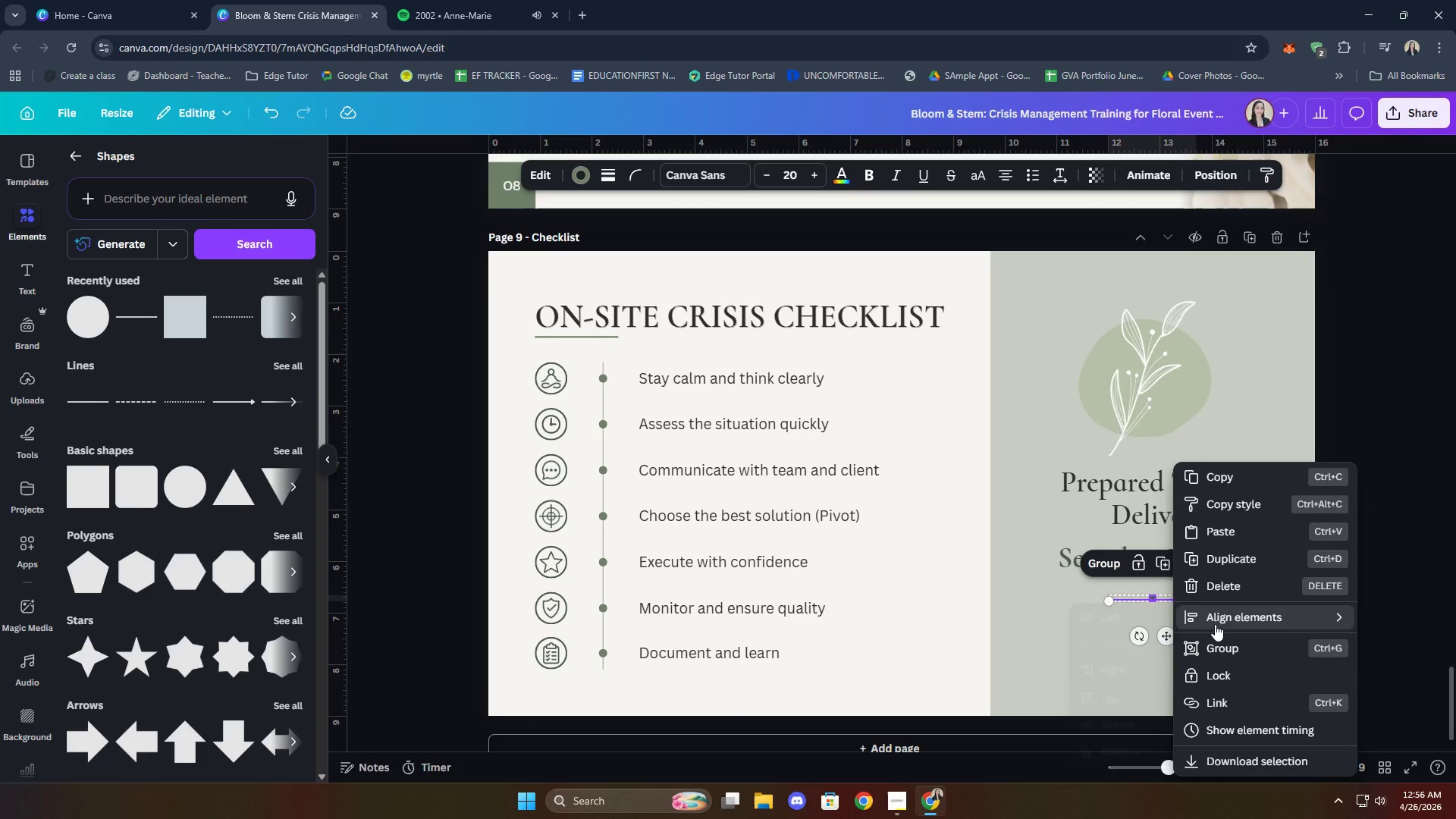 
left_click([1104, 721])
 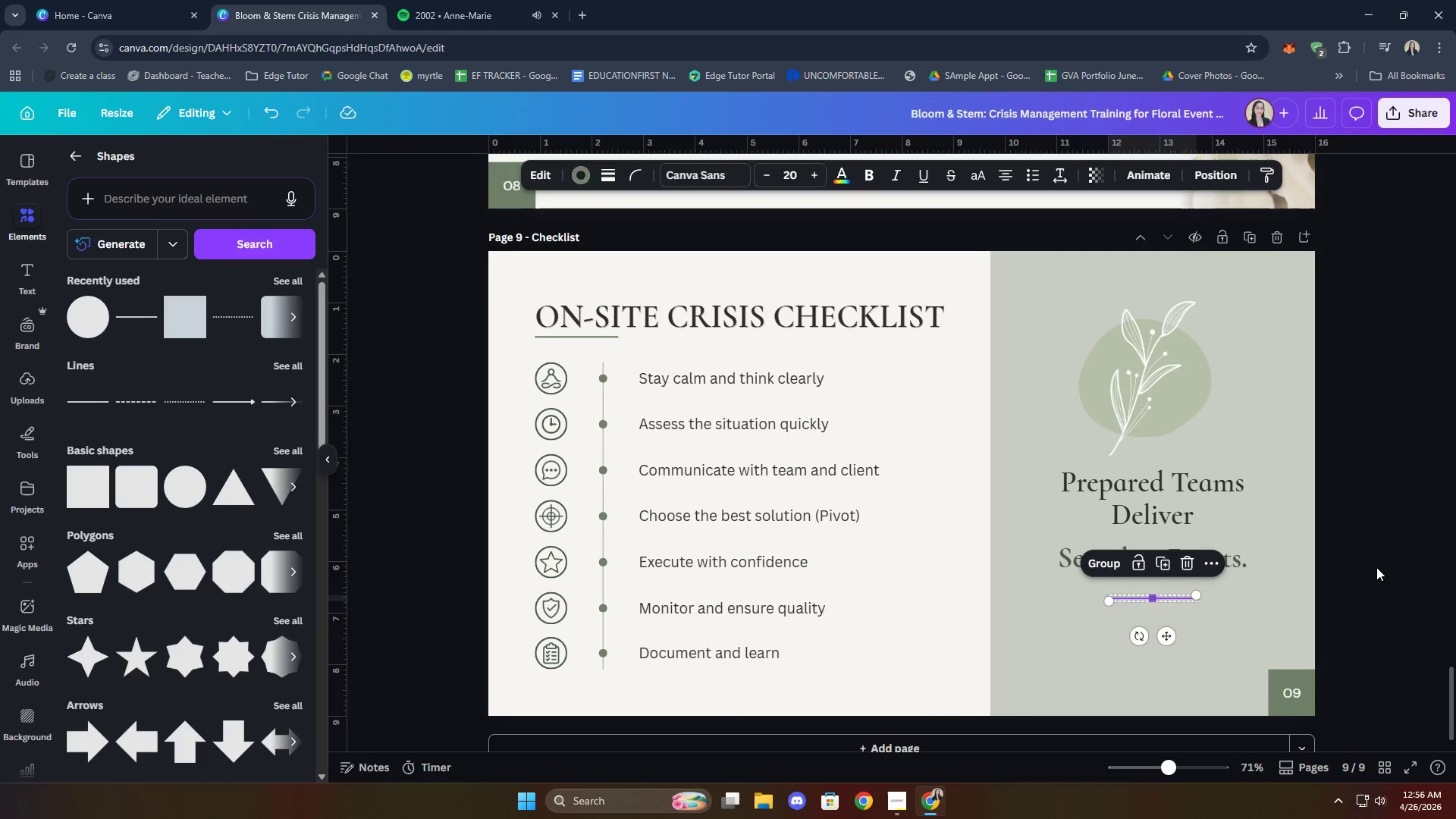 
double_click([1376, 567])
 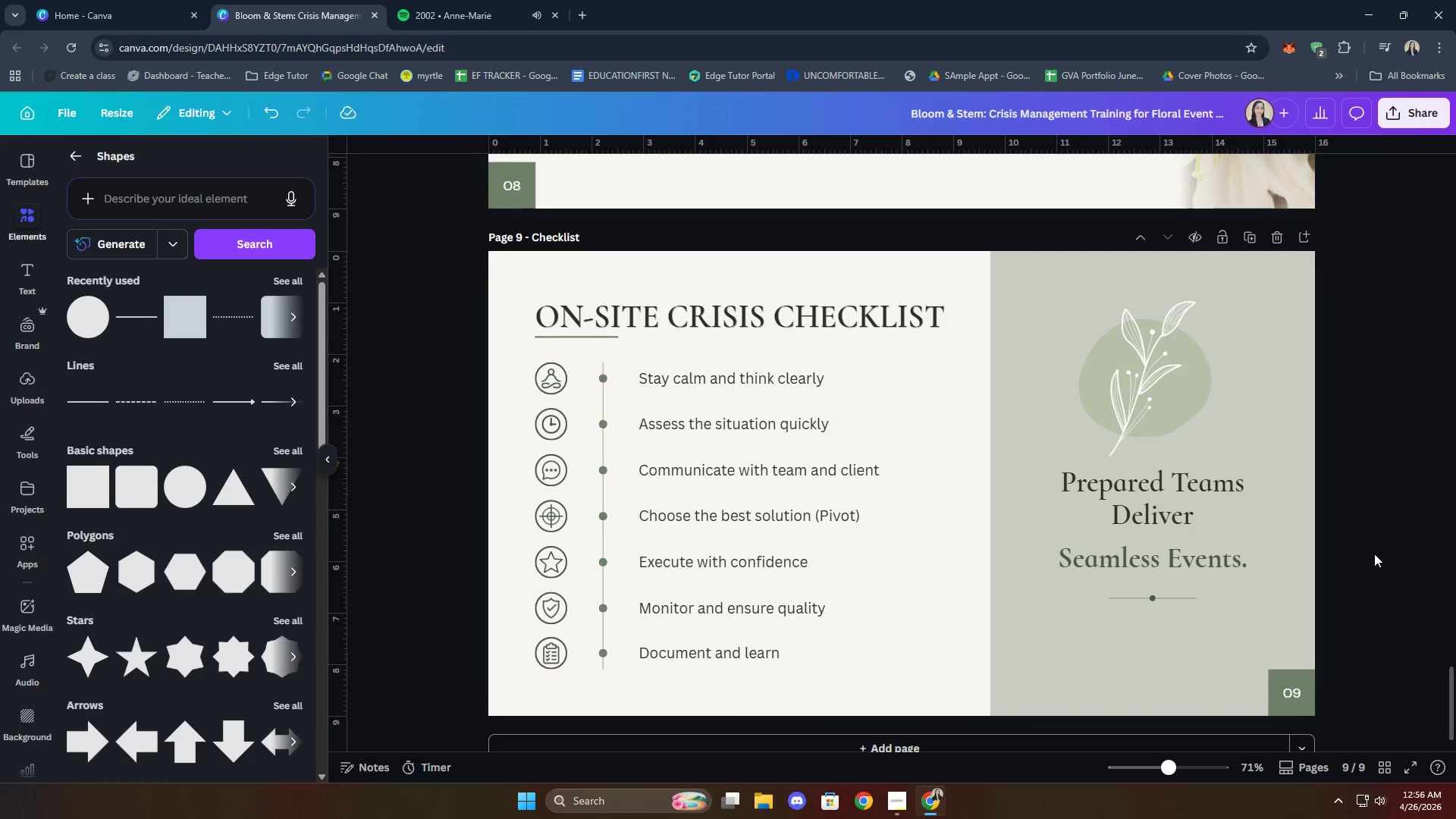 
scroll: coordinate [1354, 500], scroll_direction: down, amount: 1.0
 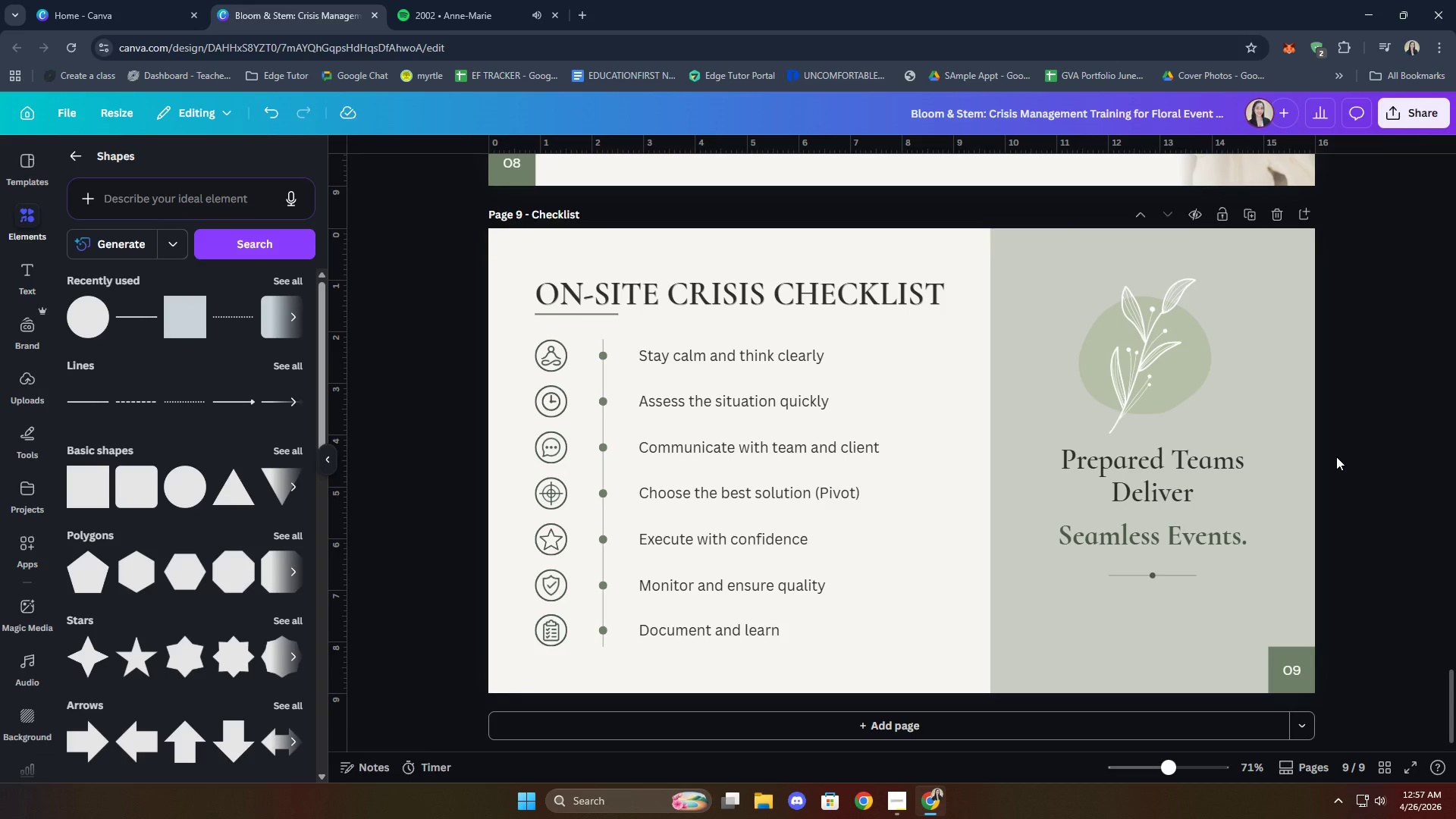 
wait(31.63)
 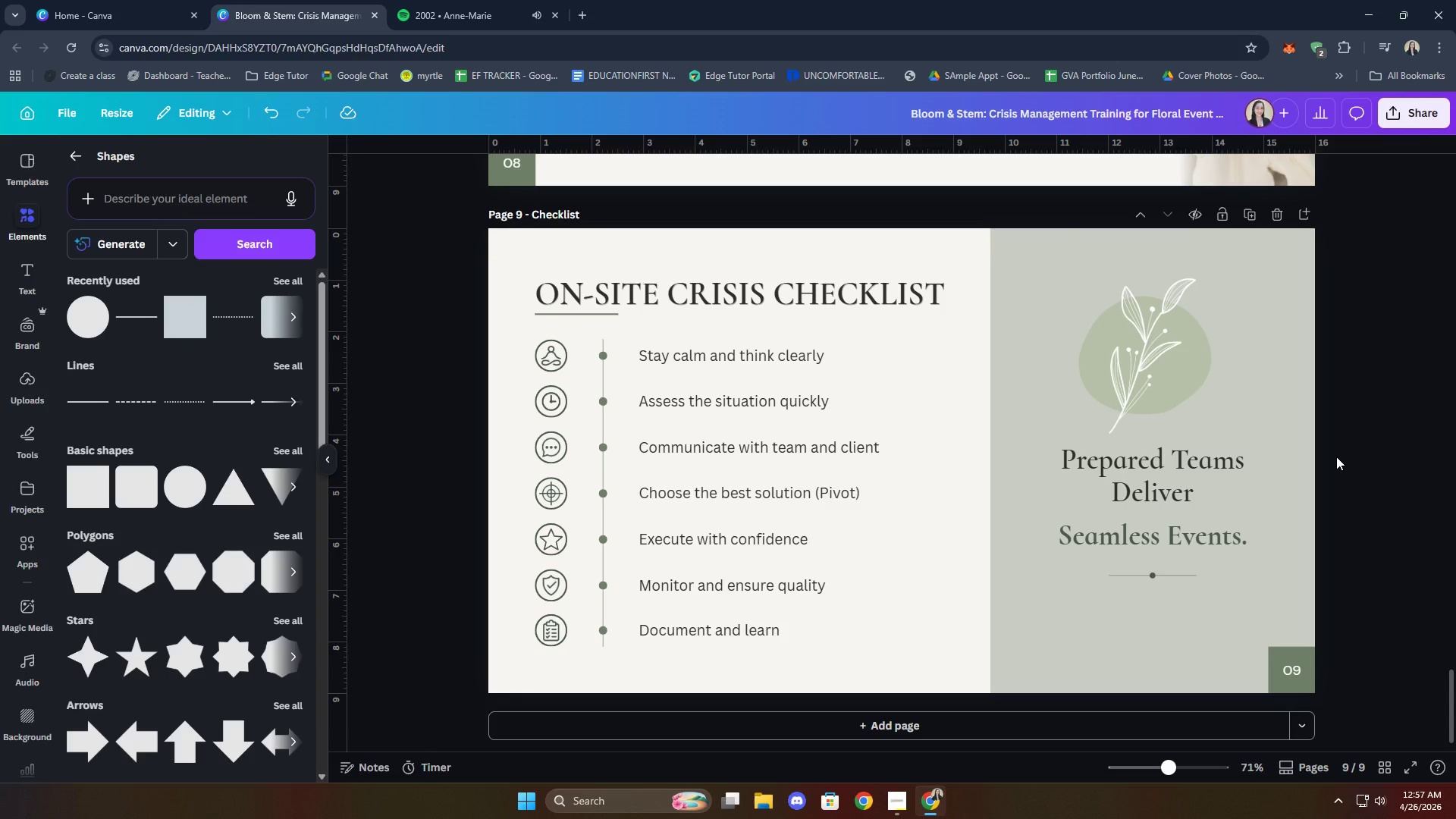 
scroll: coordinate [1323, 395], scroll_direction: down, amount: 2.0
 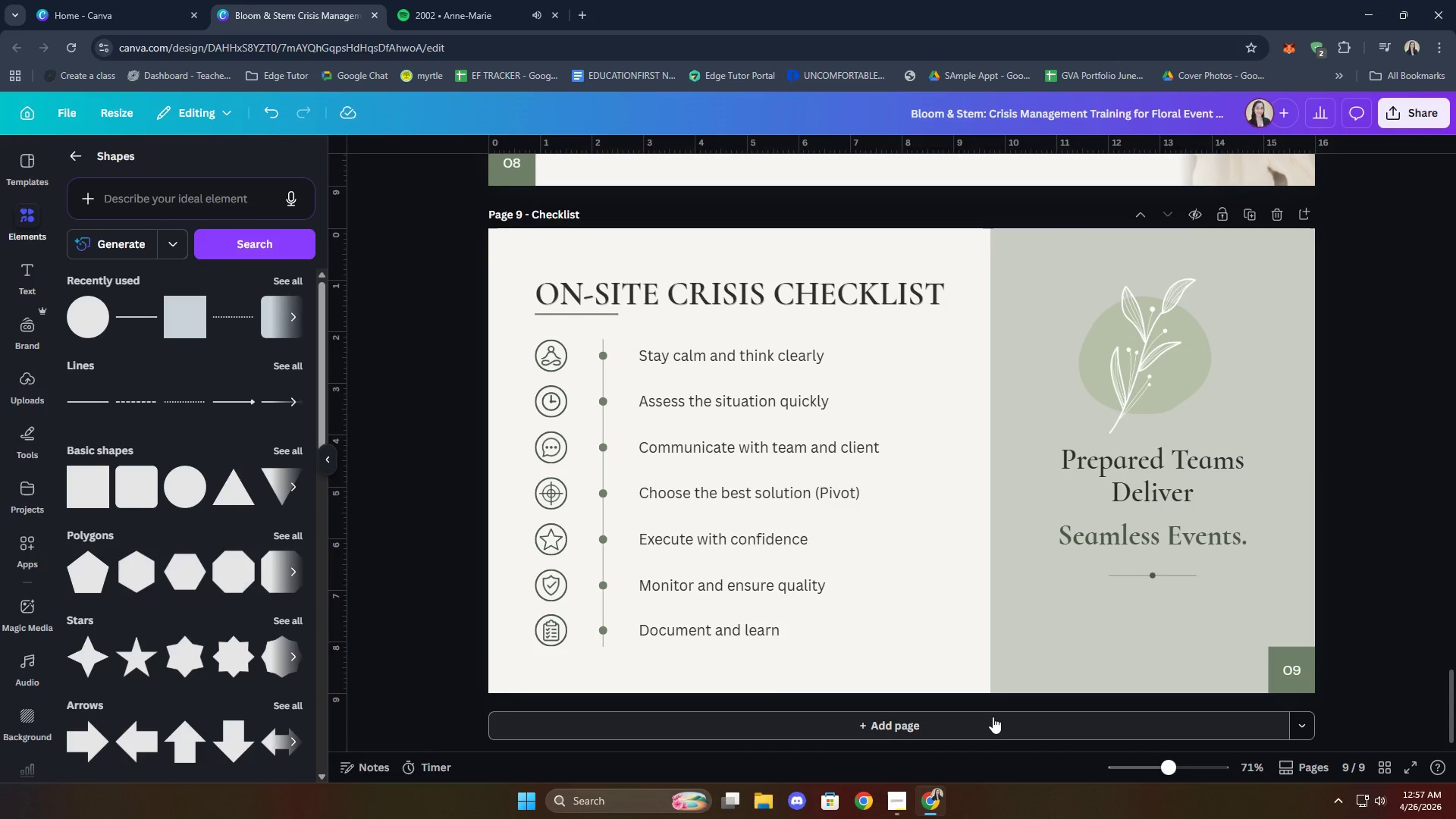 
left_click([991, 717])
 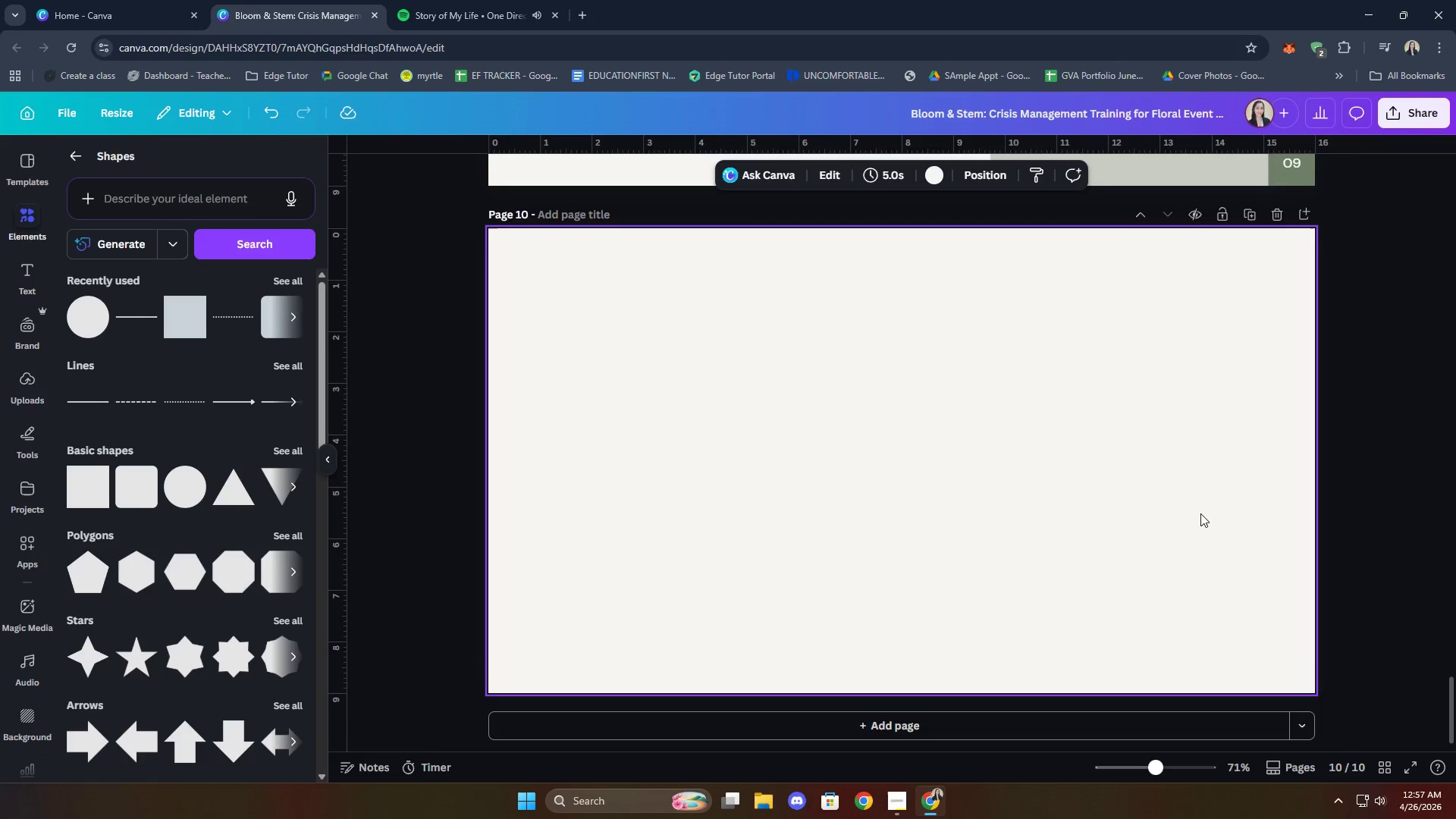 
wait(19.31)
 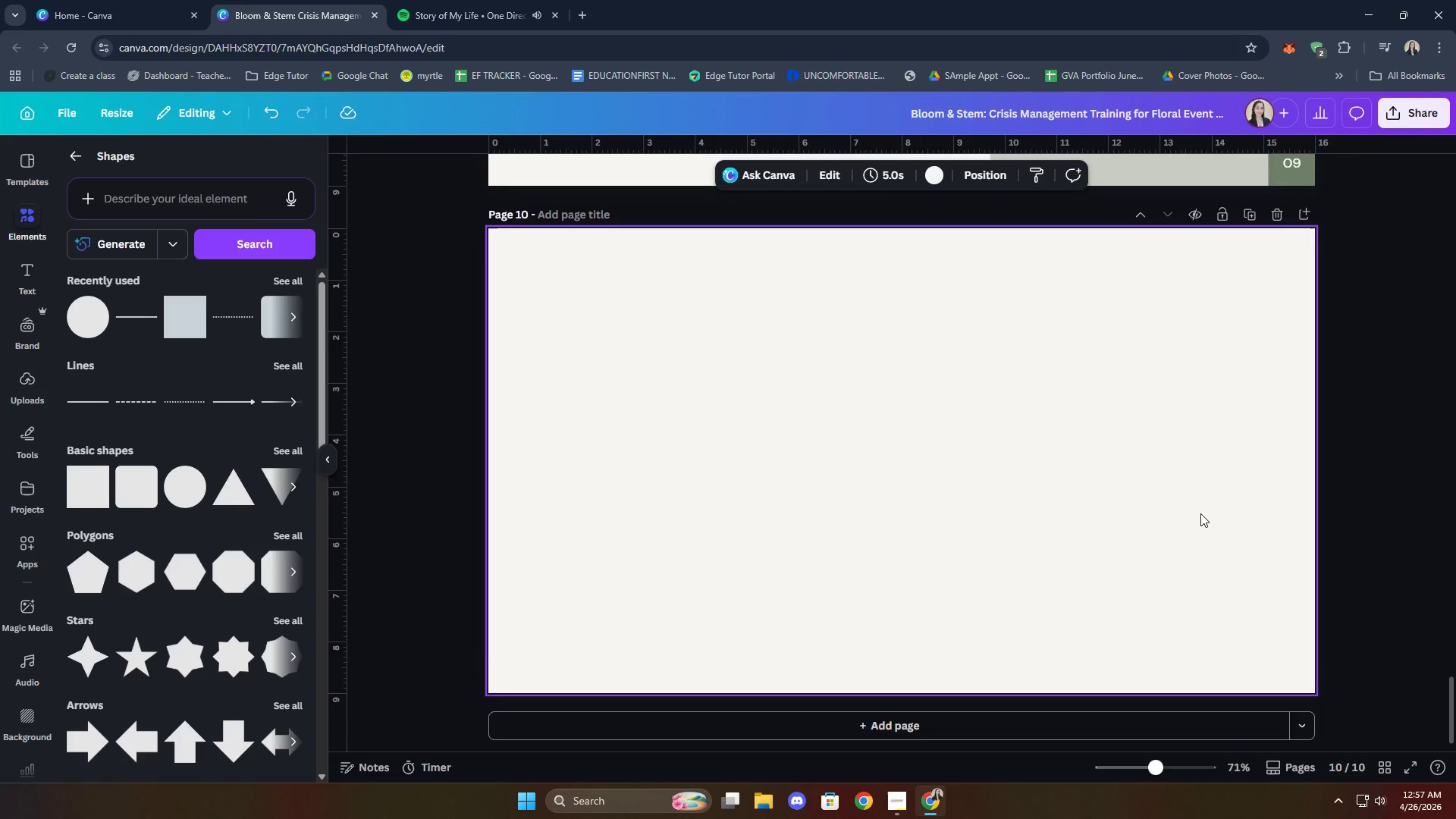 
left_click([601, 209])
 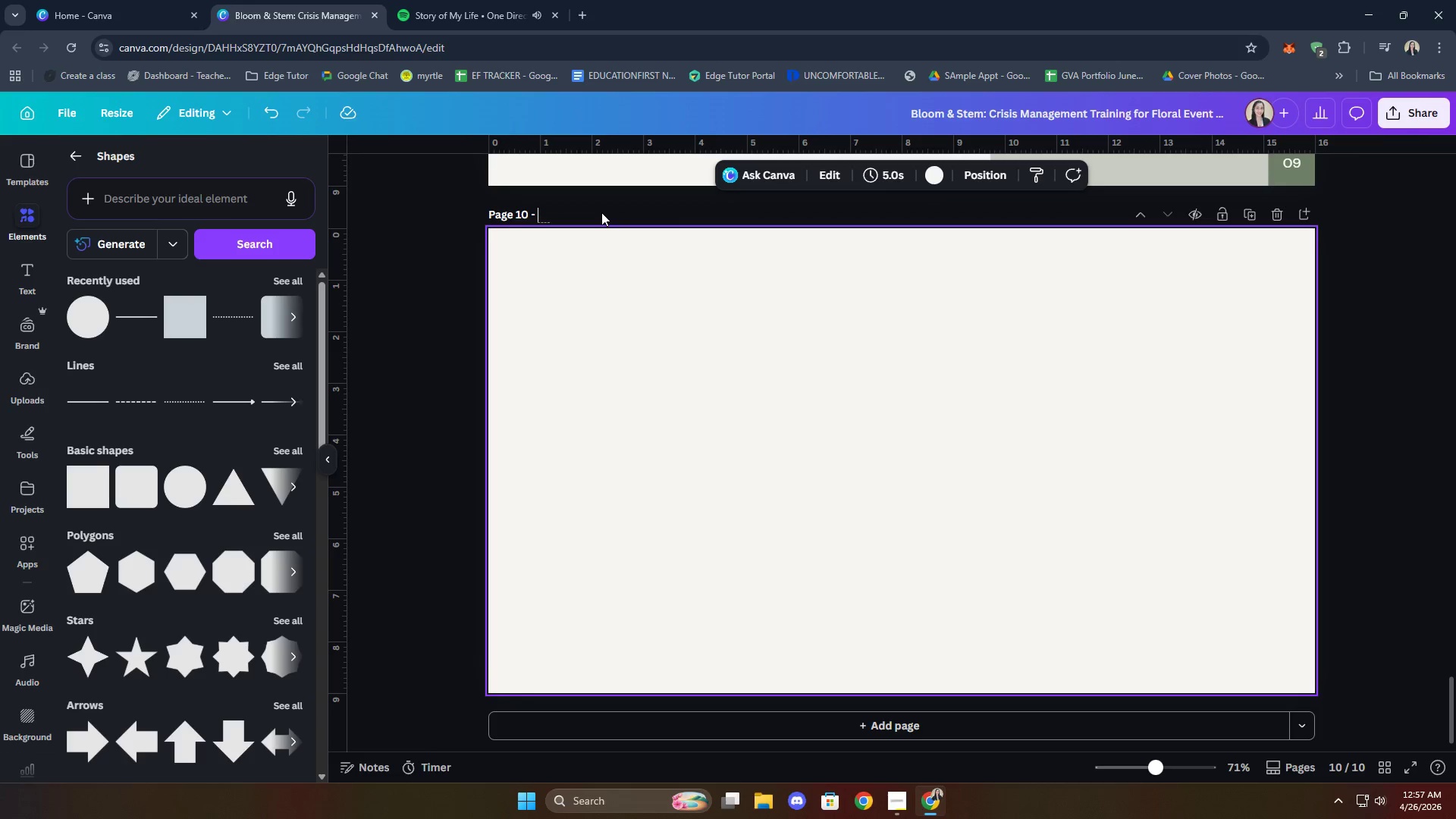 
type(Closing)
 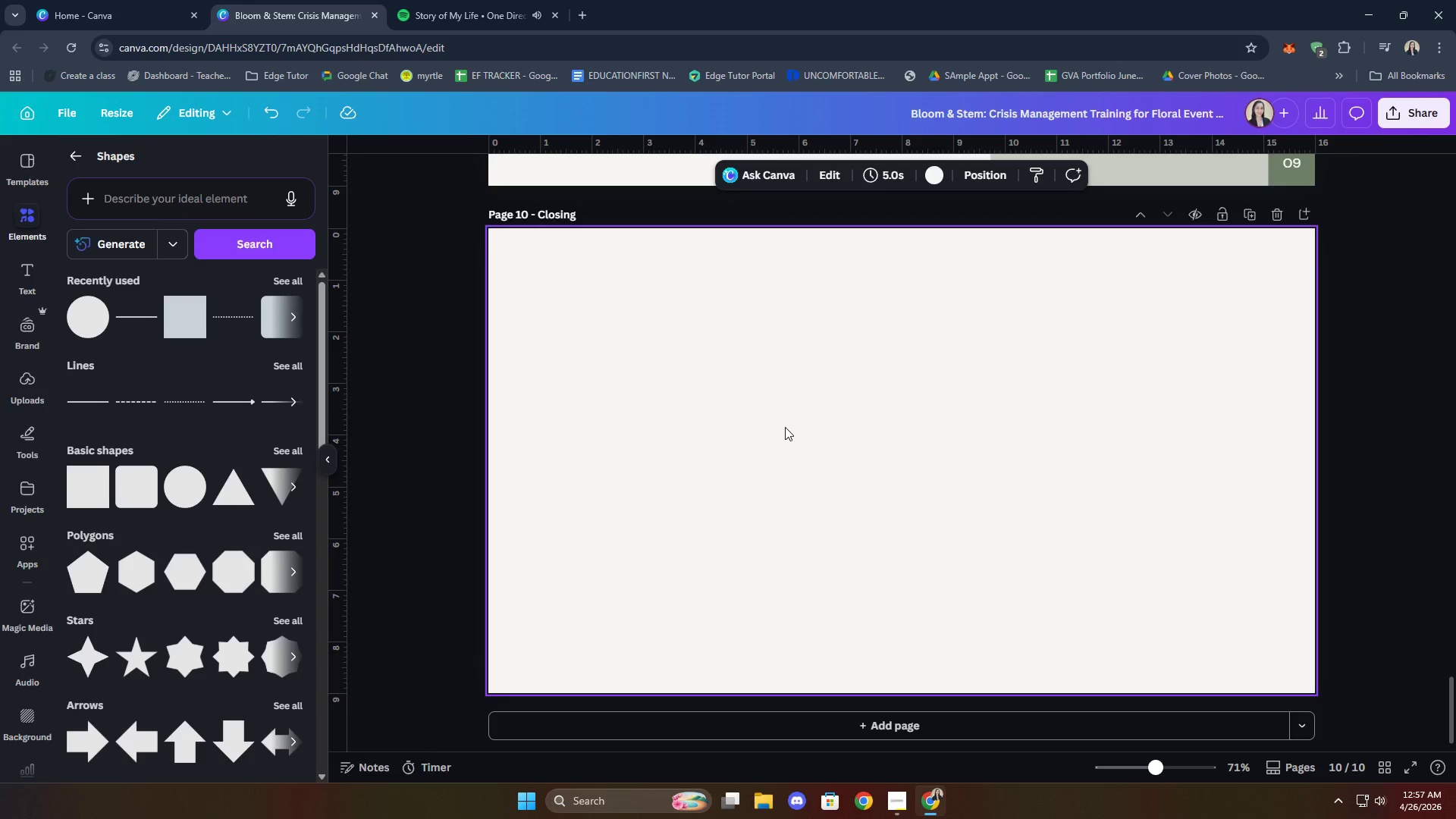 
wait(8.55)
 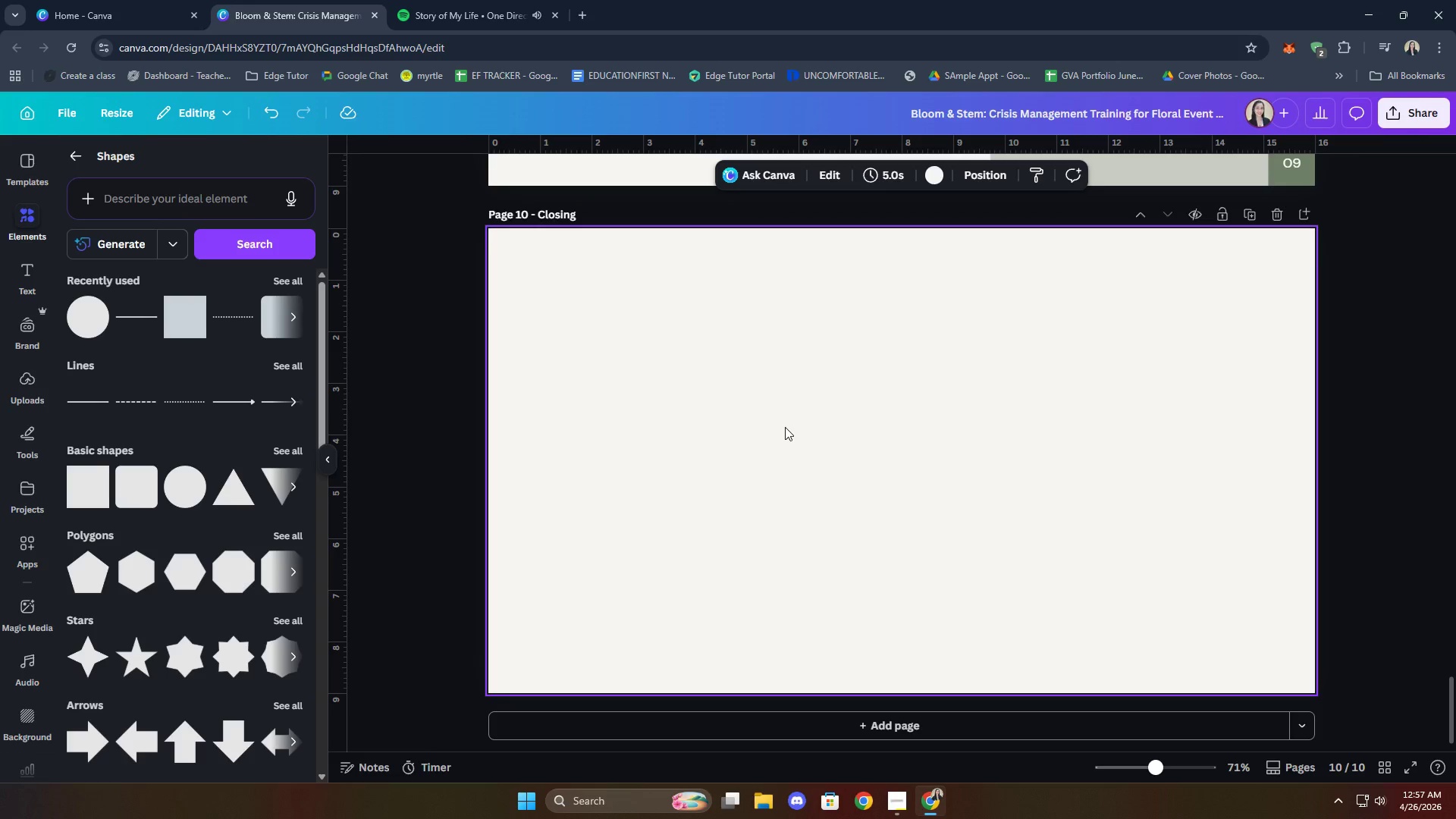 
scroll: coordinate [930, 654], scroll_direction: up, amount: 20.0
 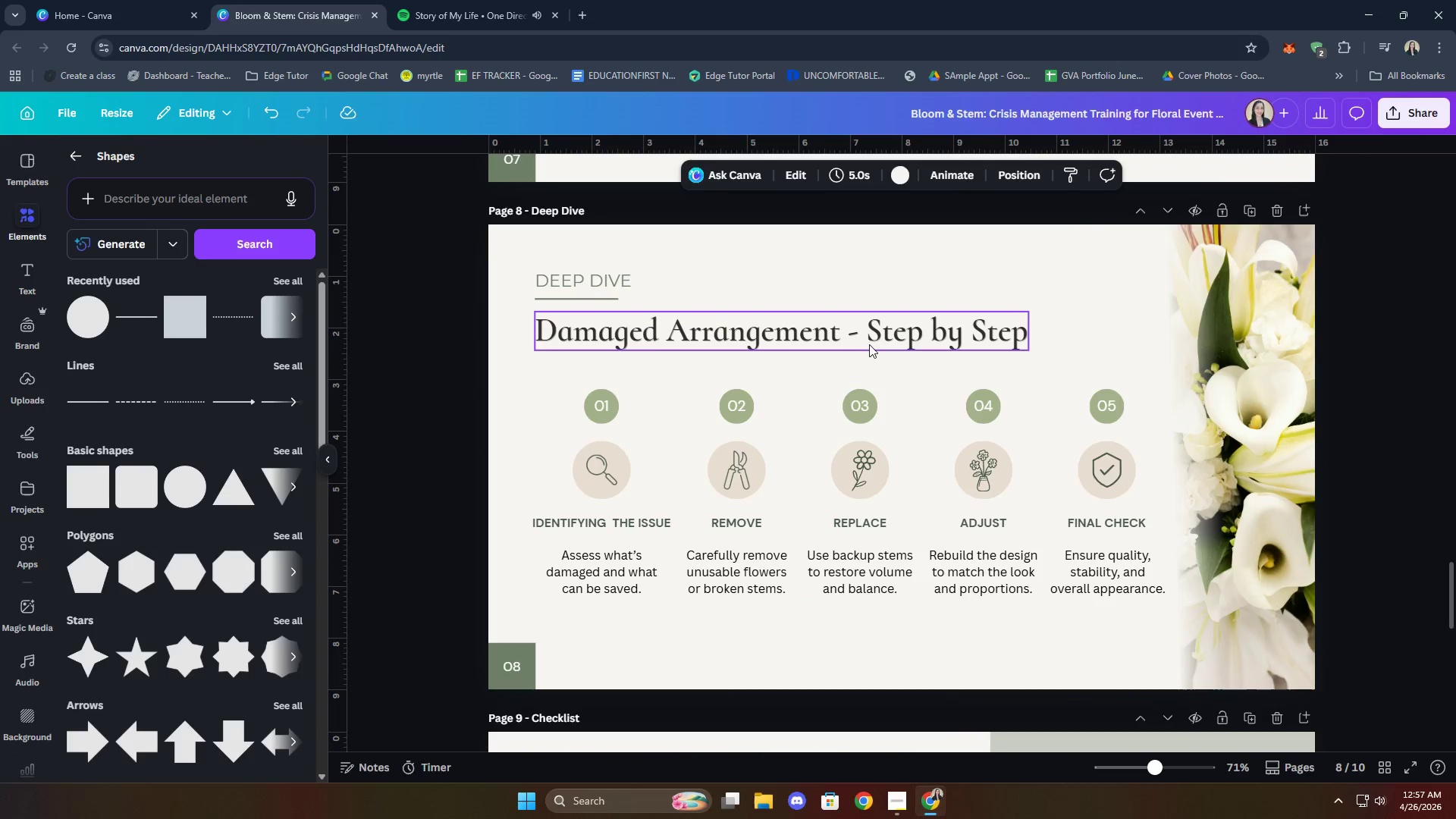 
left_click([864, 334])
 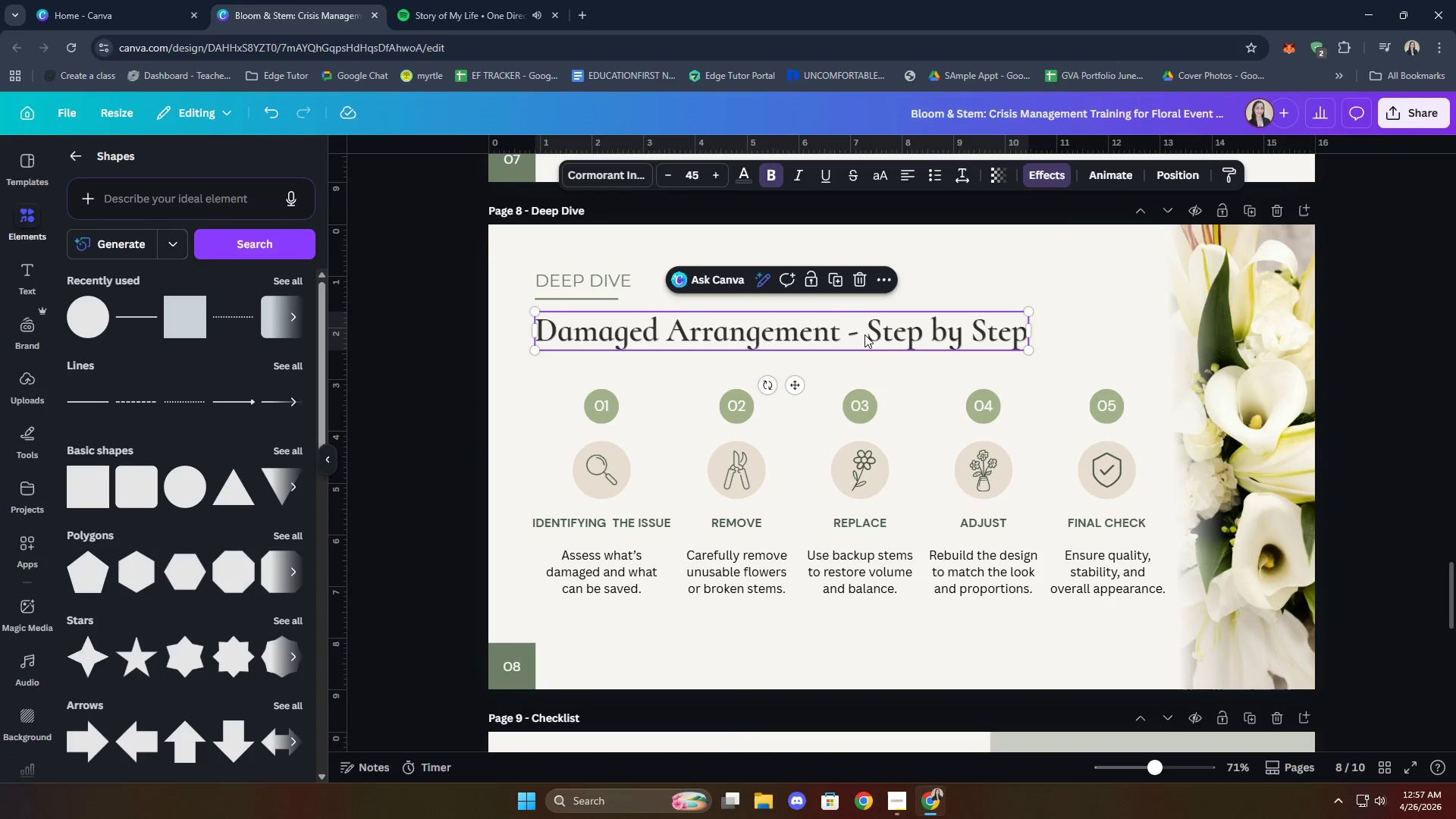 
key(Control+C)
 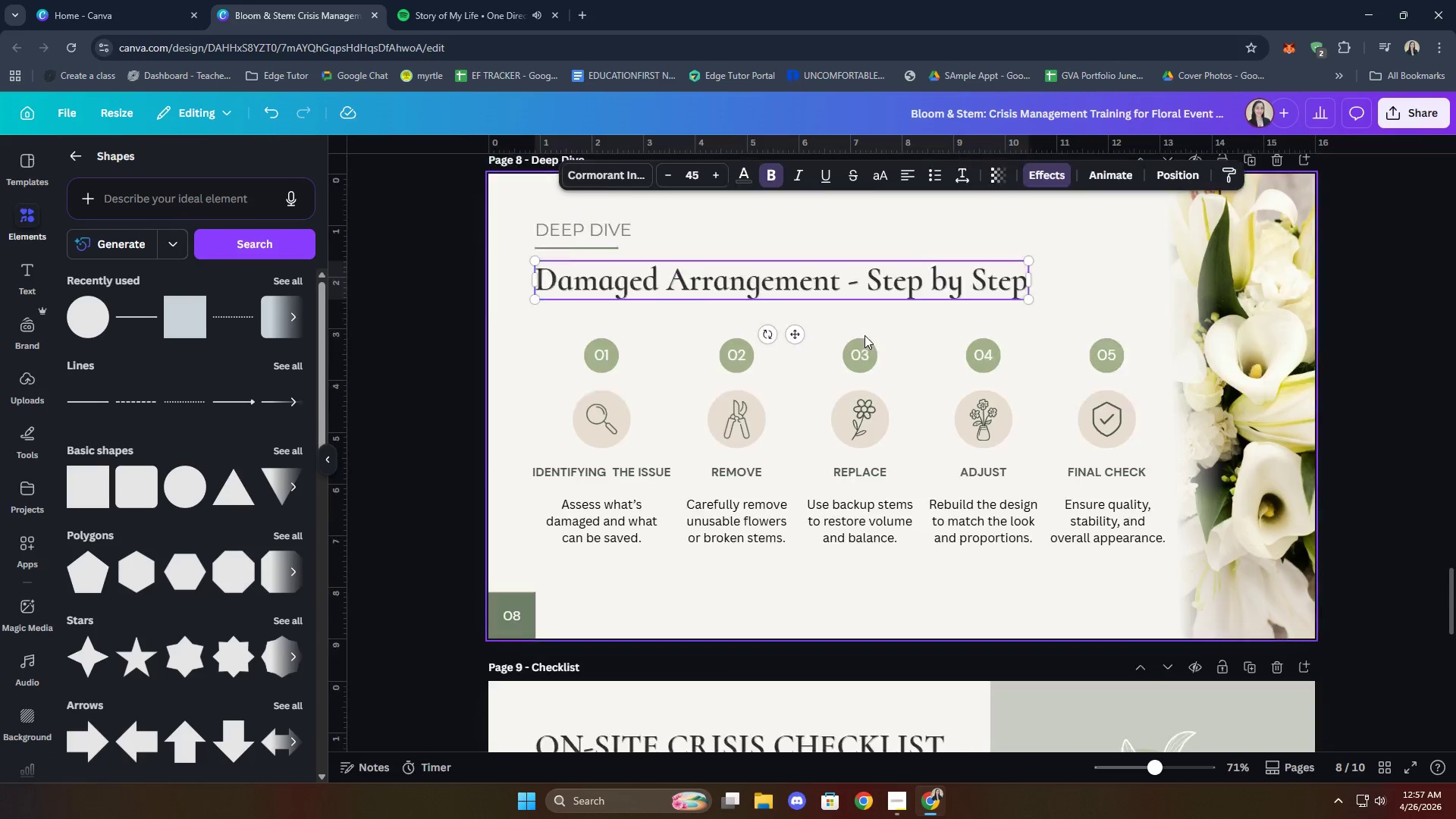 
scroll: coordinate [214, 581], scroll_direction: down, amount: 15.0
 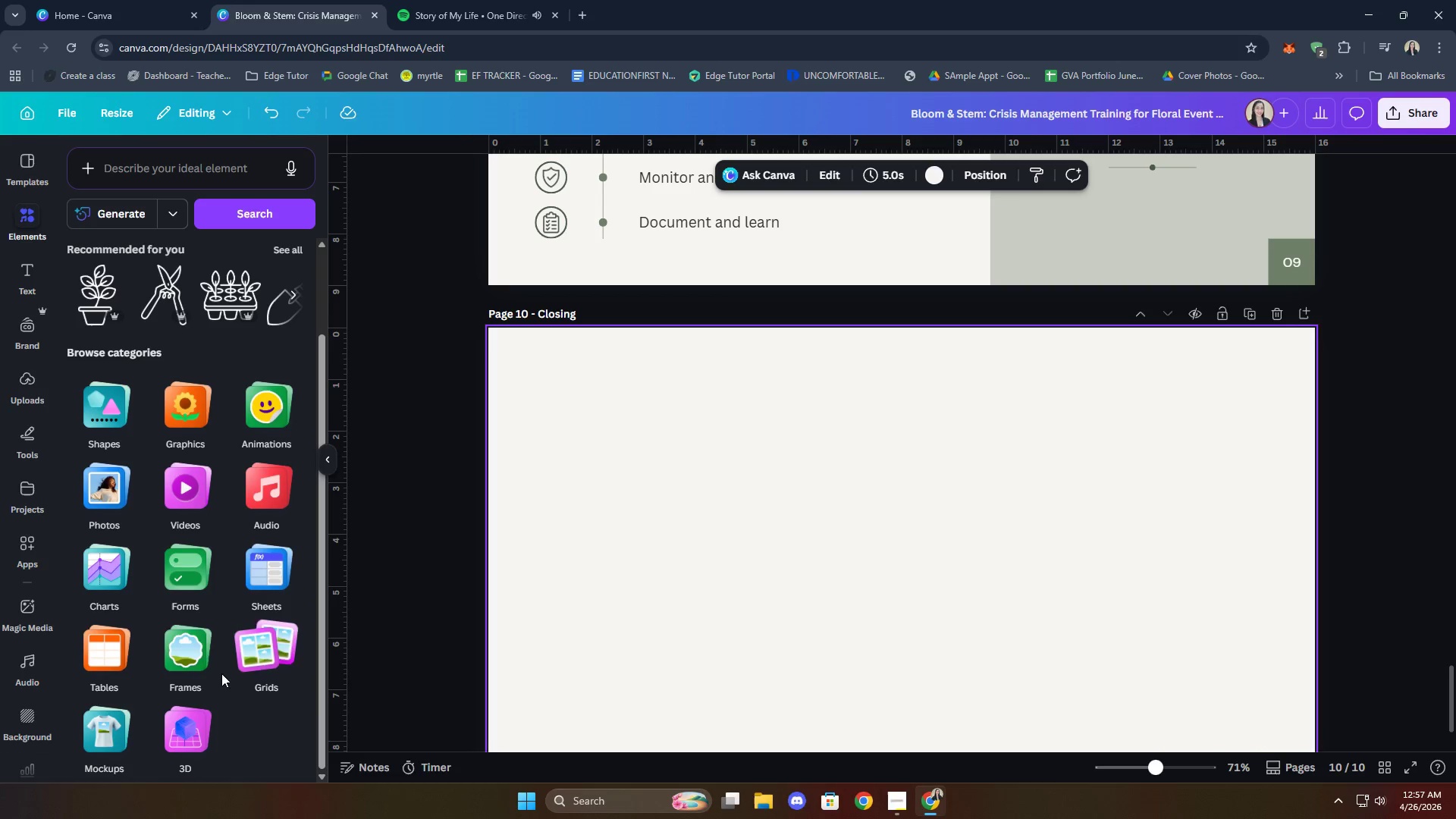 
left_click([194, 665])
 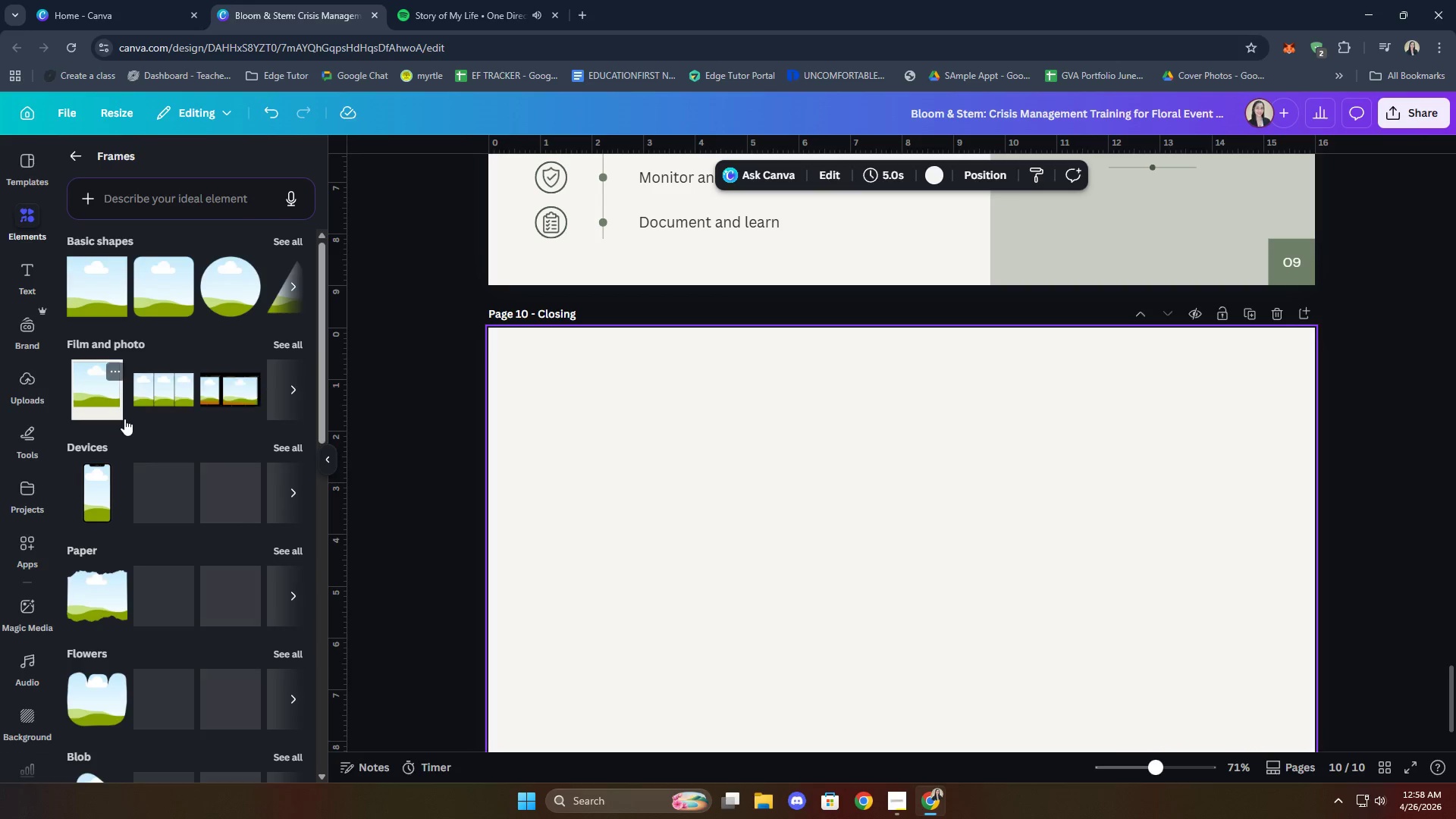 
left_click([102, 302])
 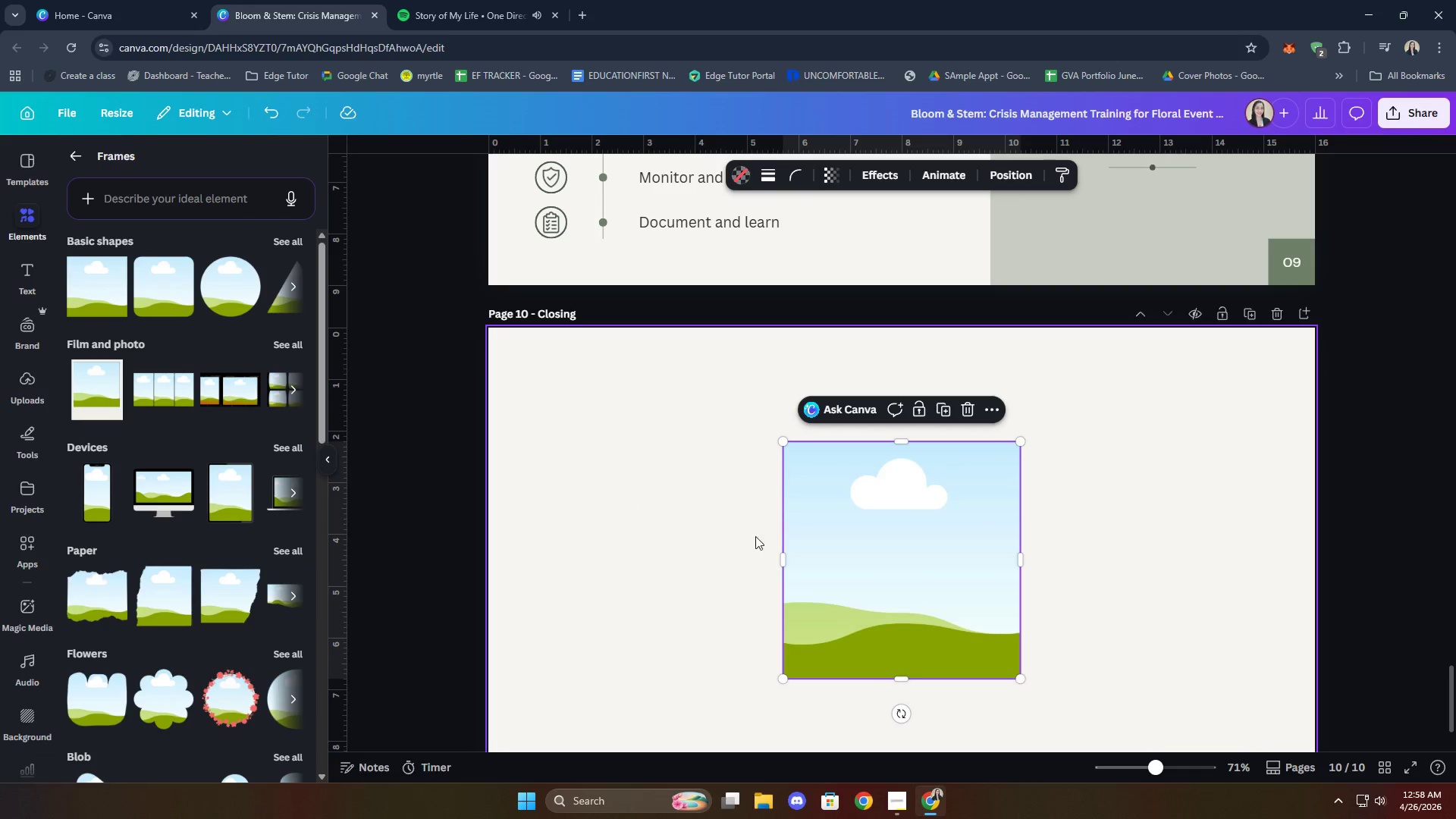 
scroll: coordinate [814, 551], scroll_direction: down, amount: 3.0
 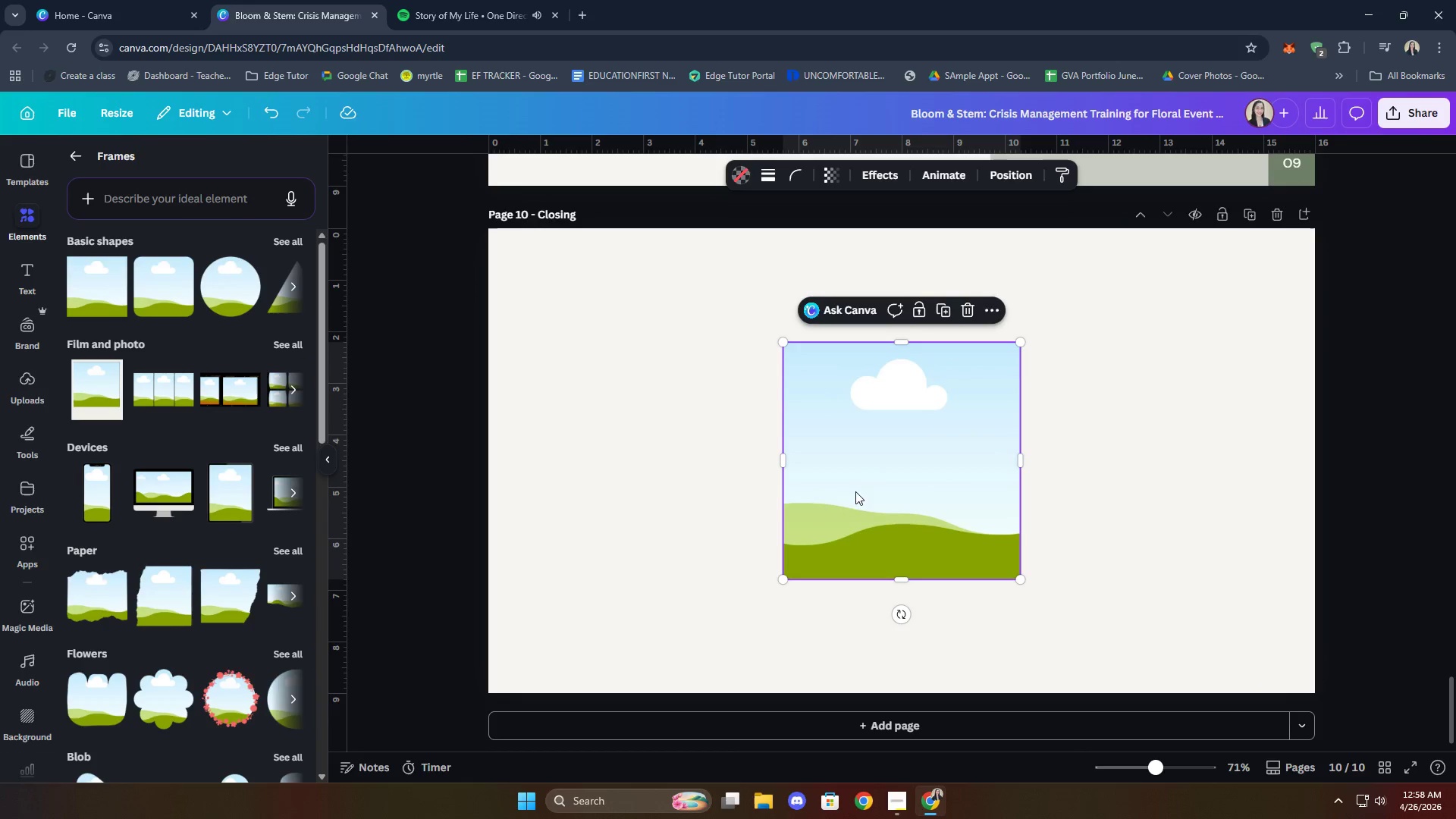 
left_click_drag(start_coordinate=[868, 472], to_coordinate=[572, 359])
 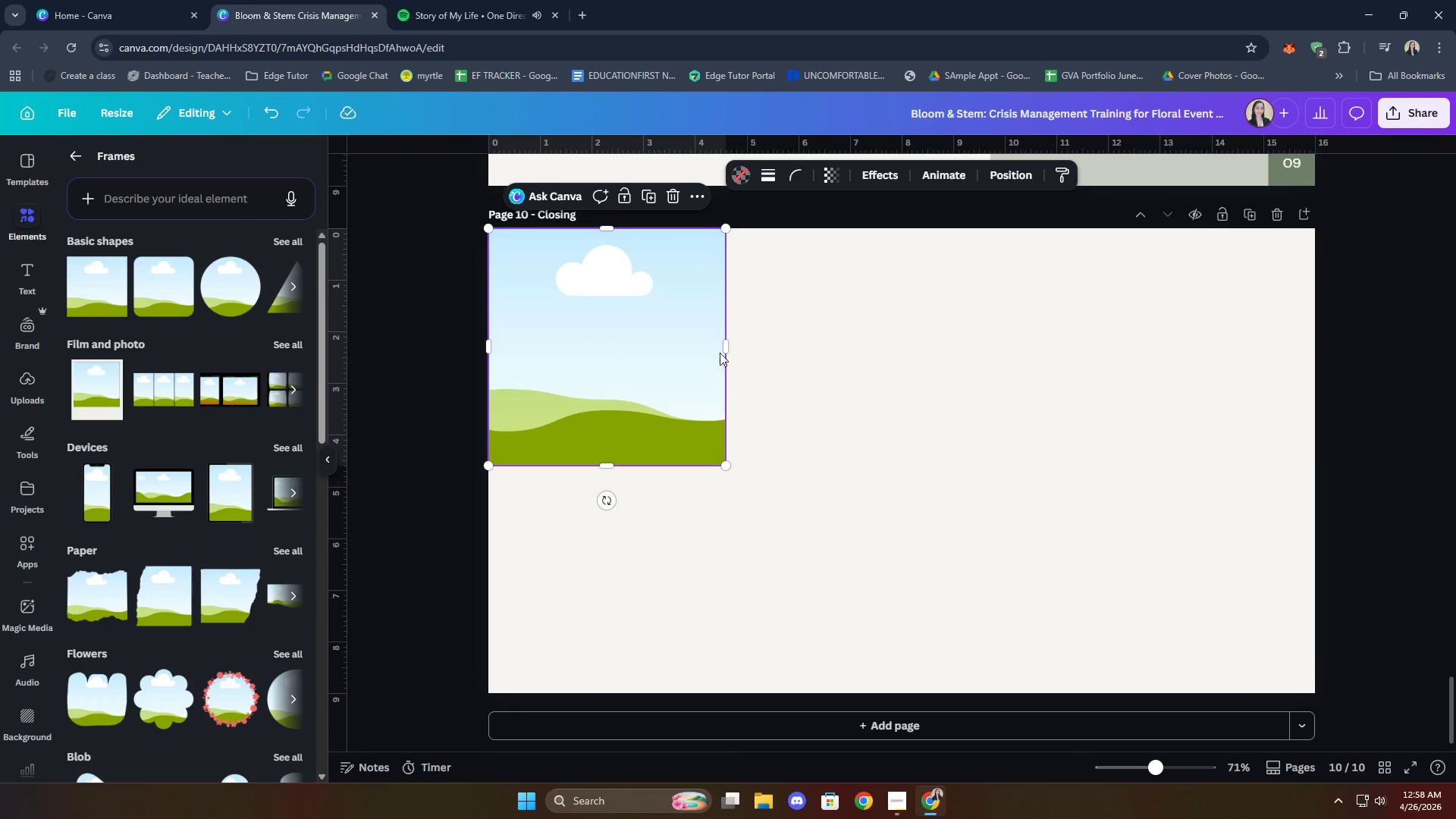 
left_click_drag(start_coordinate=[727, 349], to_coordinate=[644, 350])
 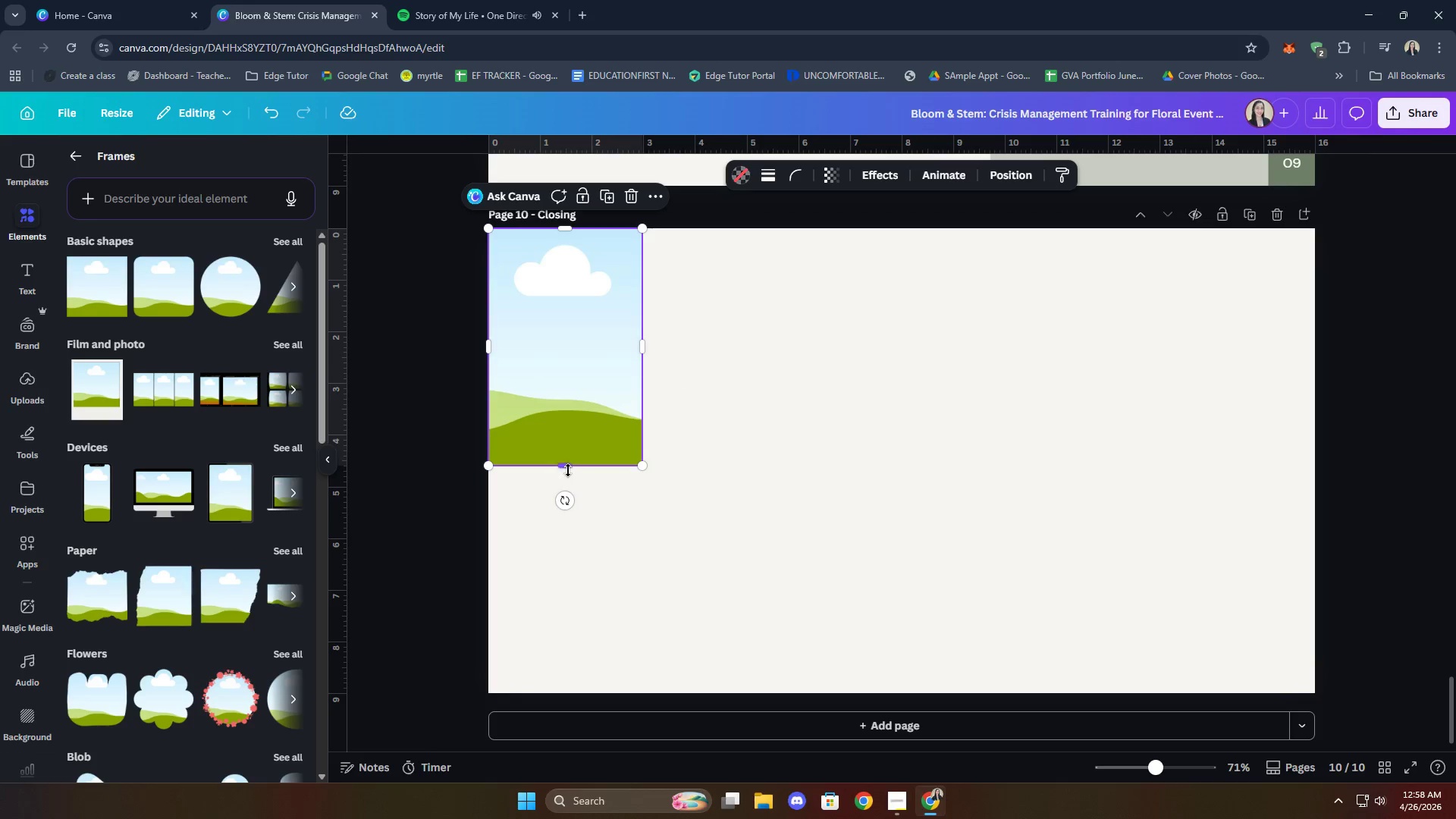 
left_click_drag(start_coordinate=[568, 470], to_coordinate=[586, 694])
 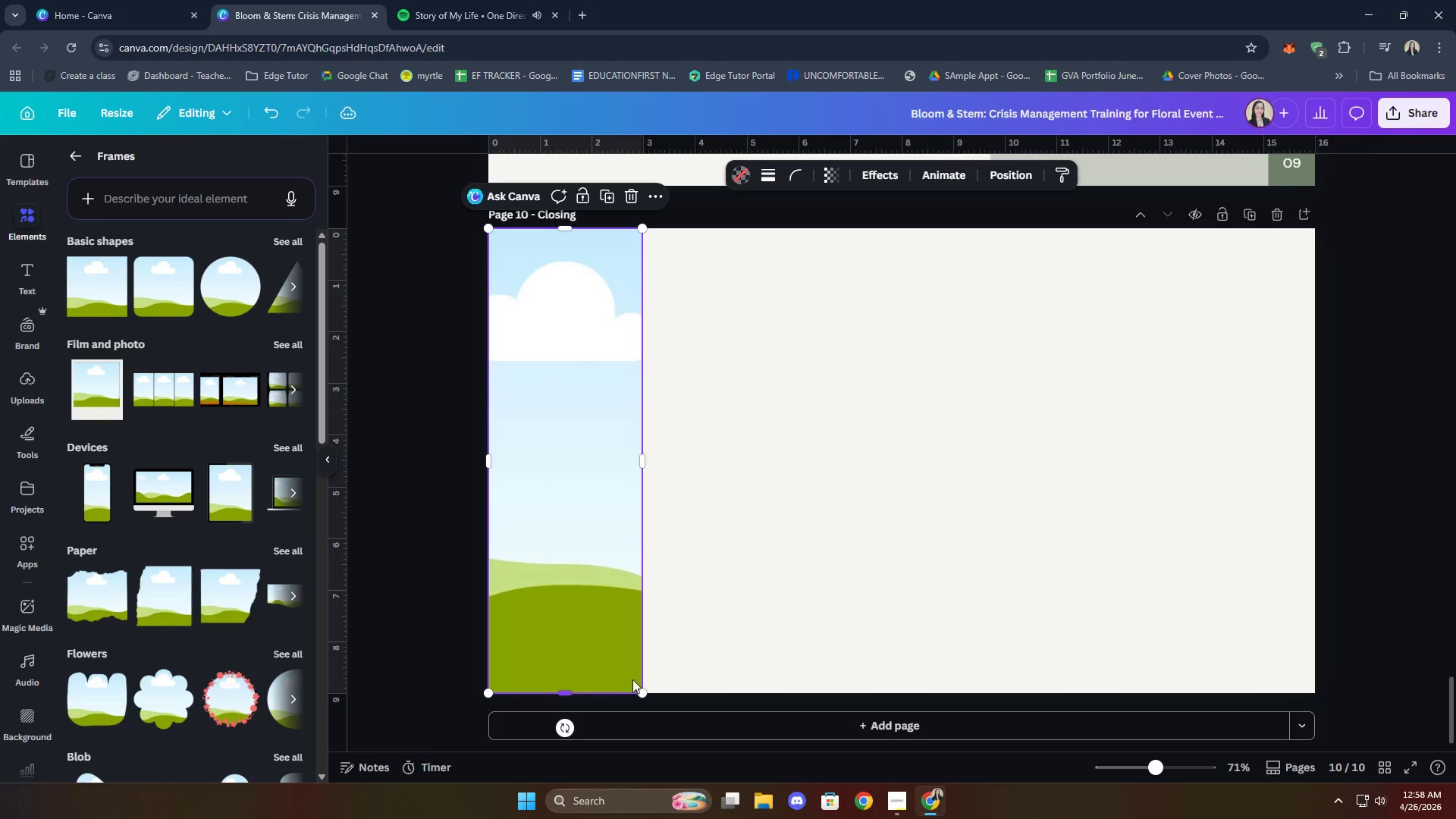 
left_click([760, 645])
 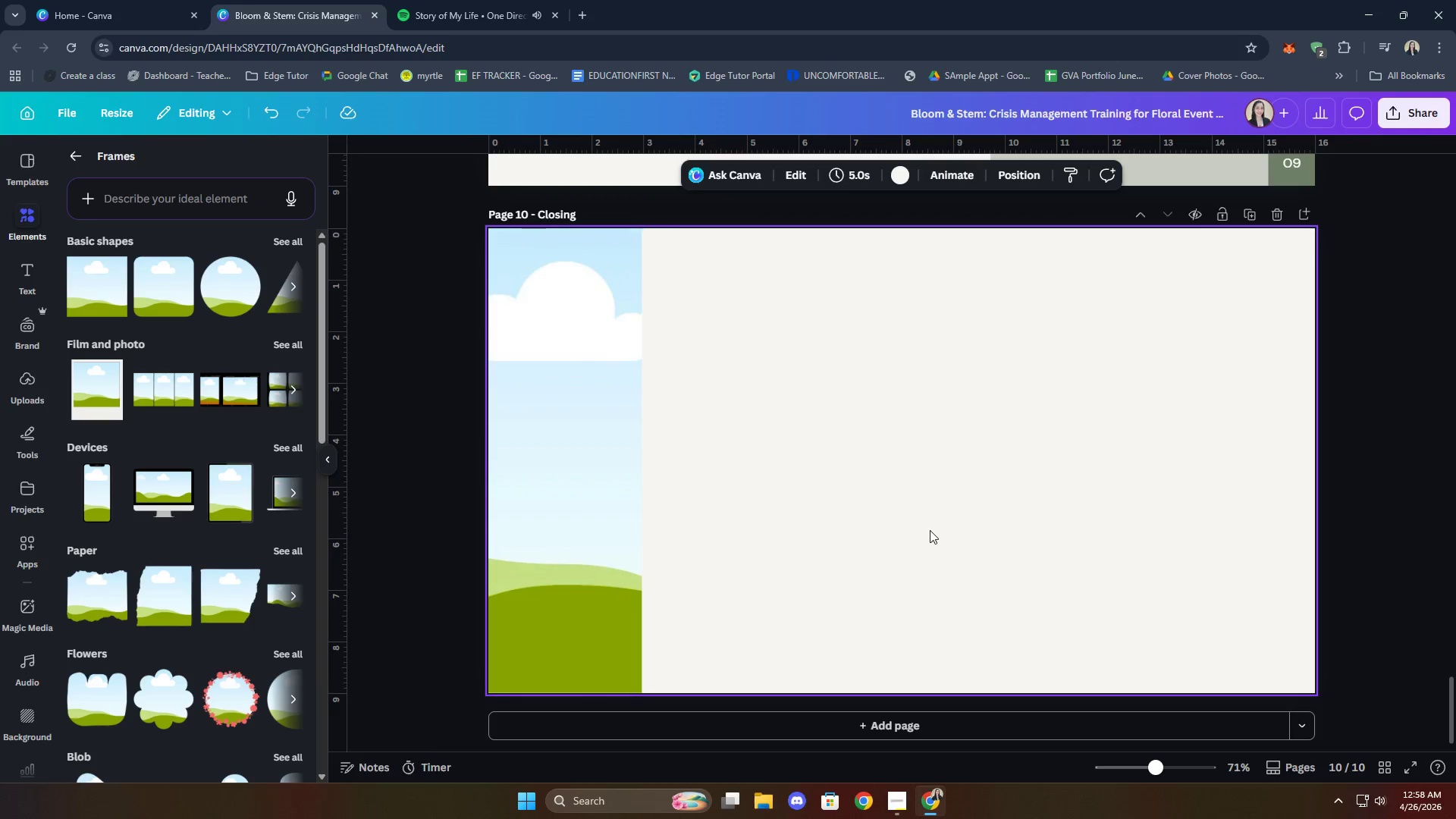 
left_click([954, 522])
 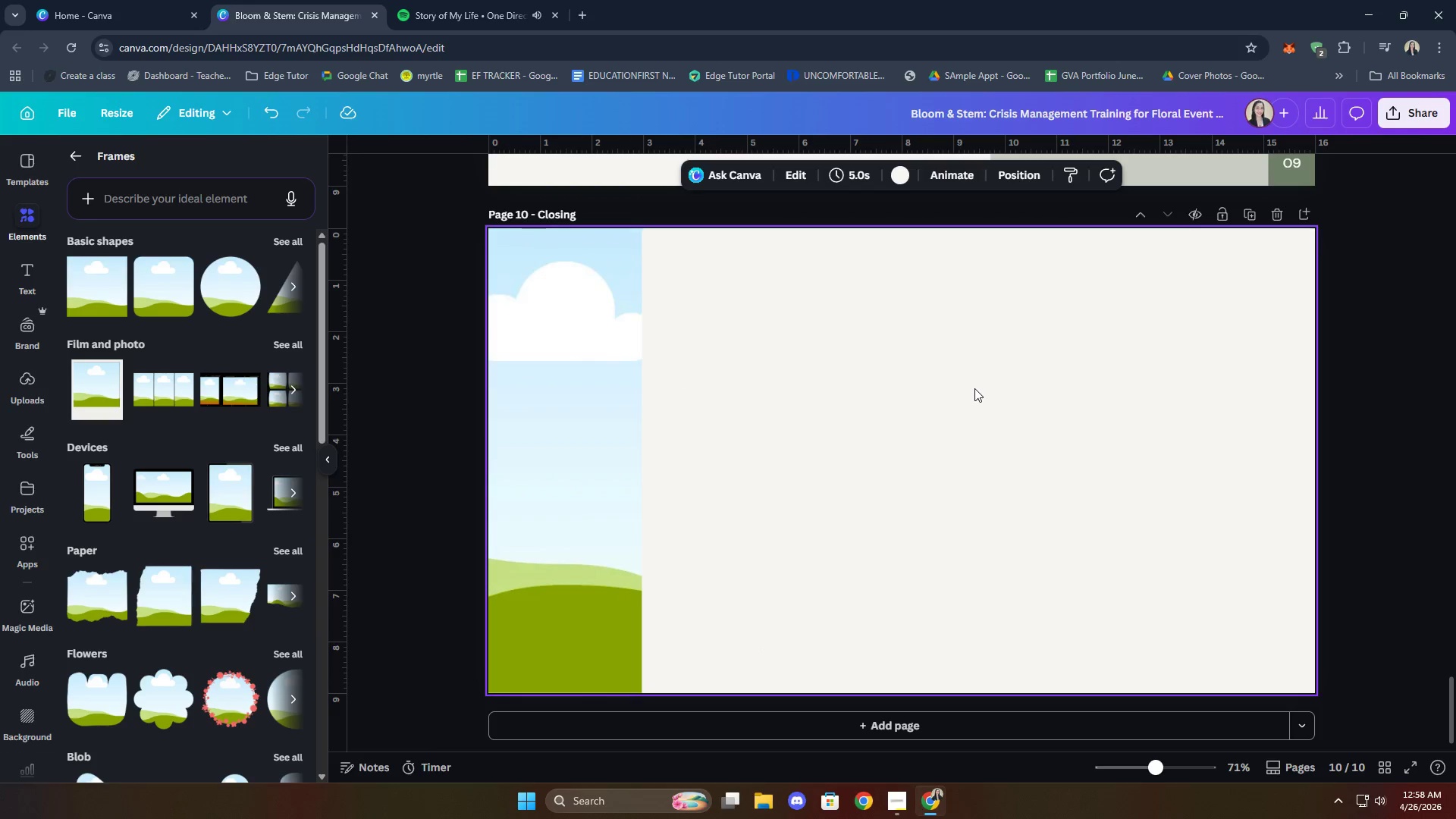 
key(Control+V)
 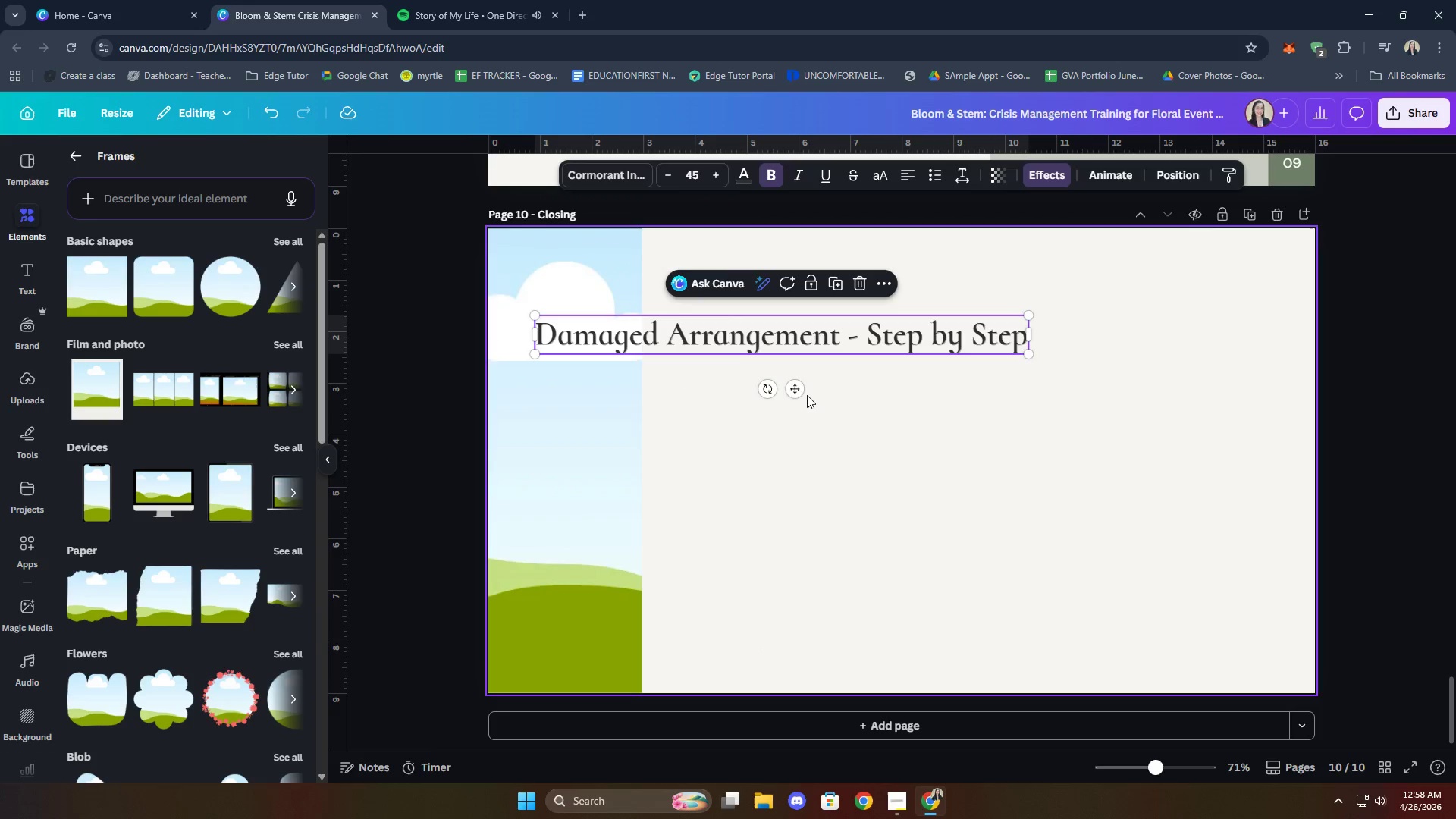 
left_click_drag(start_coordinate=[800, 387], to_coordinate=[952, 345])
 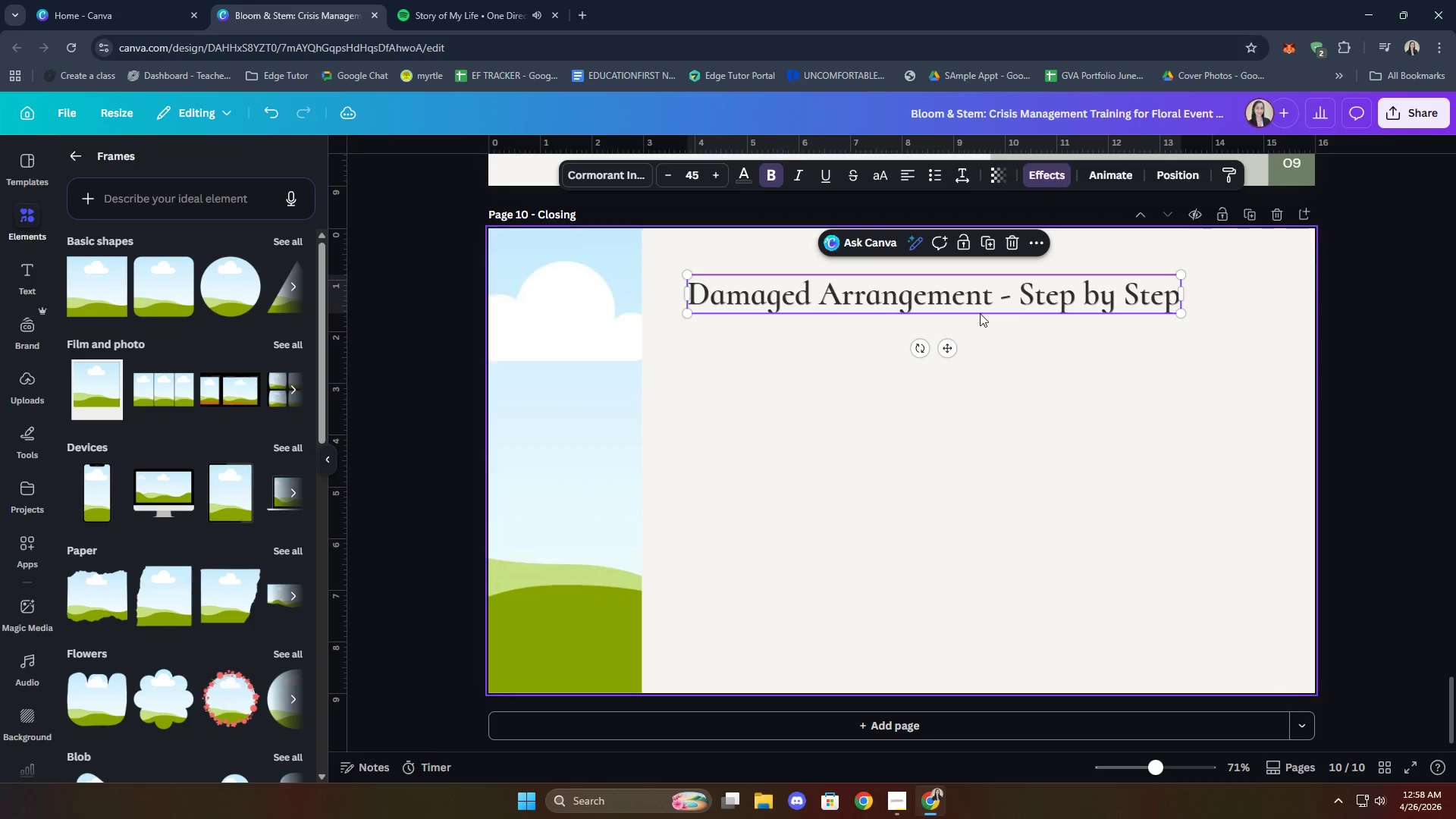 
right_click([980, 307])
 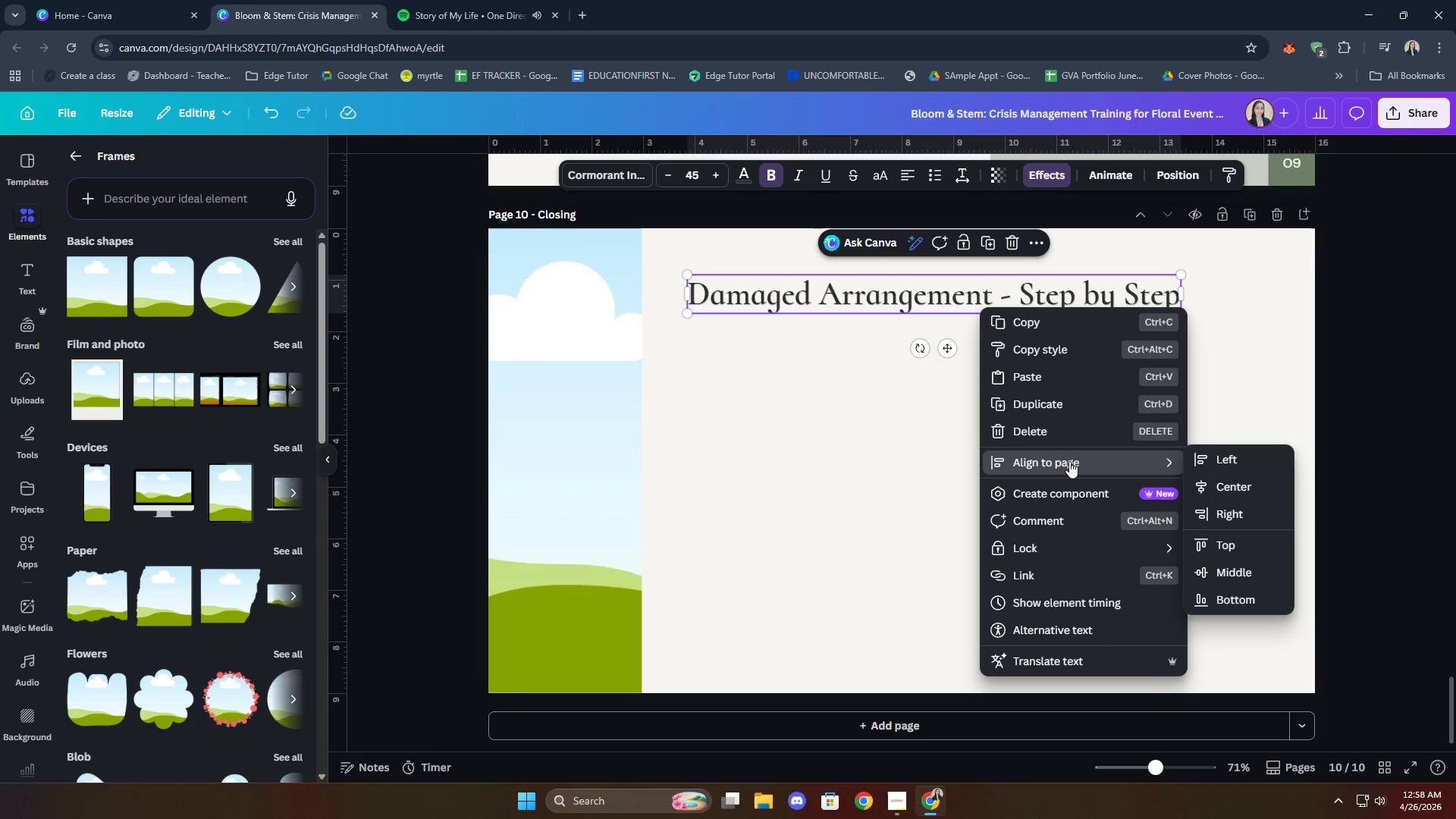 
left_click([1236, 489])
 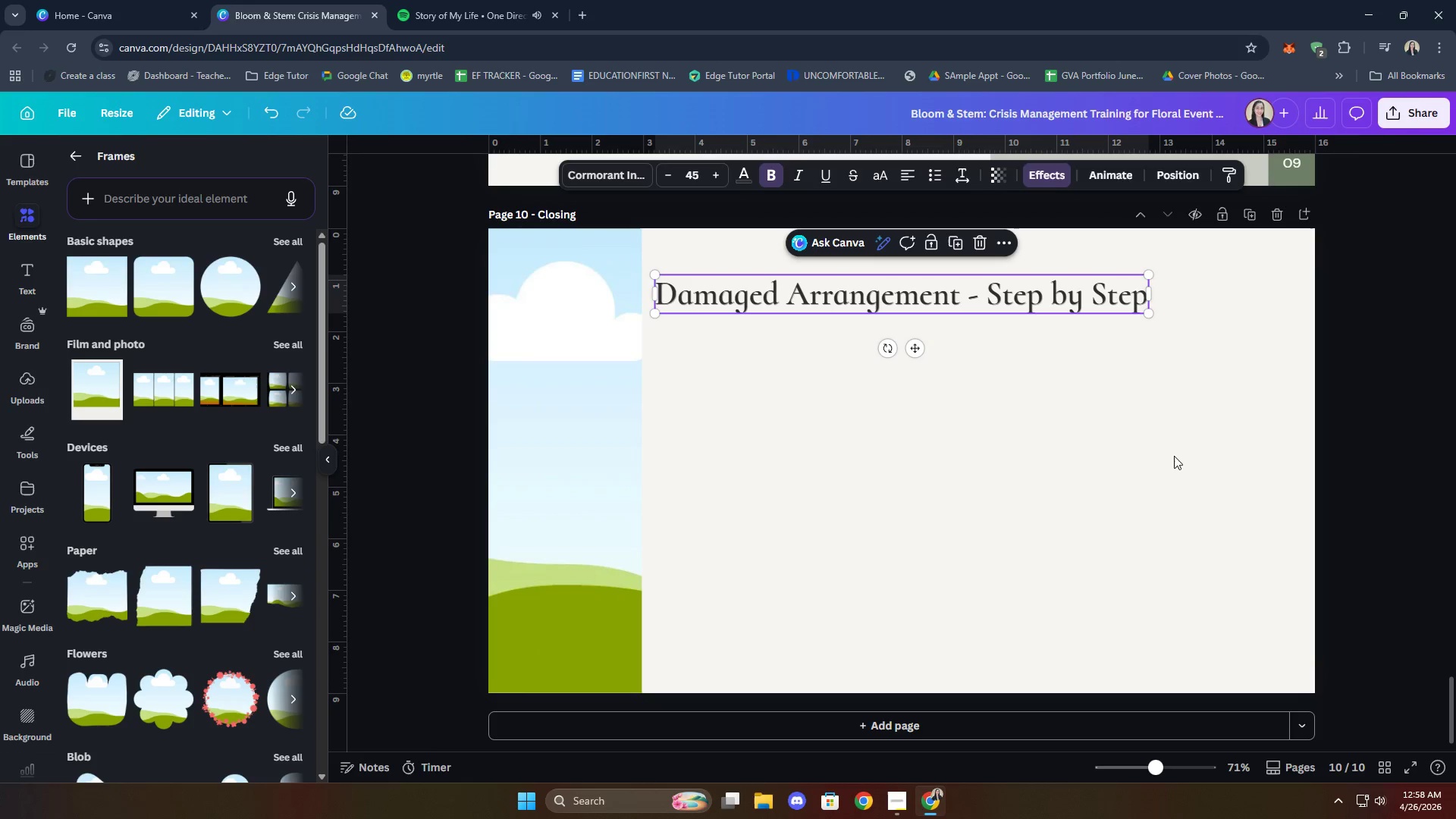 
left_click([1150, 445])
 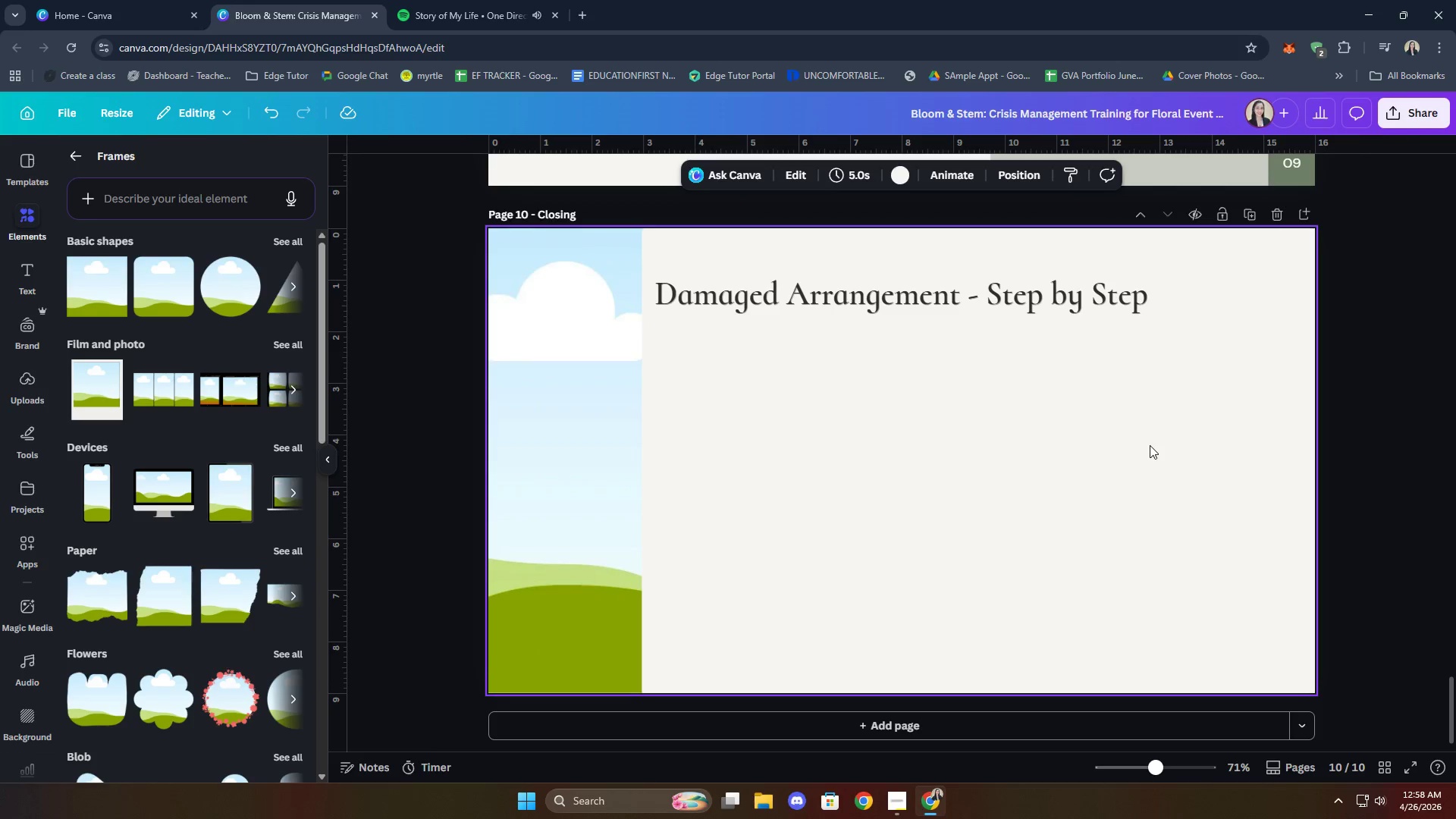 
left_click([1081, 403])
 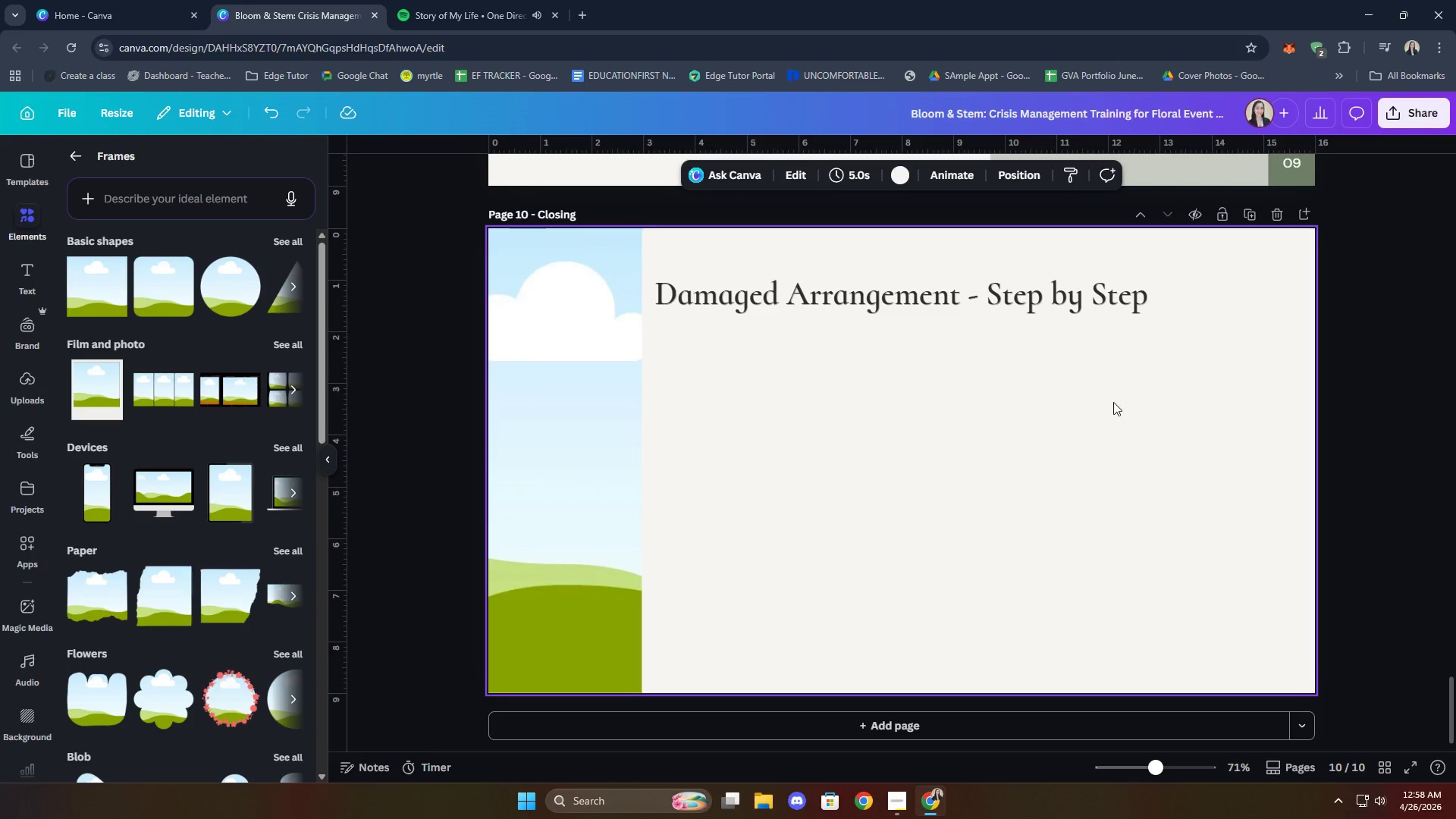 
left_click([1308, 386])
 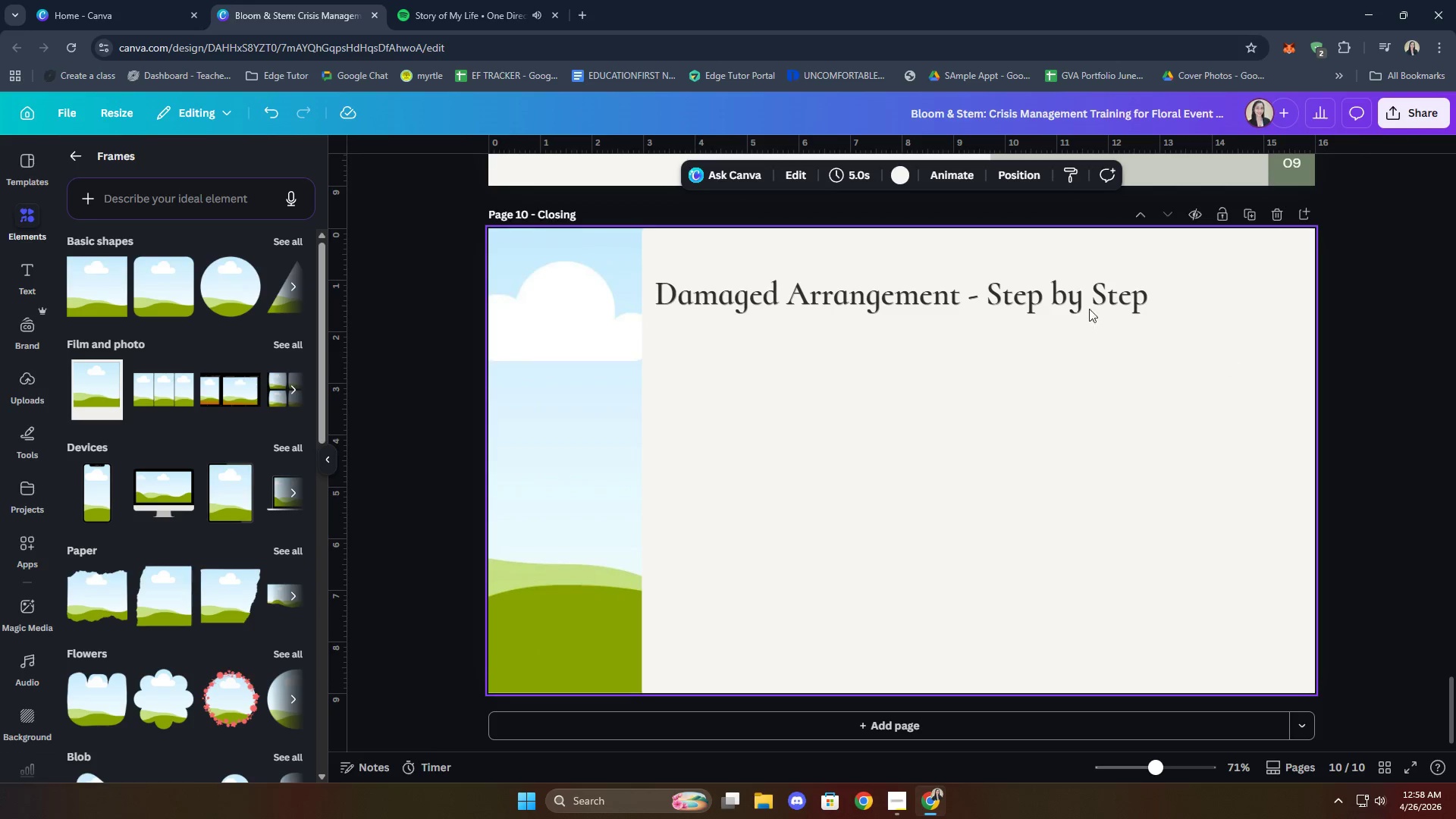 
left_click([1078, 300])
 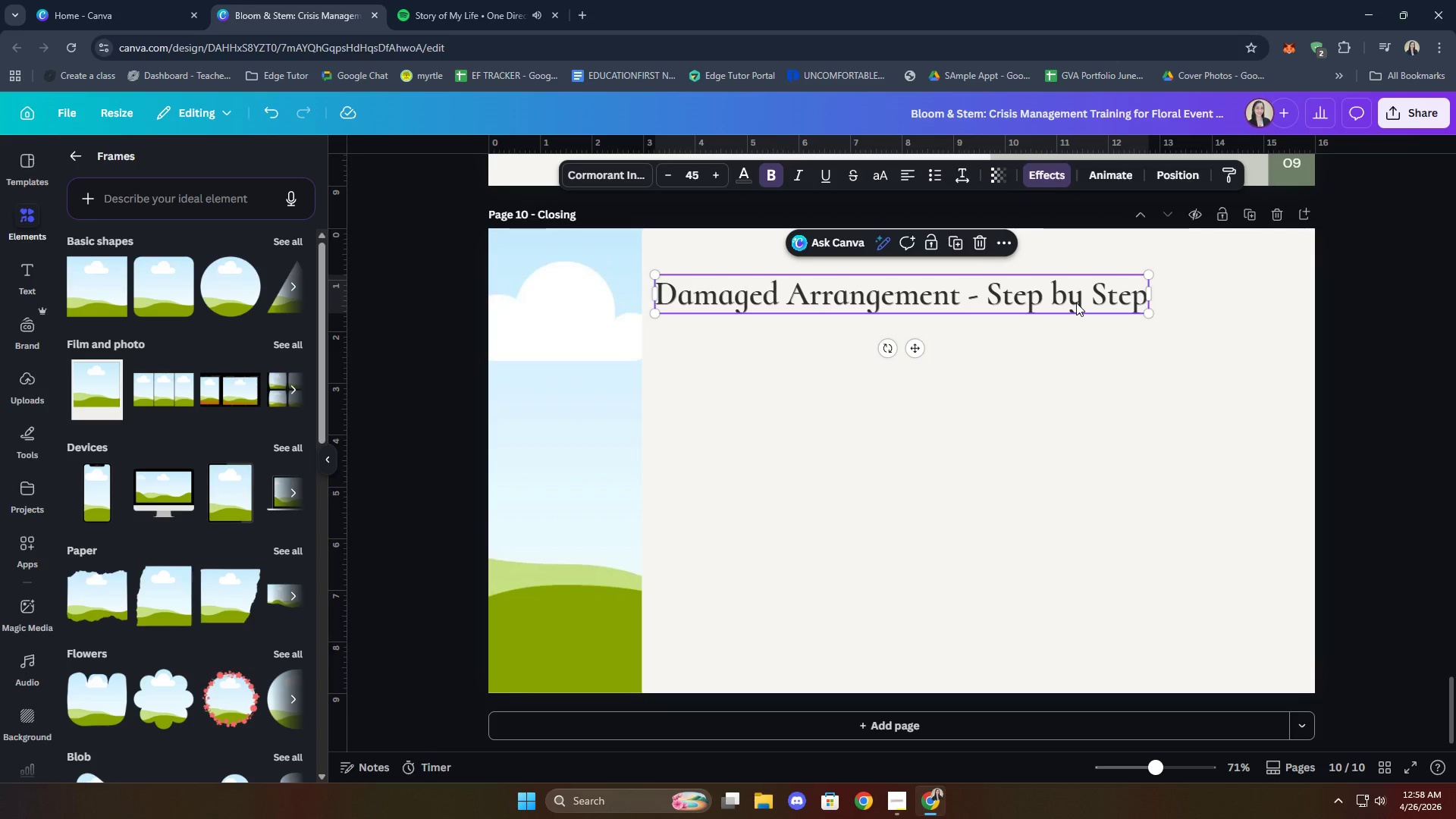 
key(ArrowRight)
 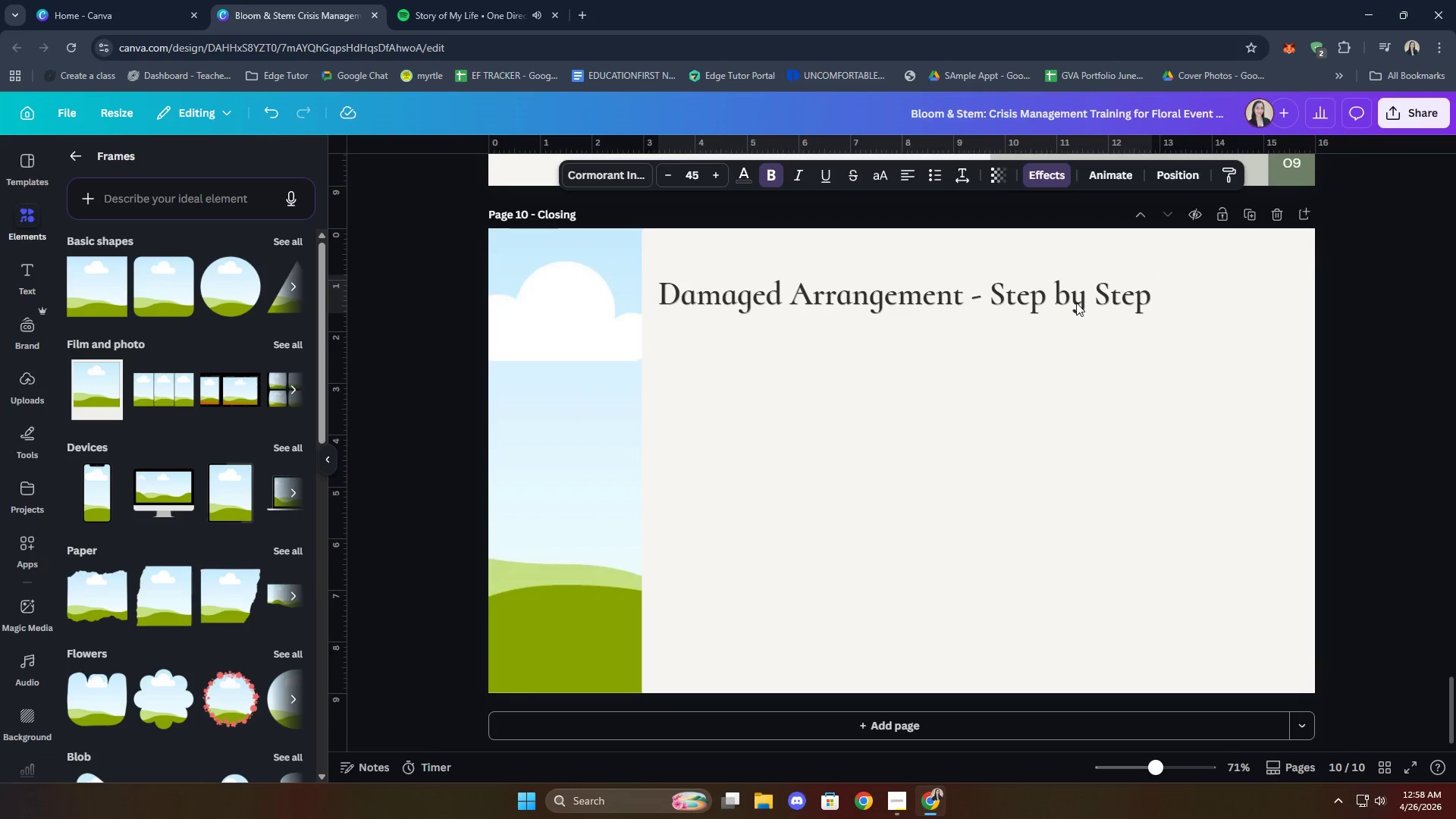 
key(ArrowRight)
 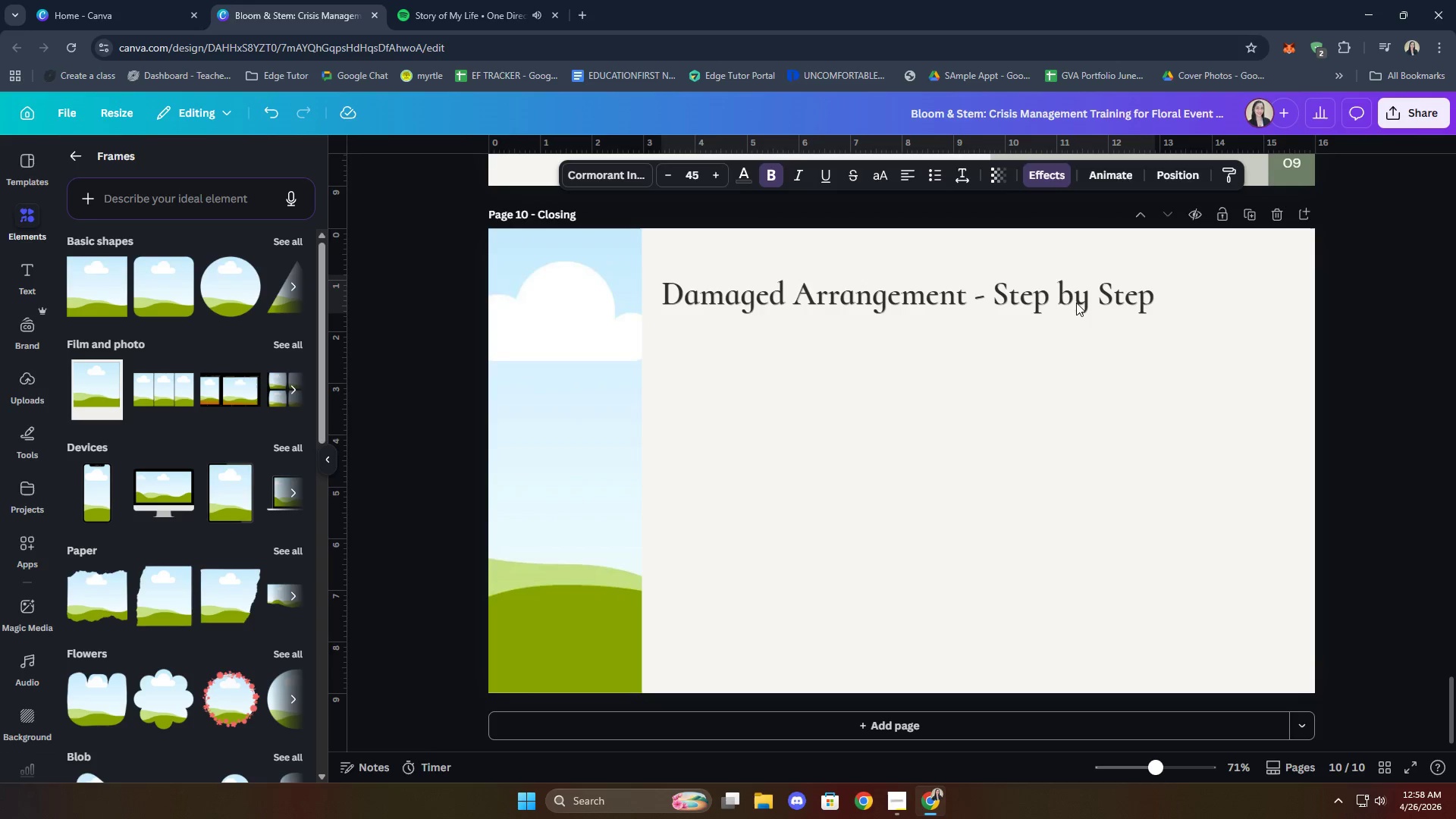 
key(ArrowRight)
 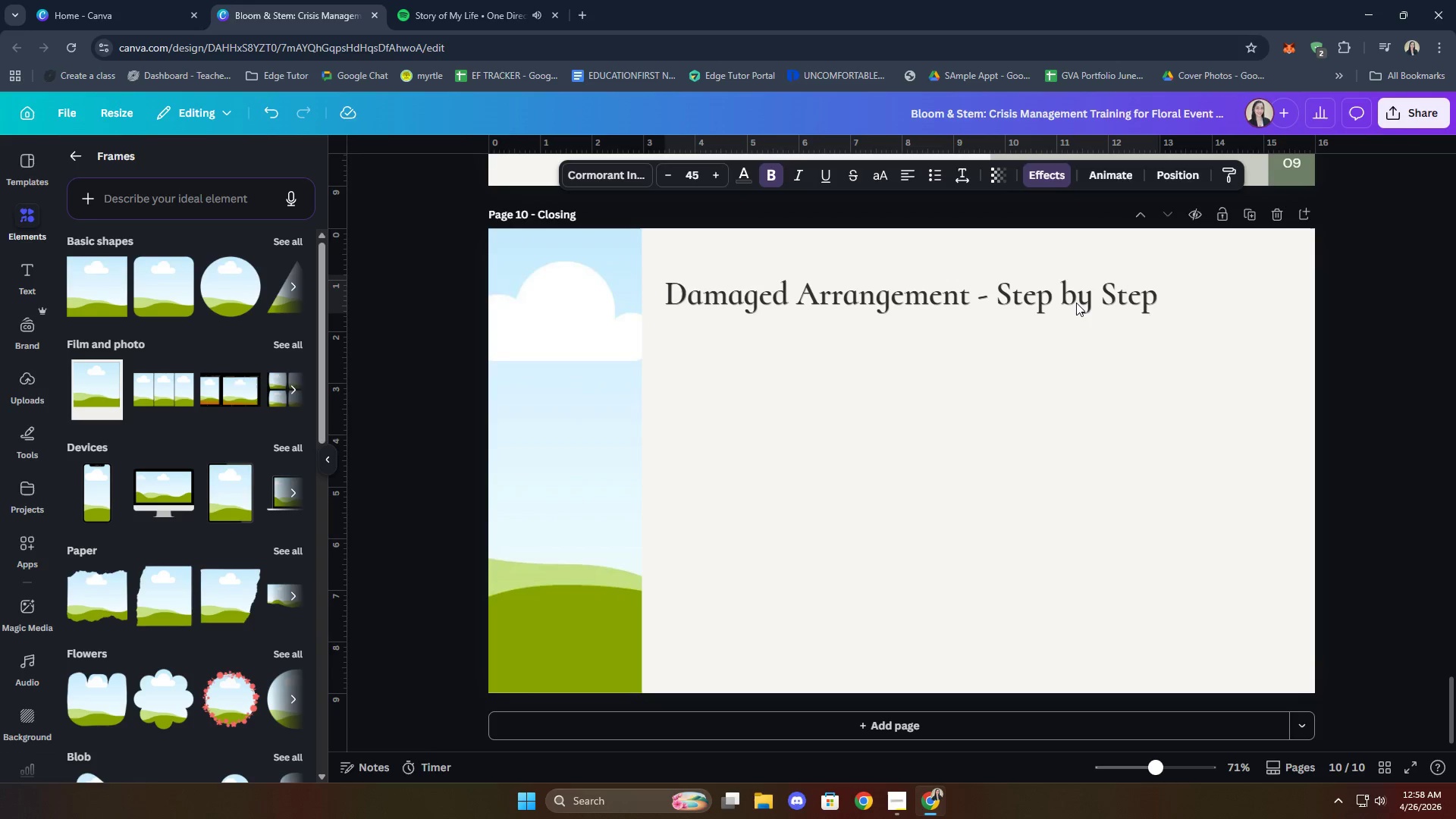 
key(ArrowRight)
 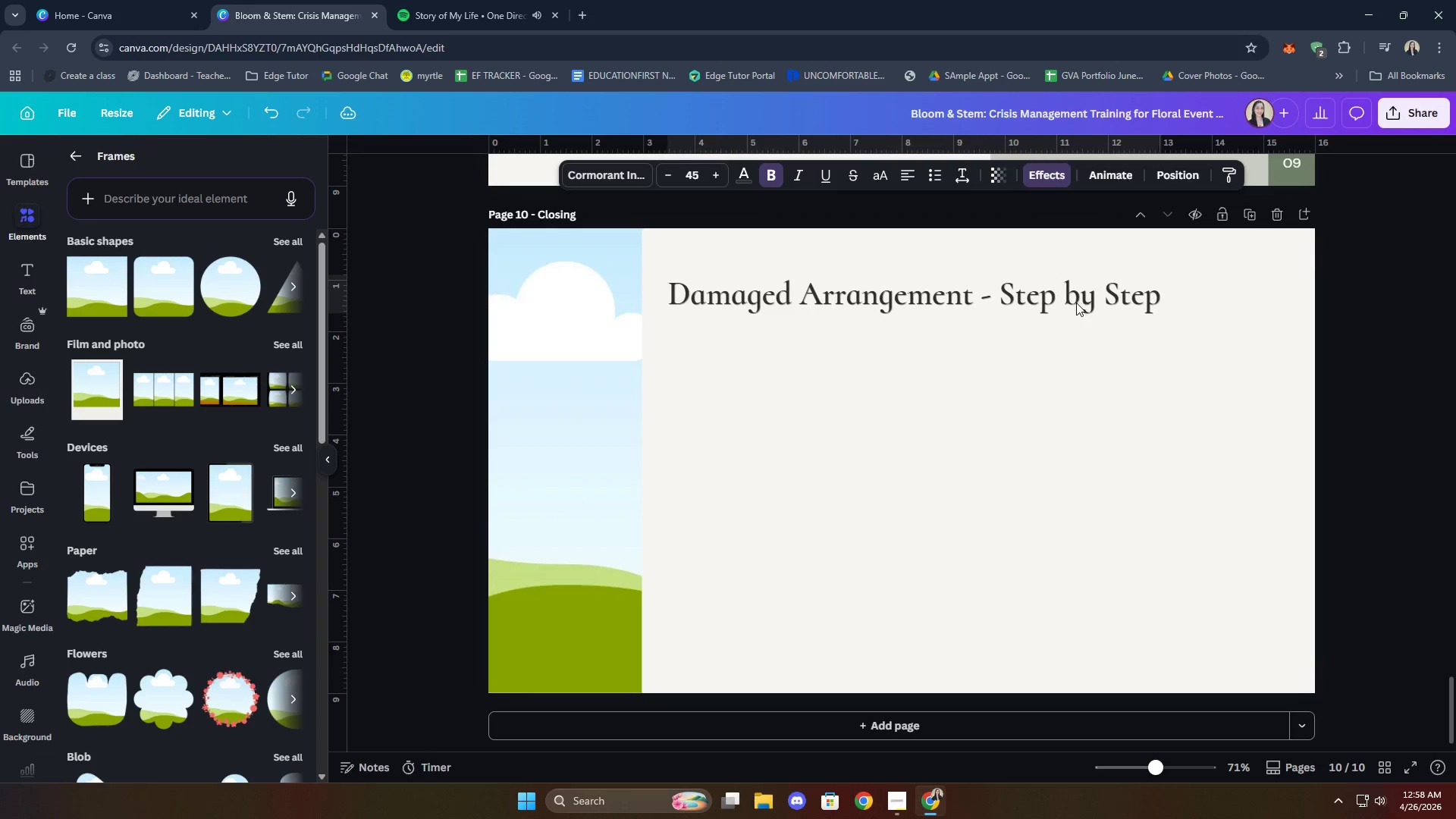 
key(ArrowRight)
 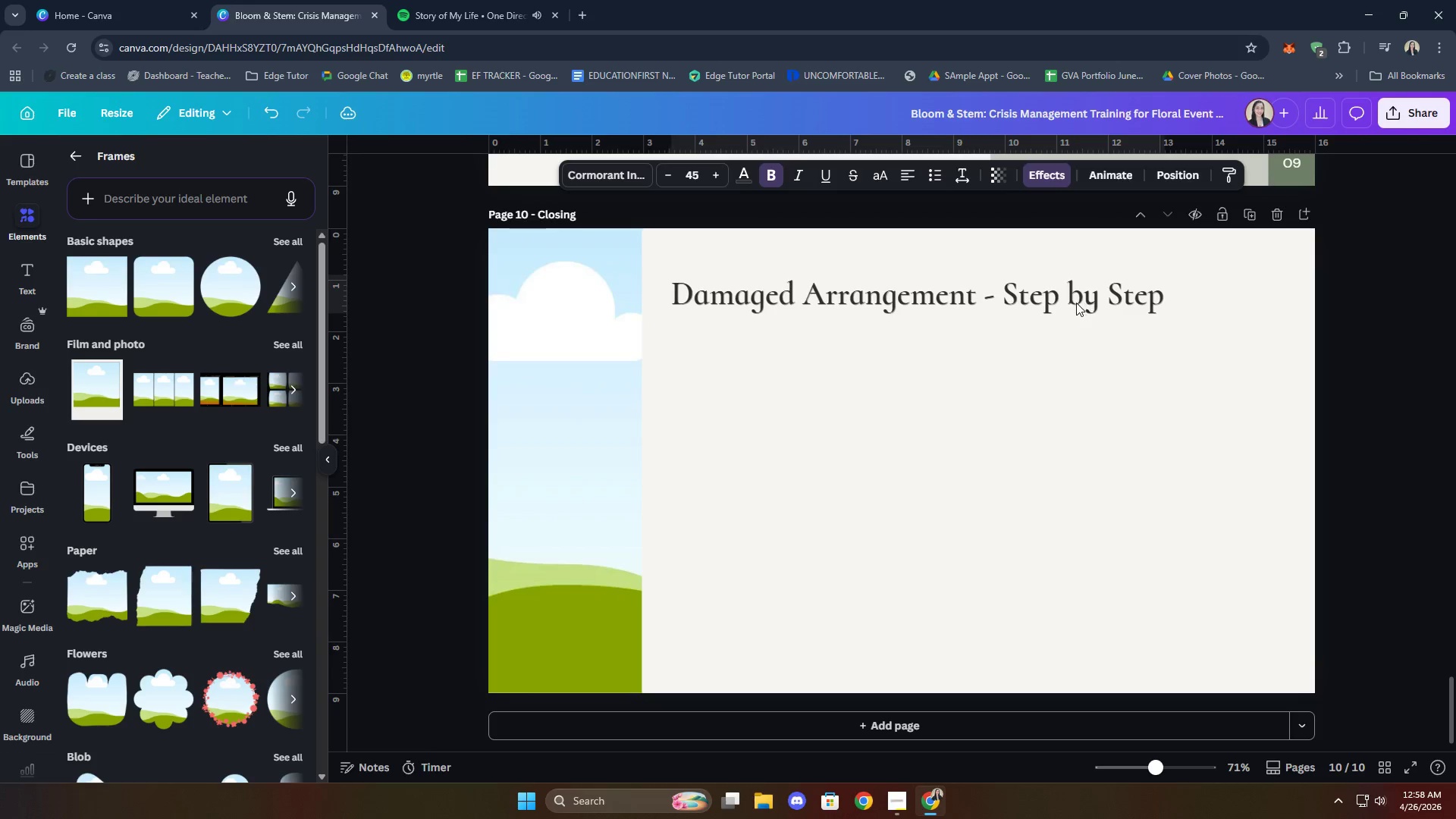 
key(ArrowRight)
 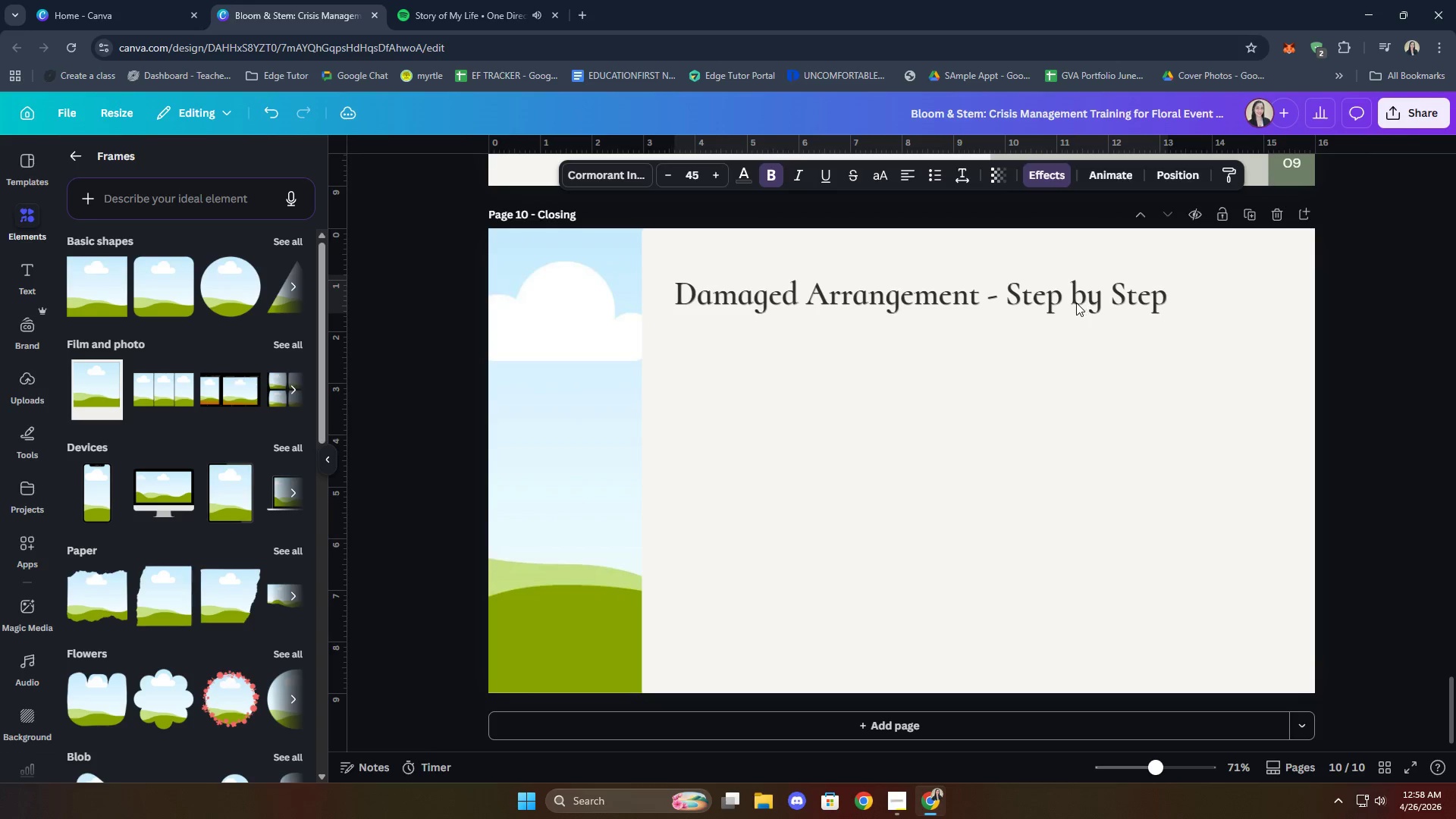 
key(ArrowRight)
 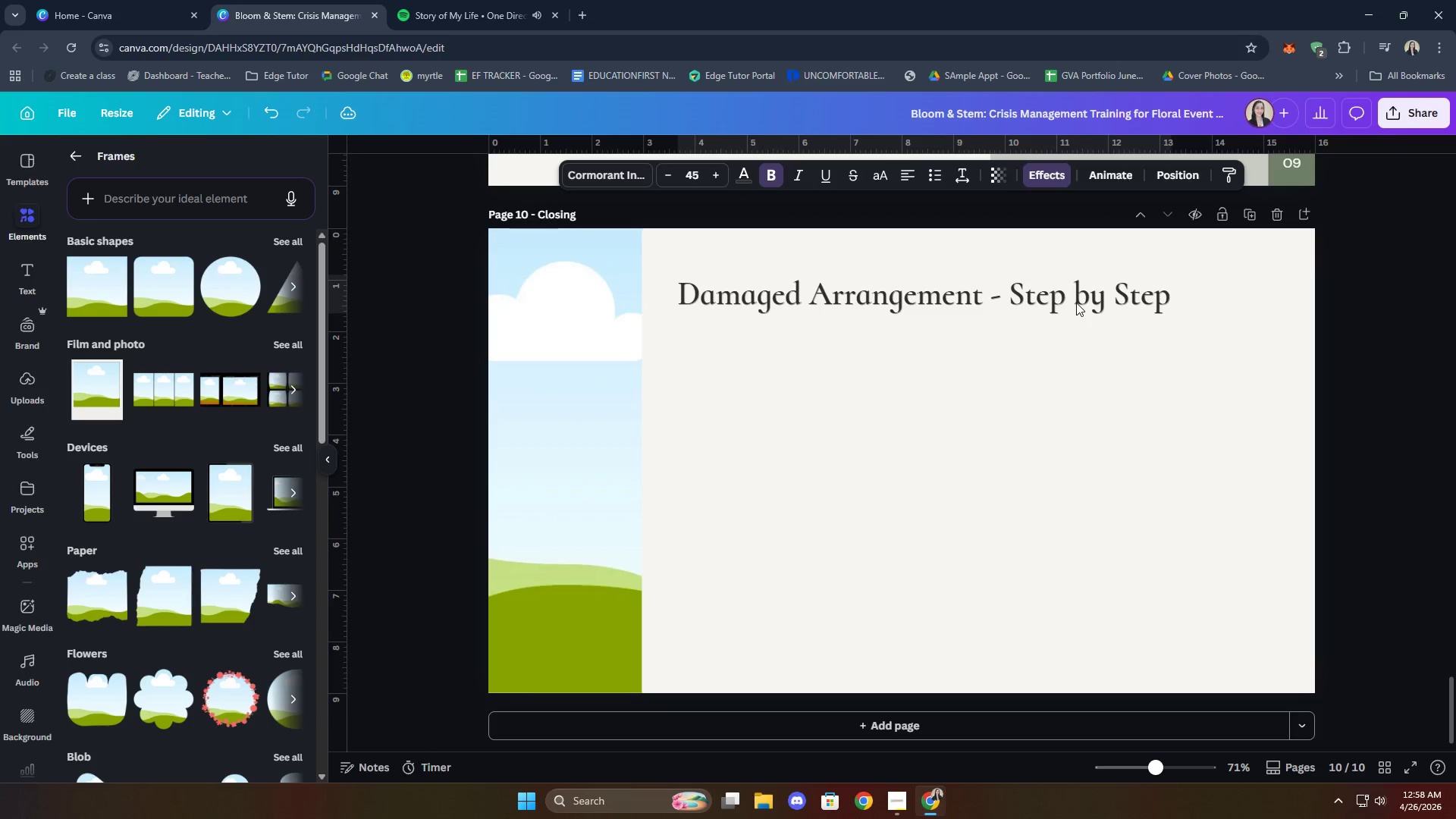 
key(ArrowRight)
 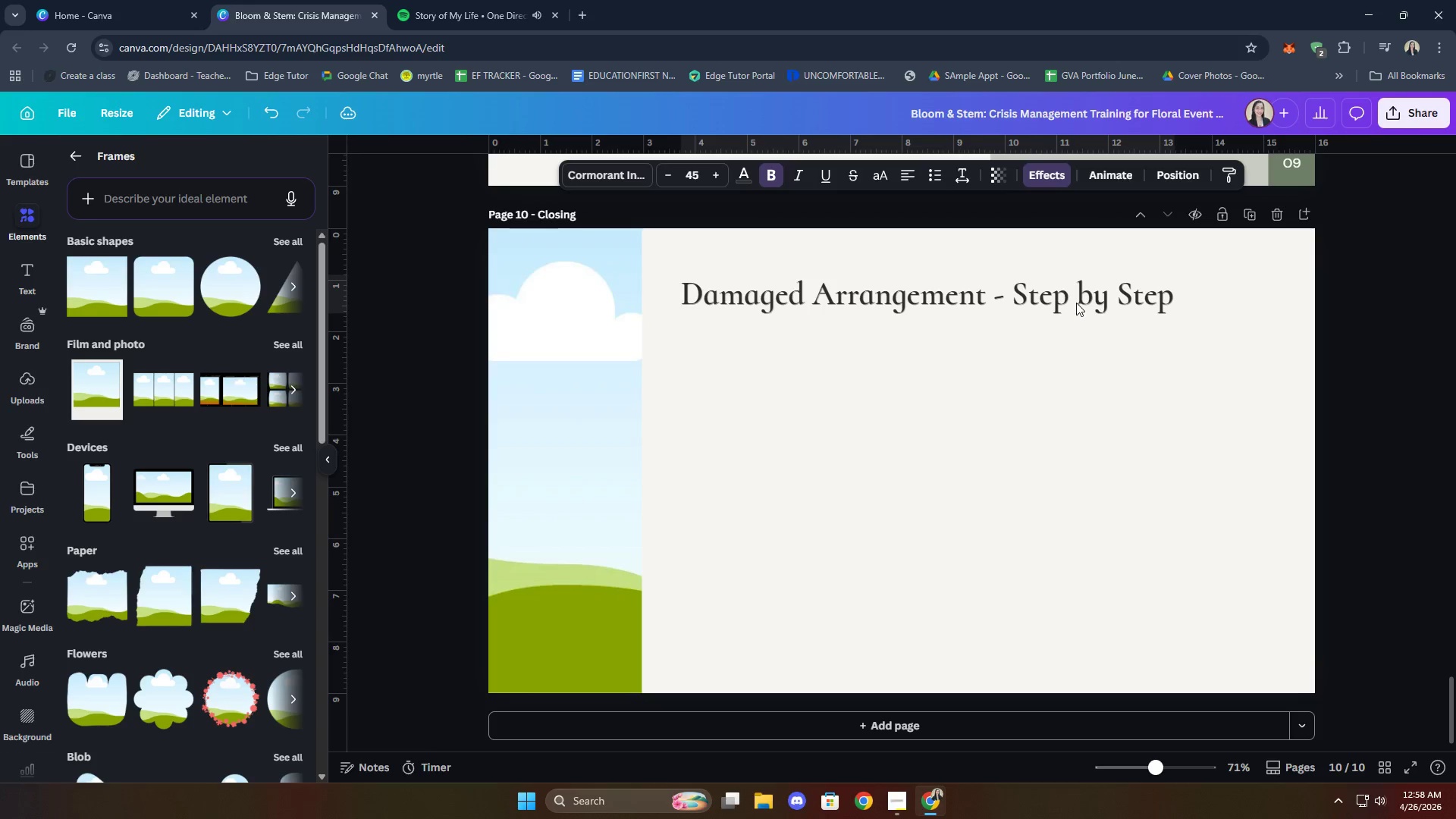 
key(ArrowRight)
 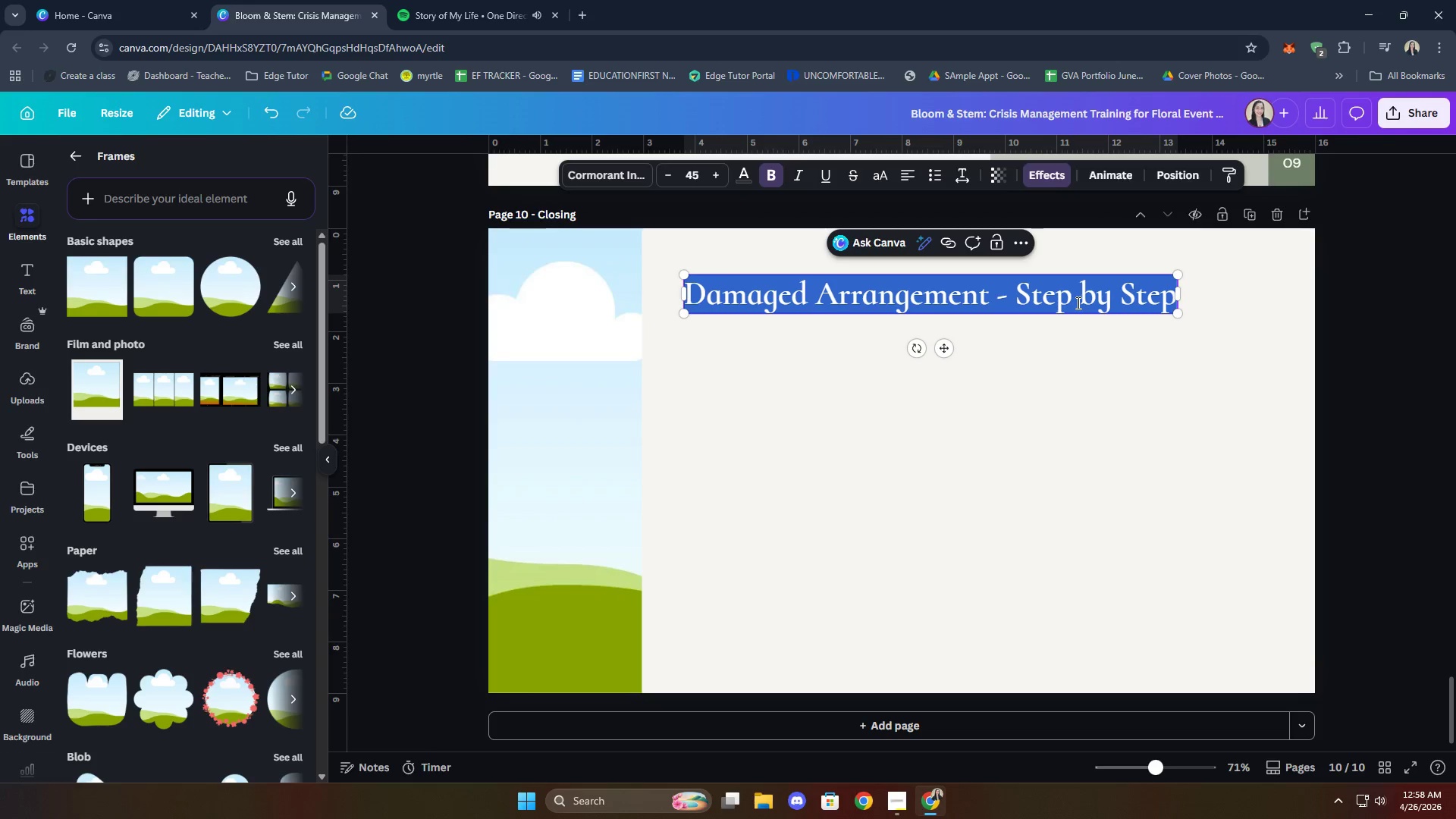 
type(Stay )
key(Backspace)
type(Ca)
key(Backspace)
key(Backspace)
type( c)
key(Backspace)
type(CA)
key(Backspace)
type(alm.)
 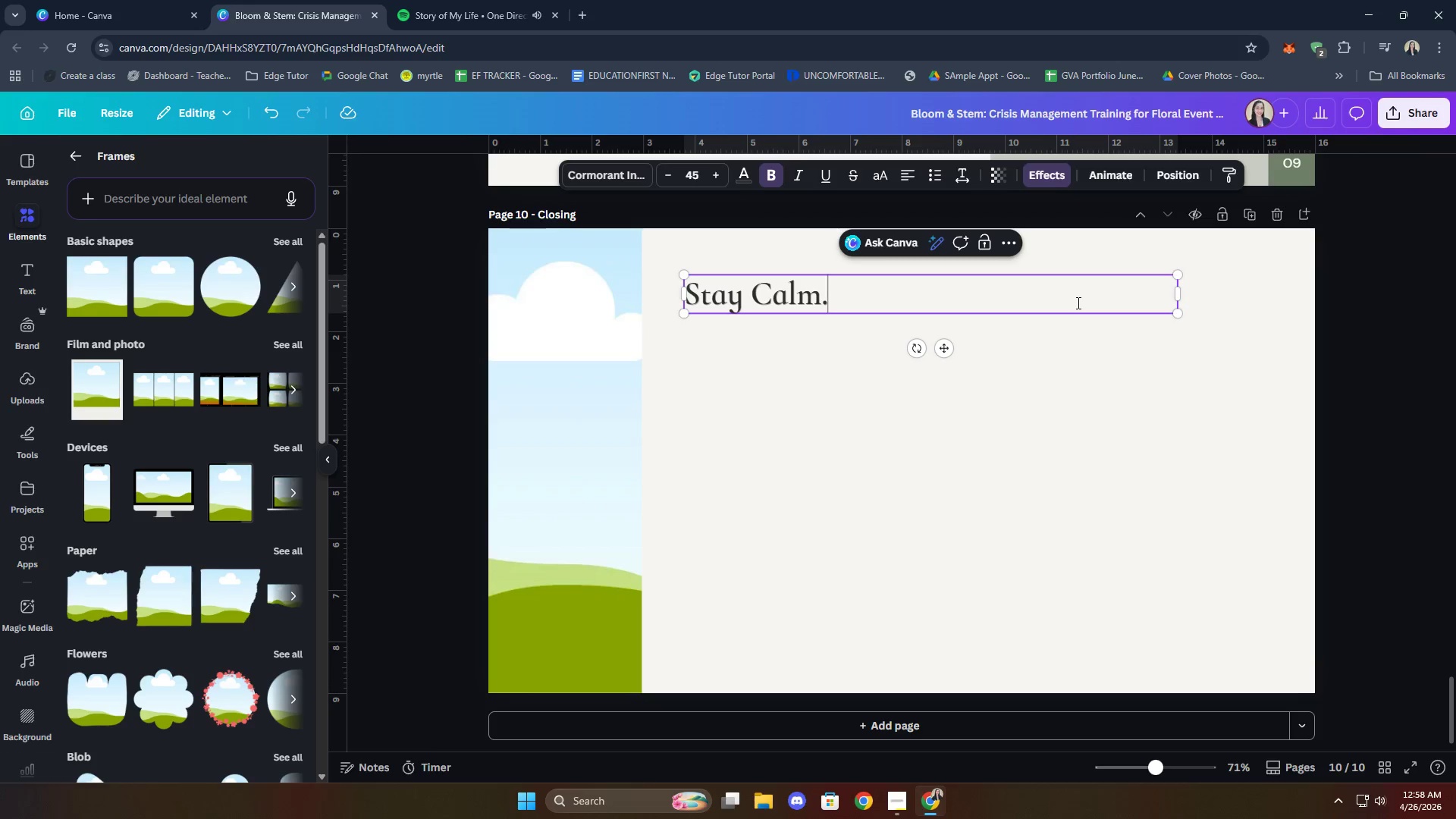 
type( Act s)
key(Backspace)
type(Sa)
key(Backspace)
type(mart. del)
key(Backspace)
key(Backspace)
key(Backspace)
type(DE)
key(Backspace)
type(el;)
key(Backspace)
type(iver Exece)
key(Backspace)
key(Backspace)
key(Backspace)
type(cele)
key(Backspace)
type(lences)
key(Backspace)
type(.)
 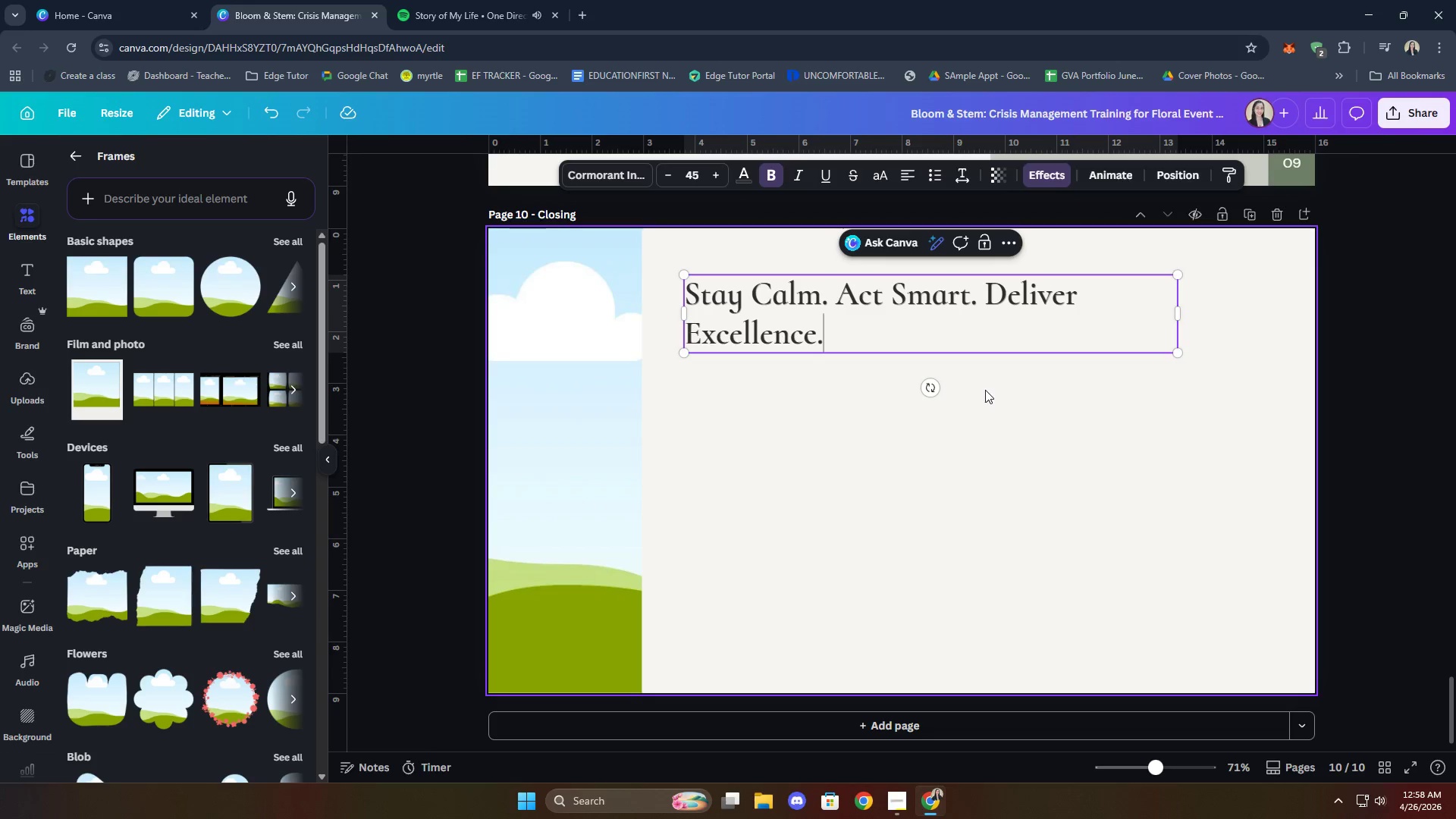 
left_click_drag(start_coordinate=[1185, 321], to_coordinate=[1234, 304])
 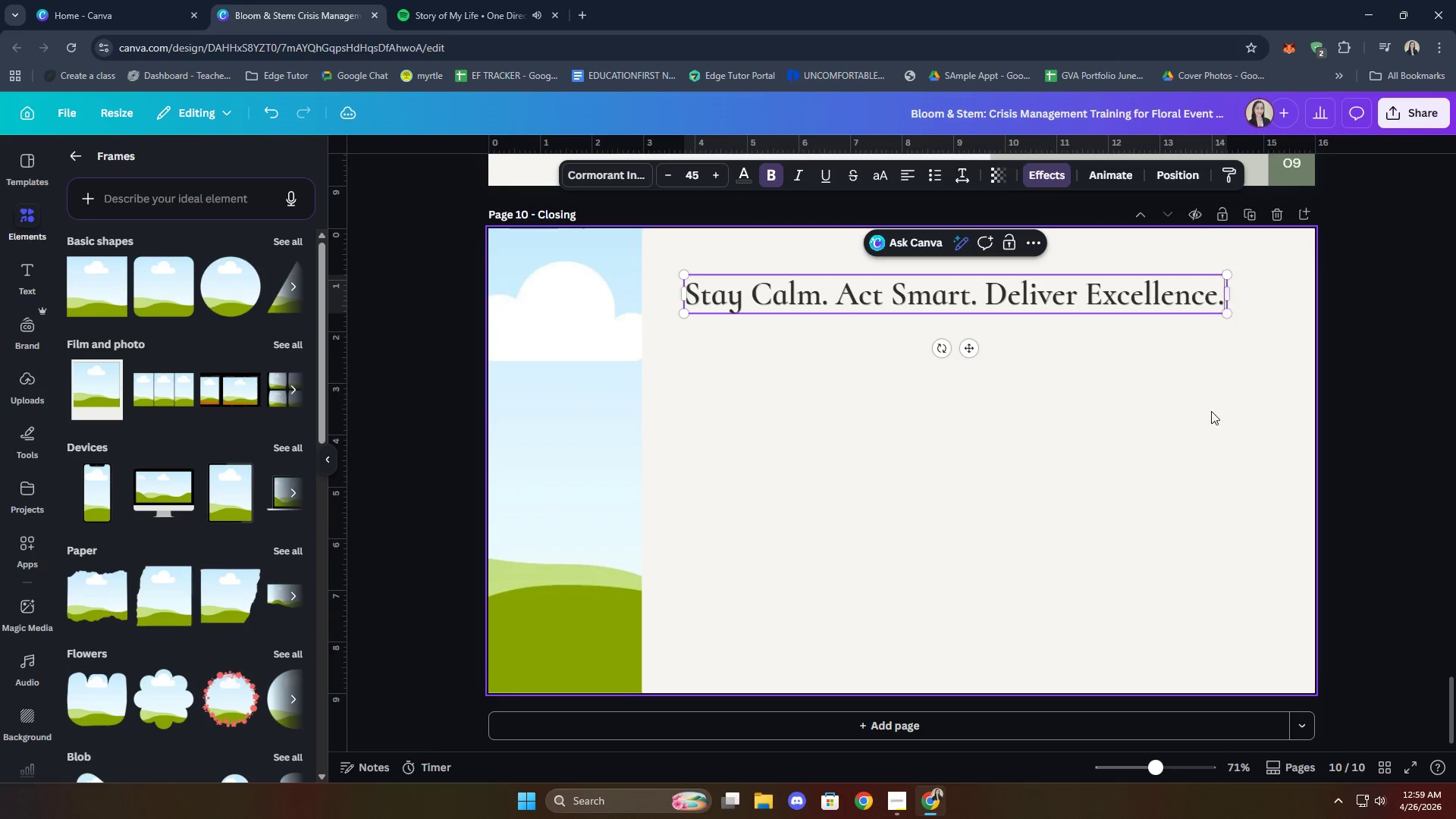 
left_click([1192, 458])
 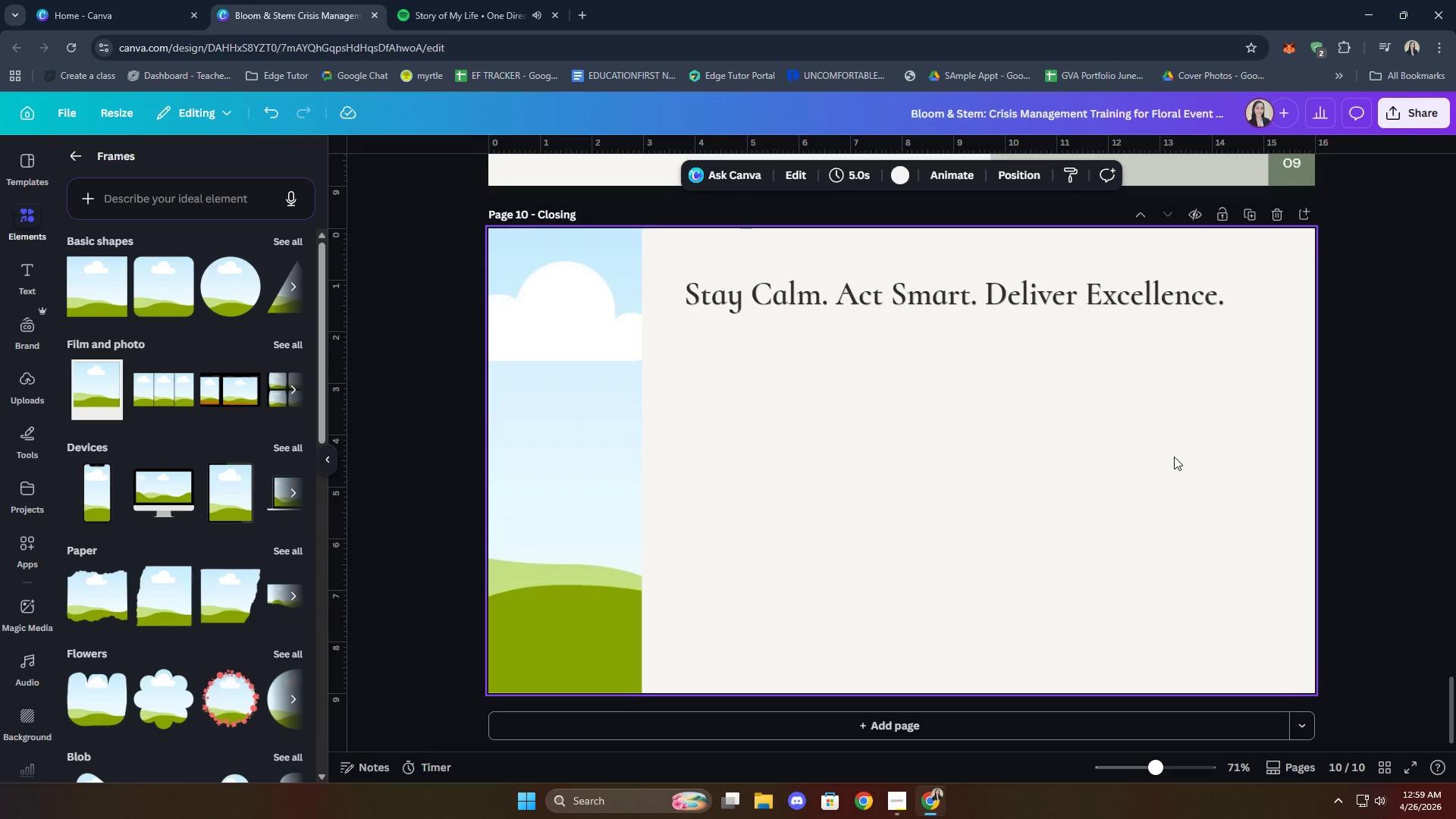 
left_click([1045, 300])
 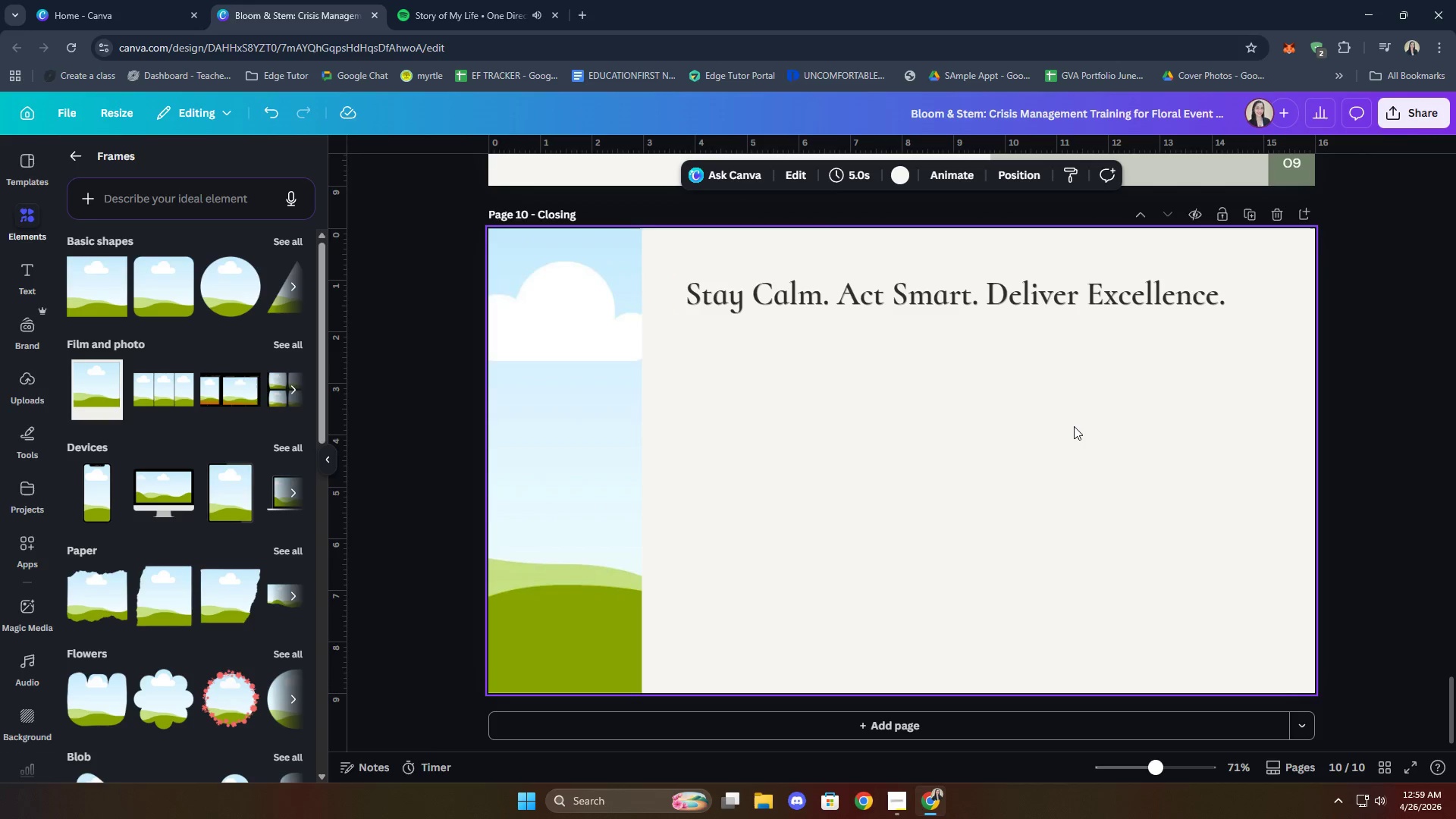 
wait(6.05)
 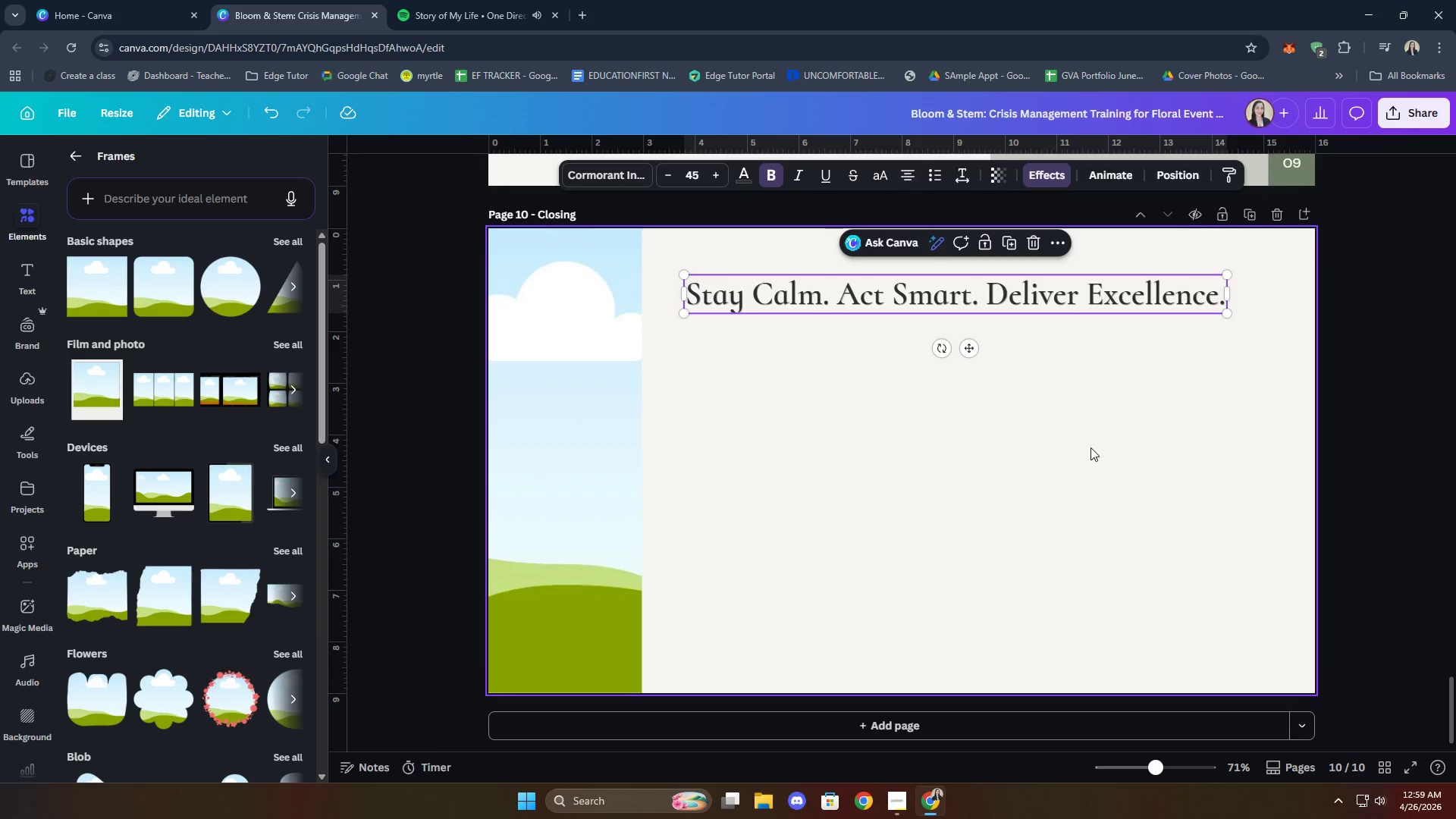 
scroll: coordinate [1062, 435], scroll_direction: up, amount: 58.0
 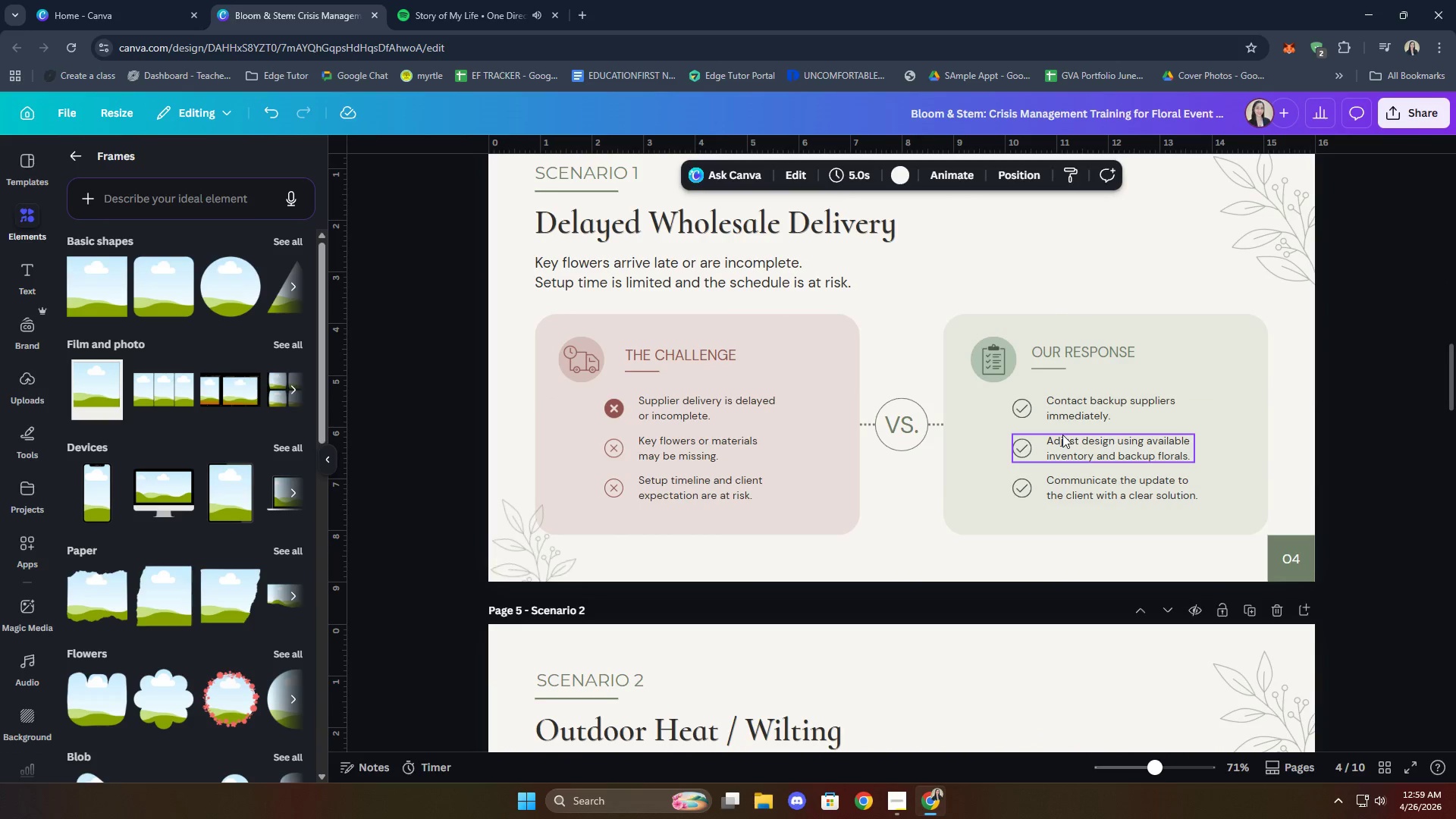 
scroll: coordinate [1433, 466], scroll_direction: down, amount: 26.0
 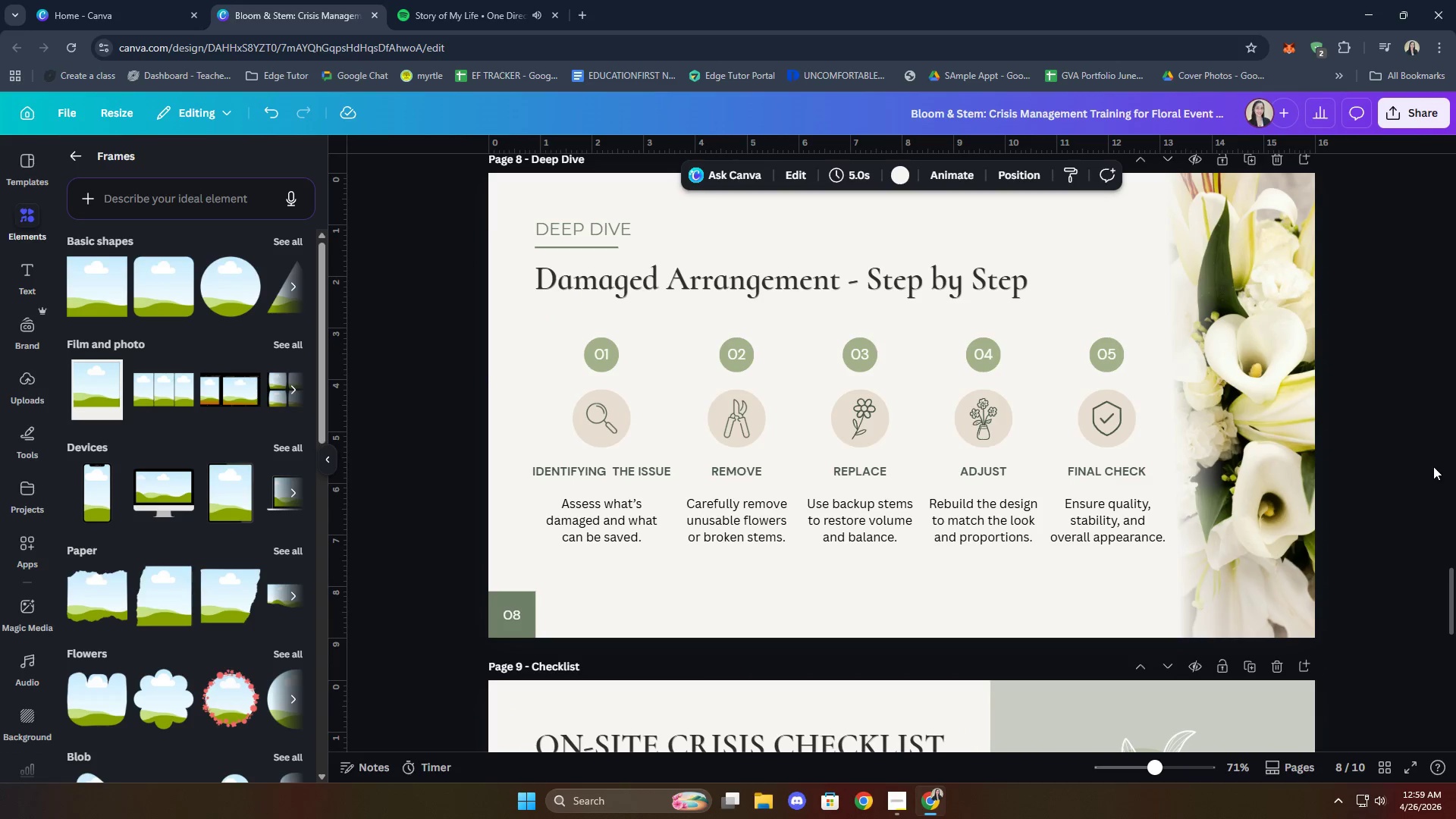 
scroll: coordinate [1433, 466], scroll_direction: up, amount: 1.0
 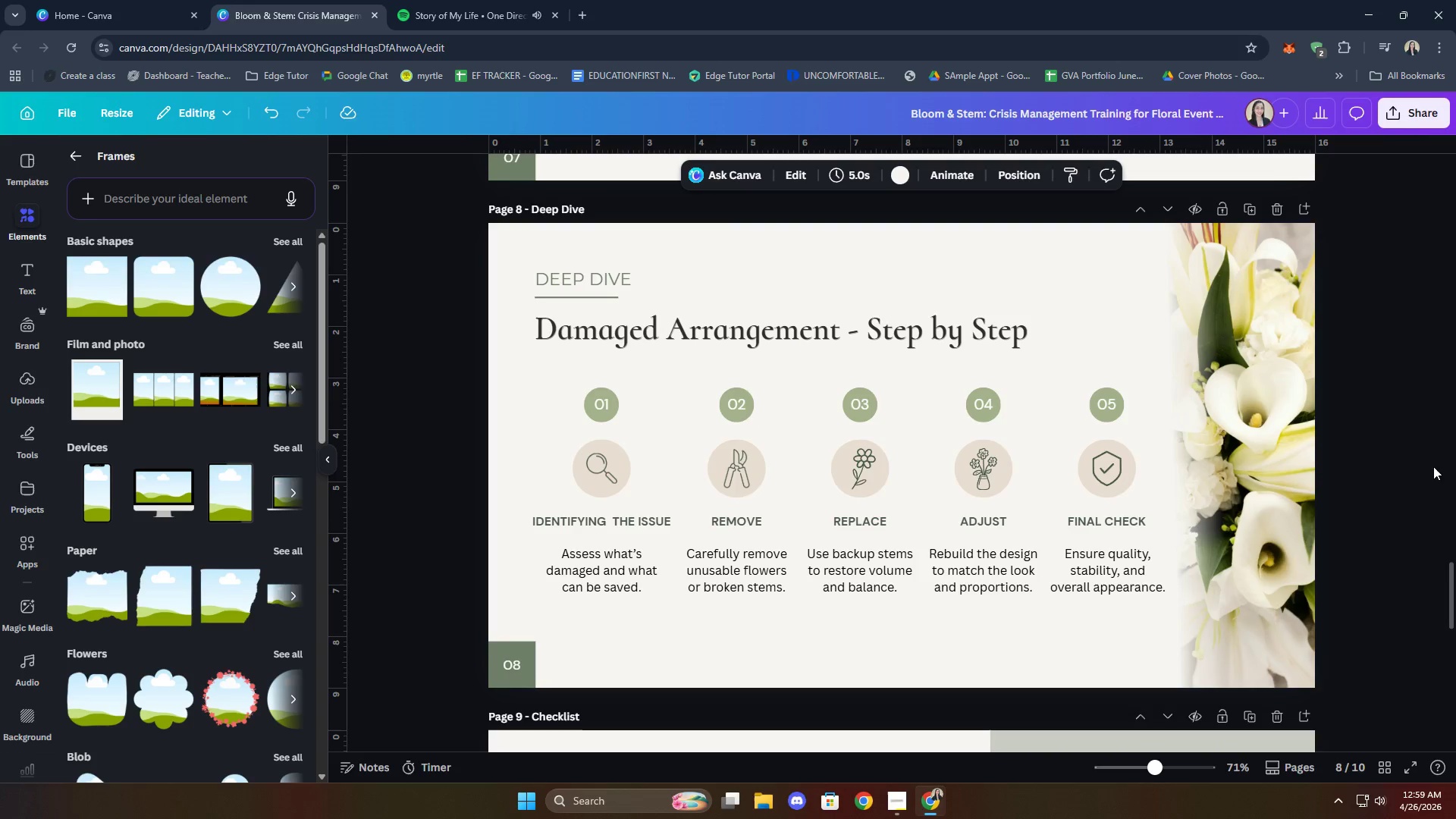 
scroll: coordinate [1433, 466], scroll_direction: down, amount: 22.0
 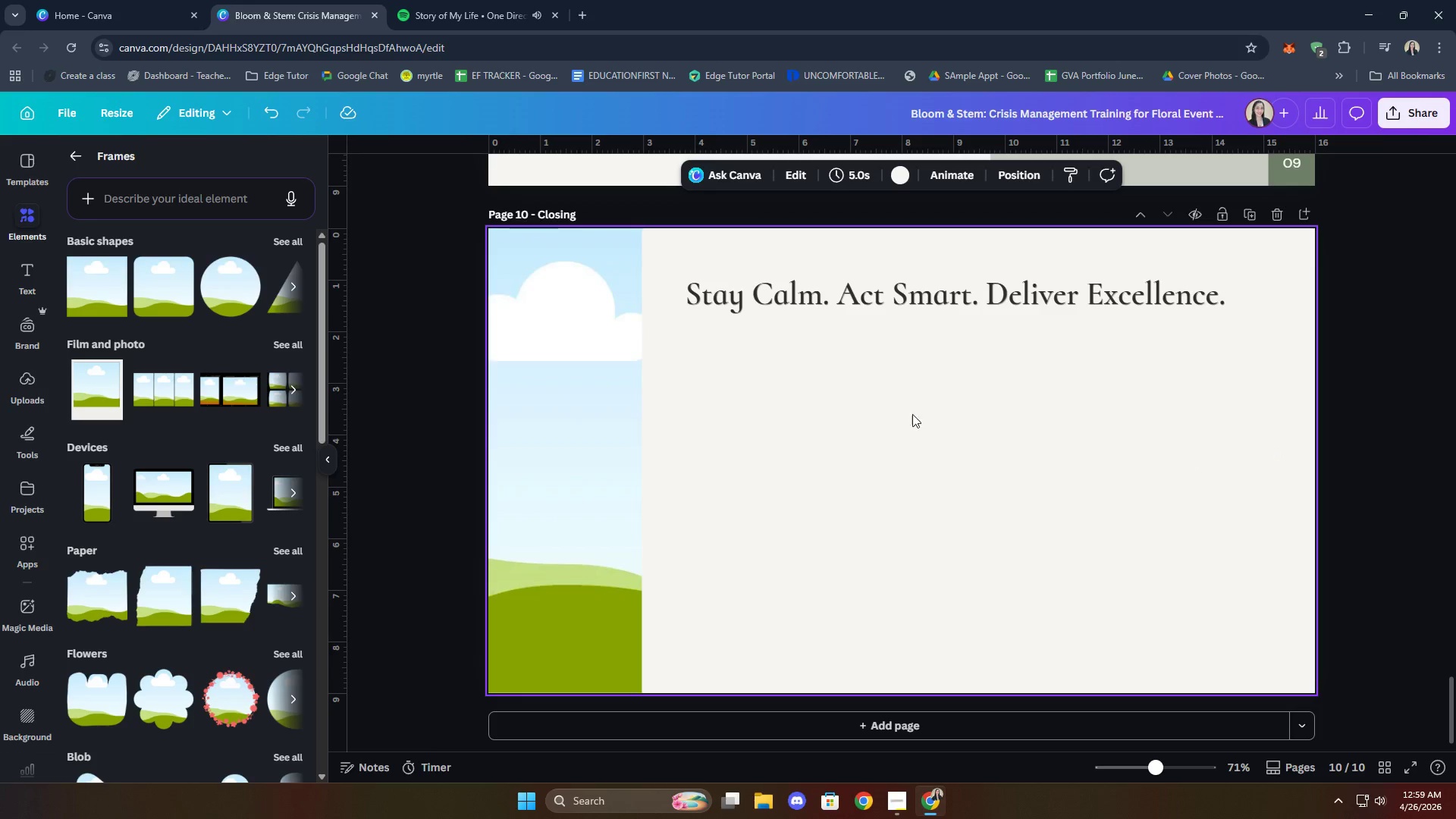 
left_click([71, 155])
 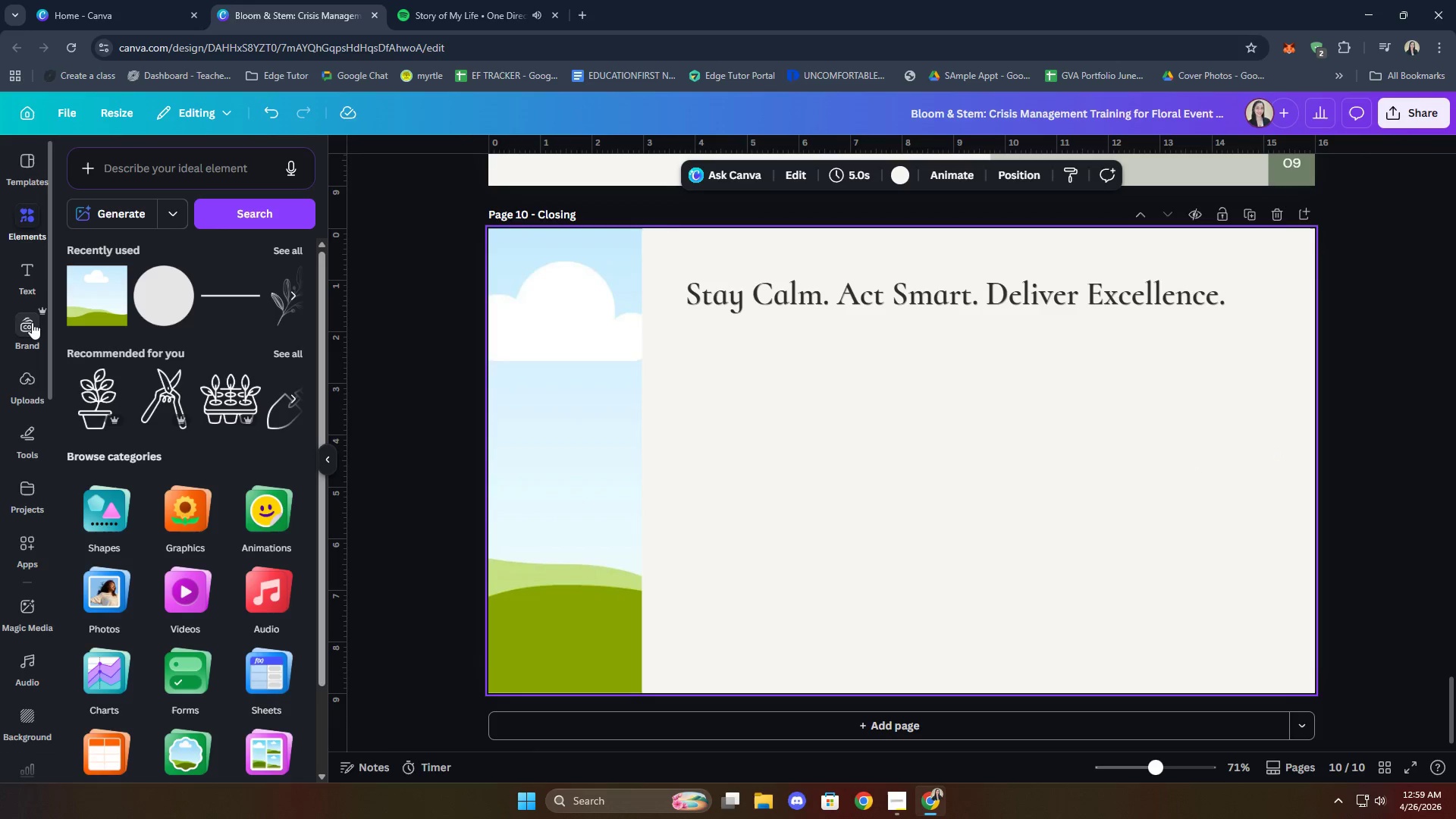 
left_click([25, 275])
 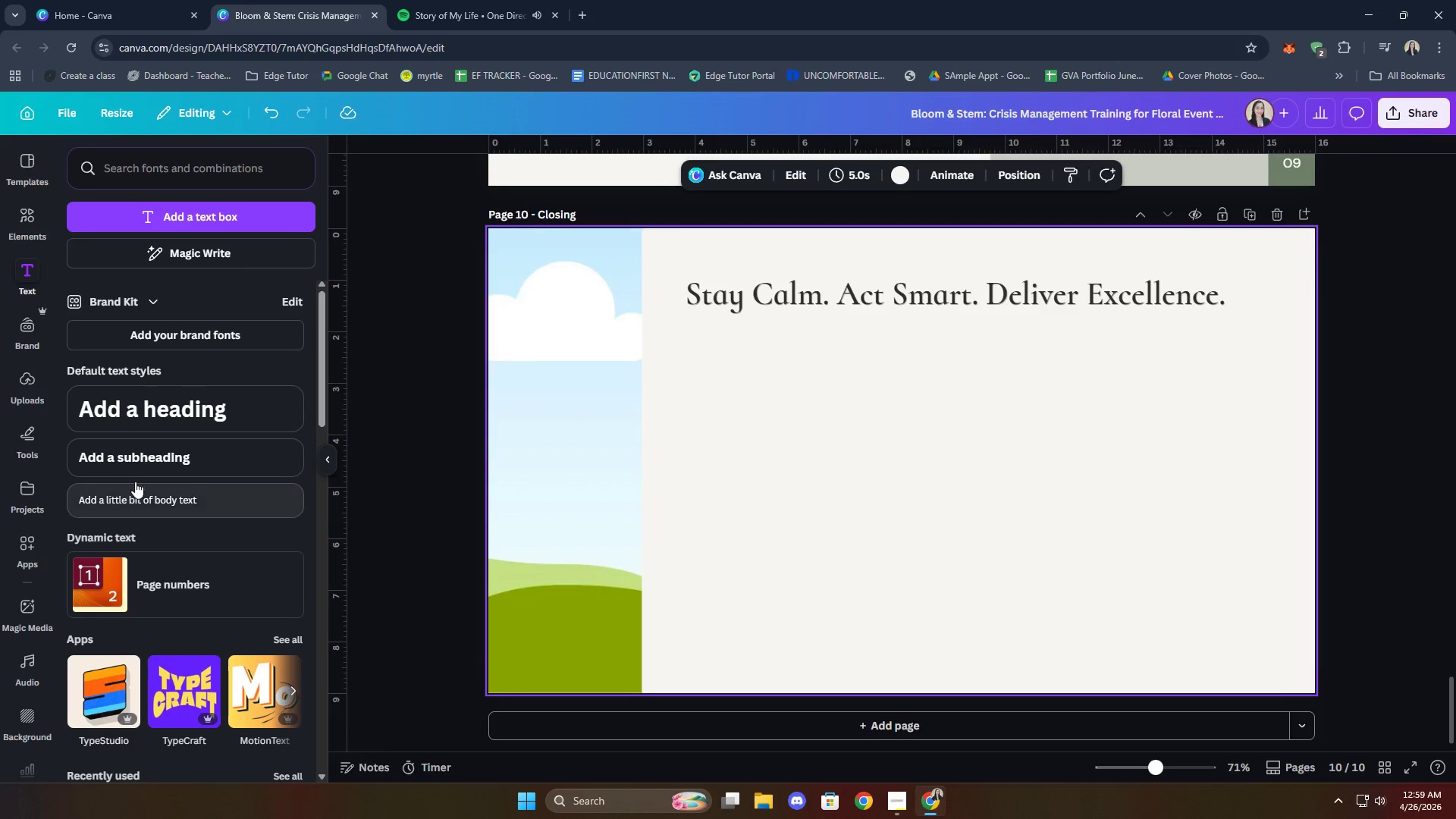 
left_click([148, 502])
 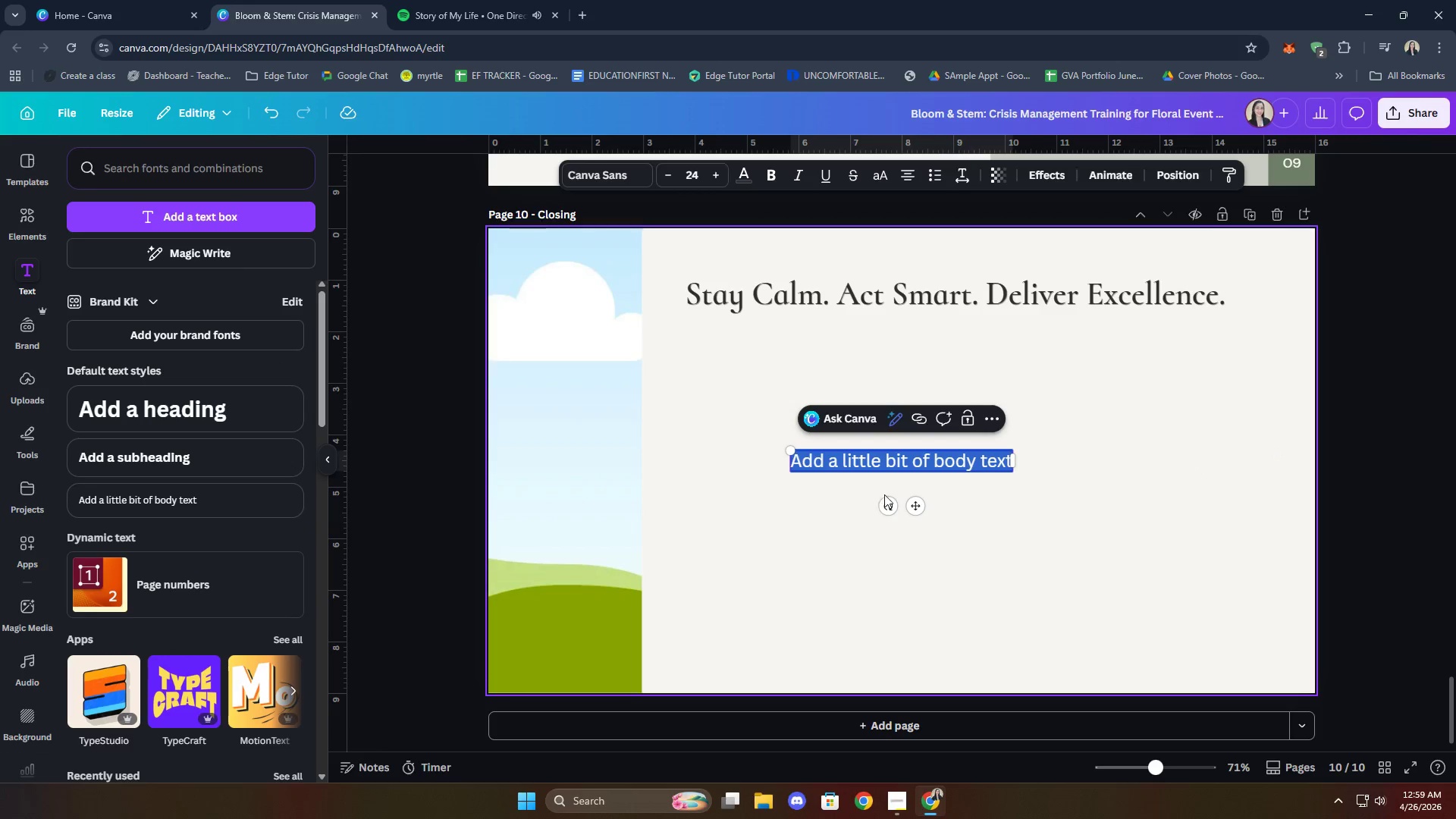 
left_click_drag(start_coordinate=[913, 507], to_coordinate=[915, 383])
 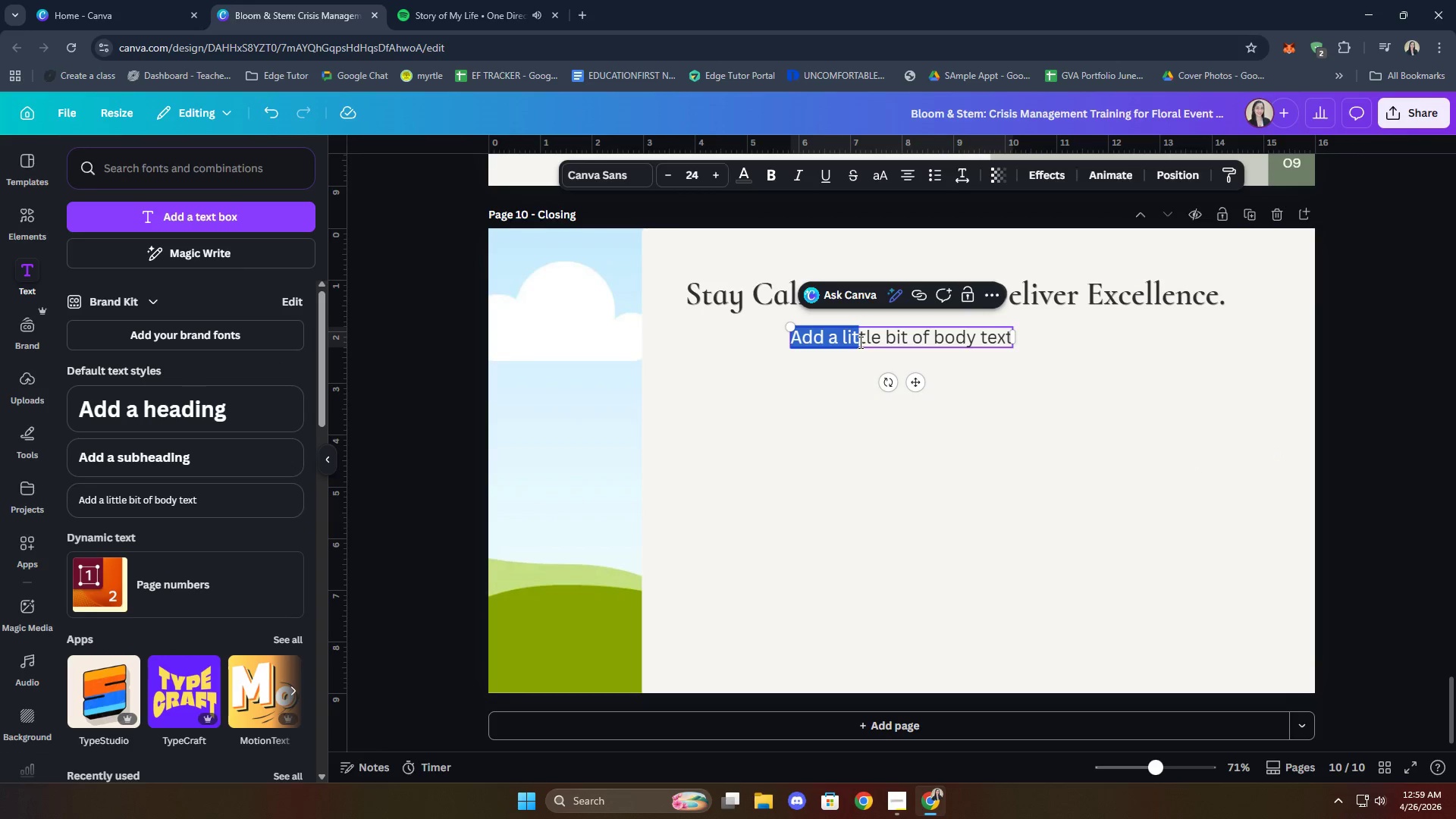 
triple_click([860, 342])
 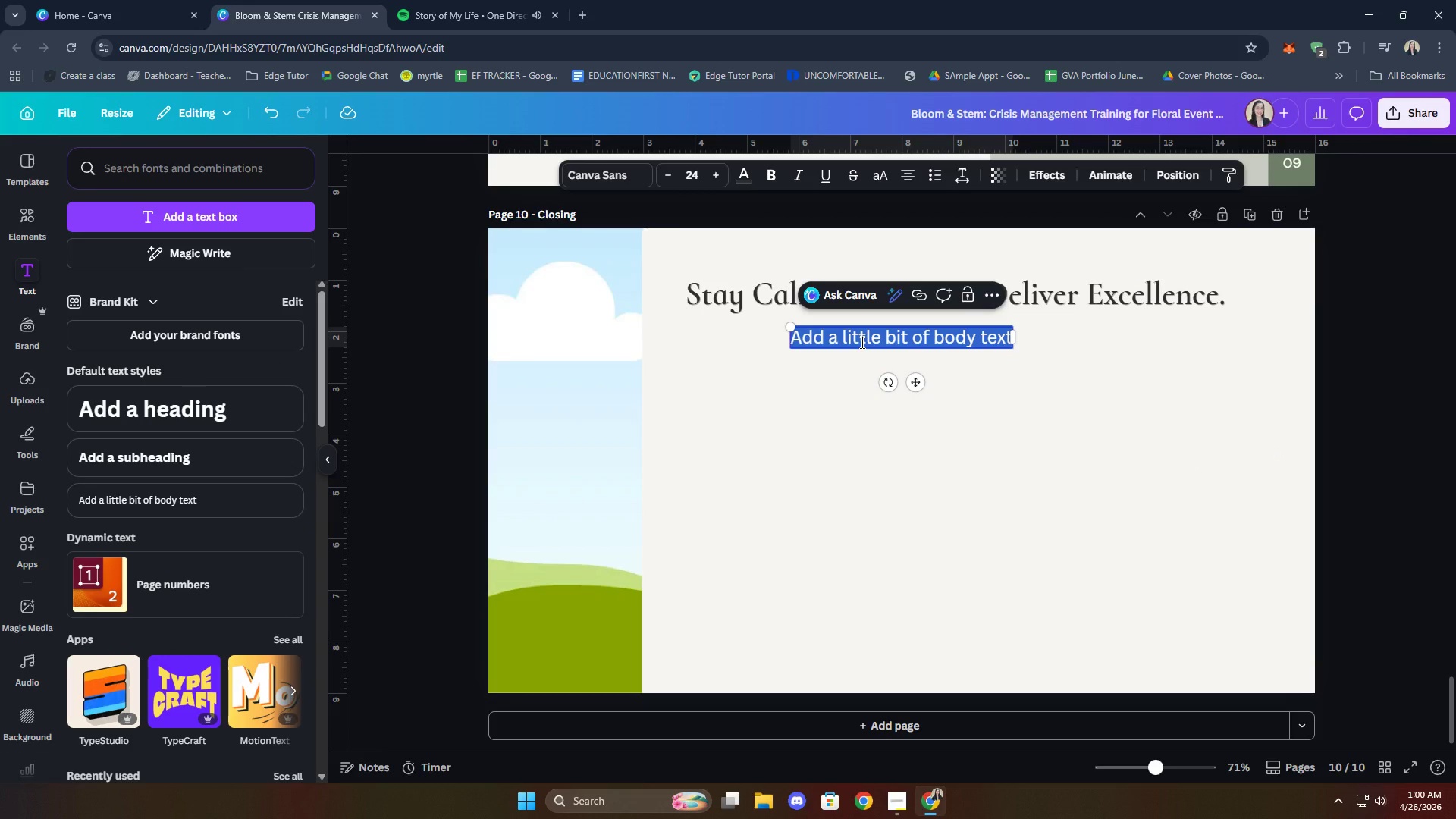 
type(How we handle crsis)
key(Backspace)
key(Backspace)
key(Backspace)
type(isis e)
key(Backspace)
type(defines the experiecen)
key(Backspace)
key(Backspace)
key(Backspace)
type(nce we dle)
key(Backspace)
key(Backspace)
type(il)
key(Backspace)
key(Backspace)
type(elier)
key(Backspace)
key(Backspace)
type(ver.)
 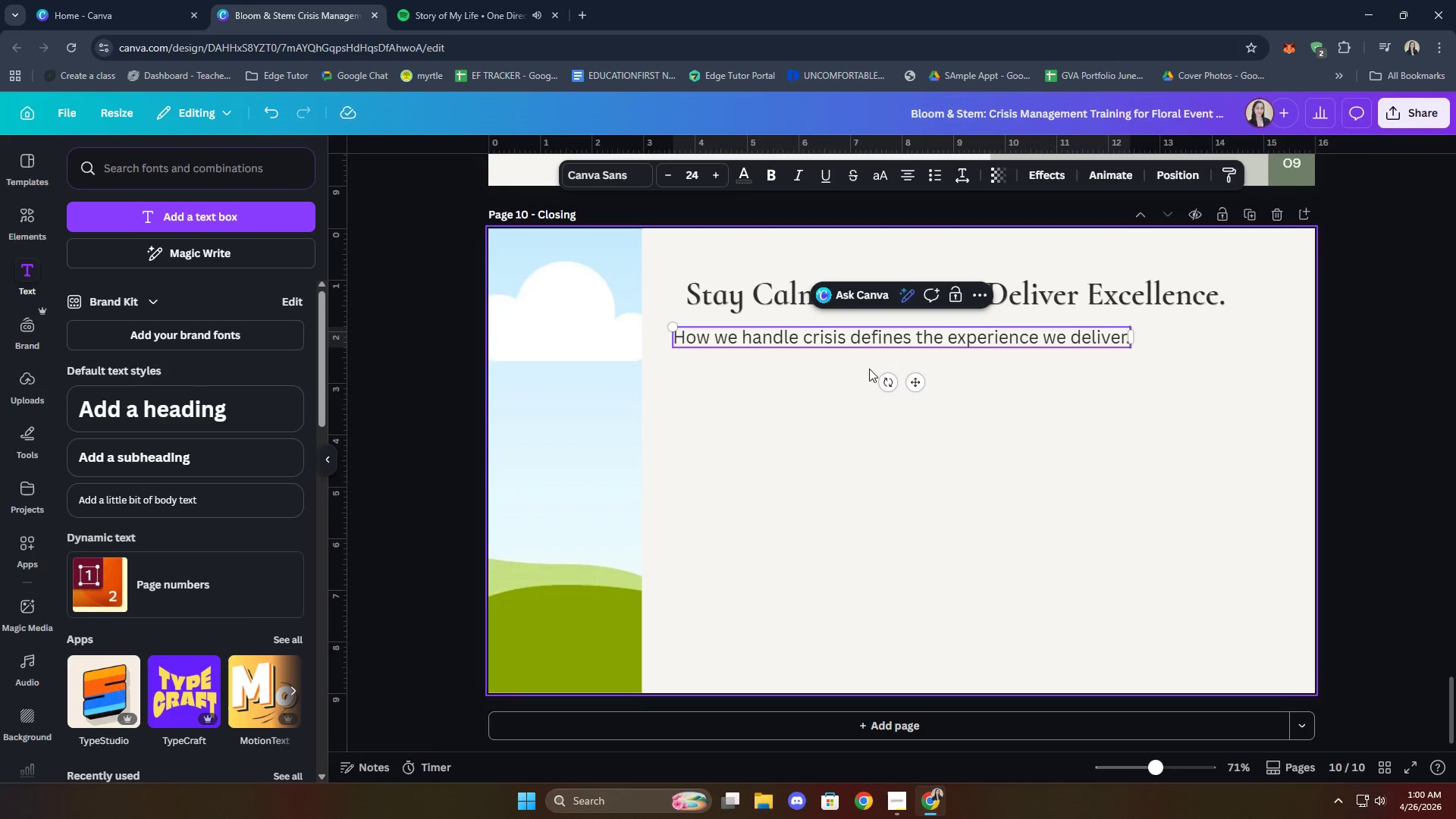 
double_click([886, 342])
 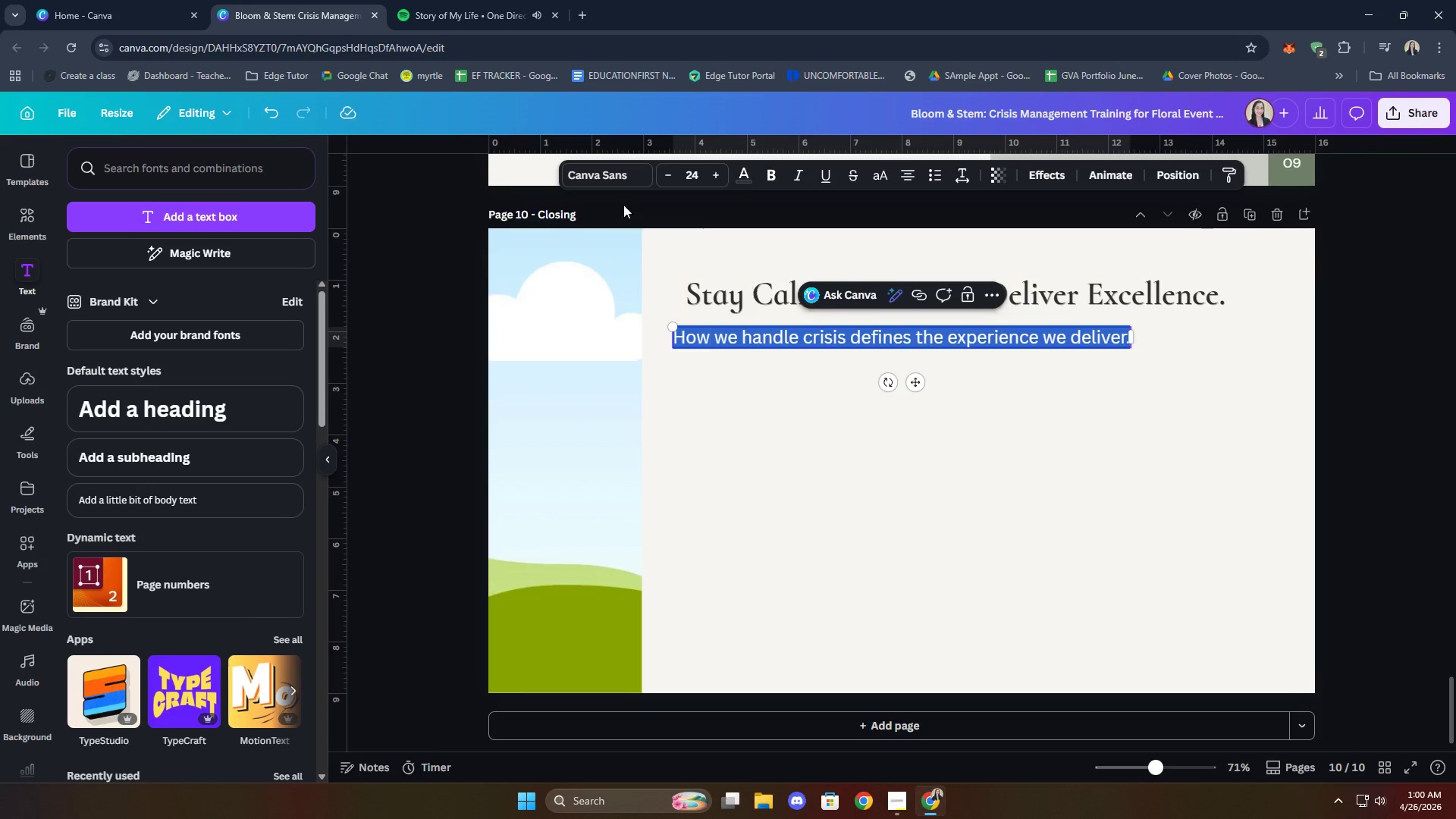 
left_click([592, 168])
 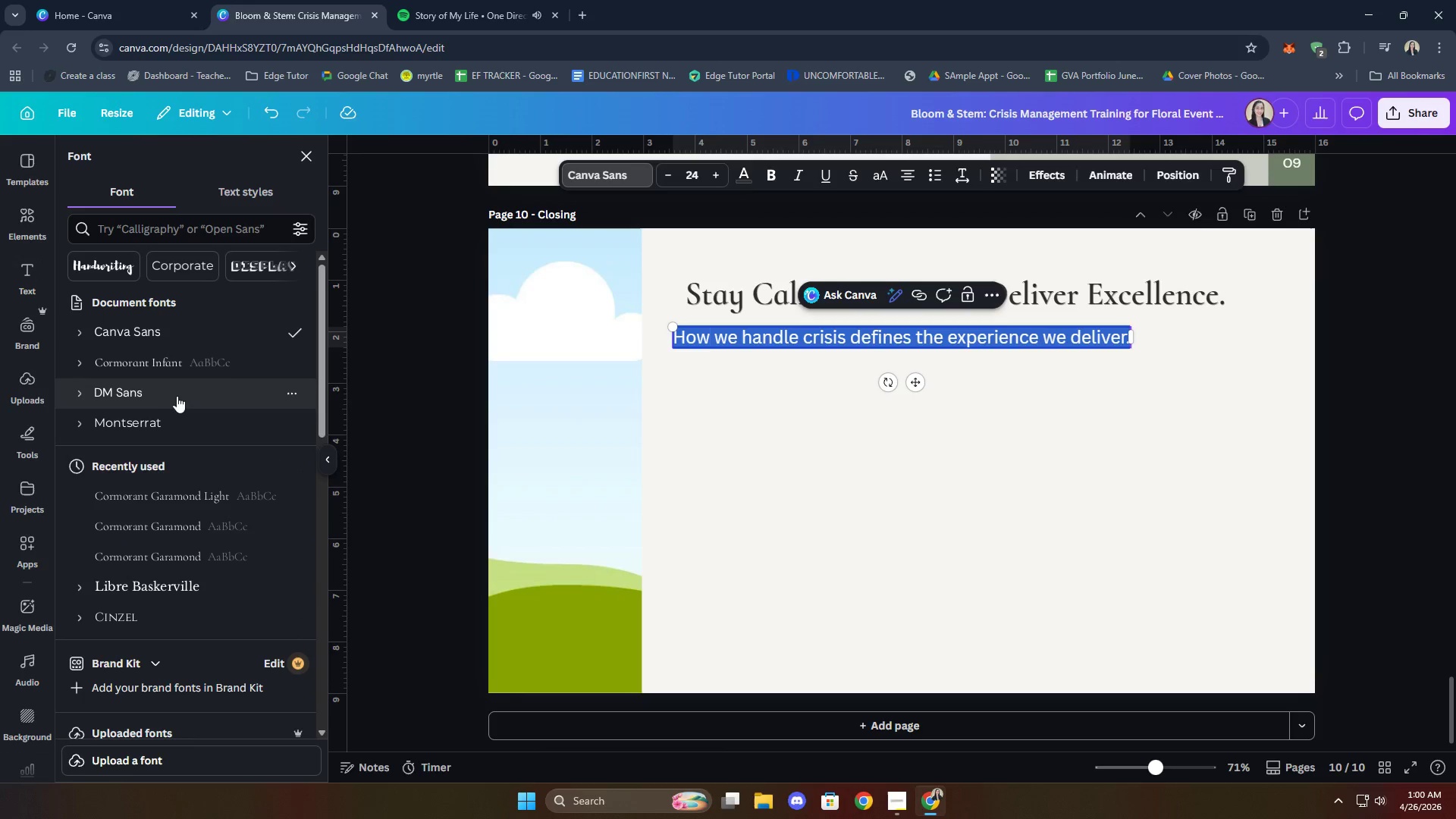 
left_click([158, 389])
 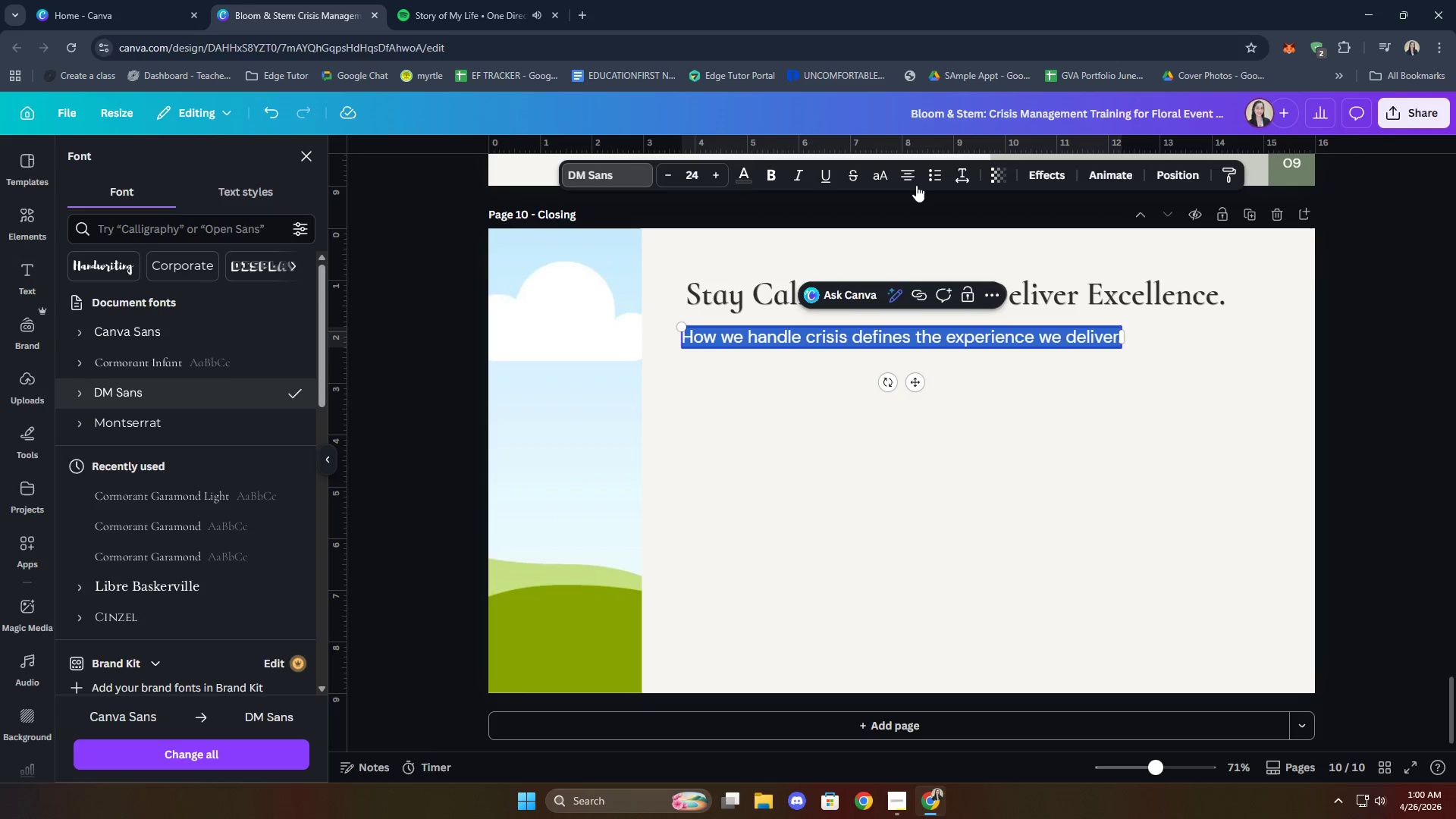 
left_click([887, 180])
 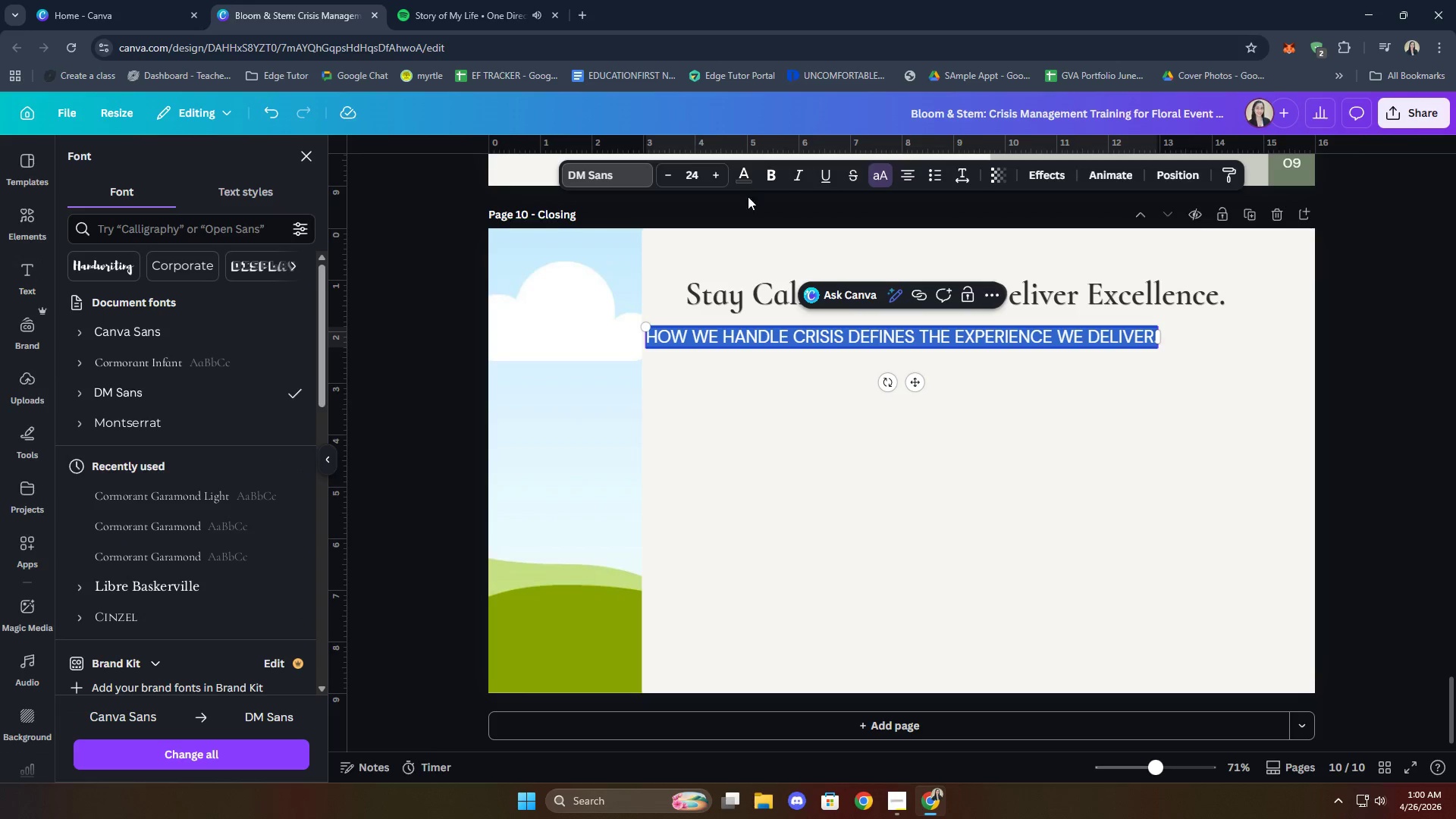 
left_click([745, 174])
 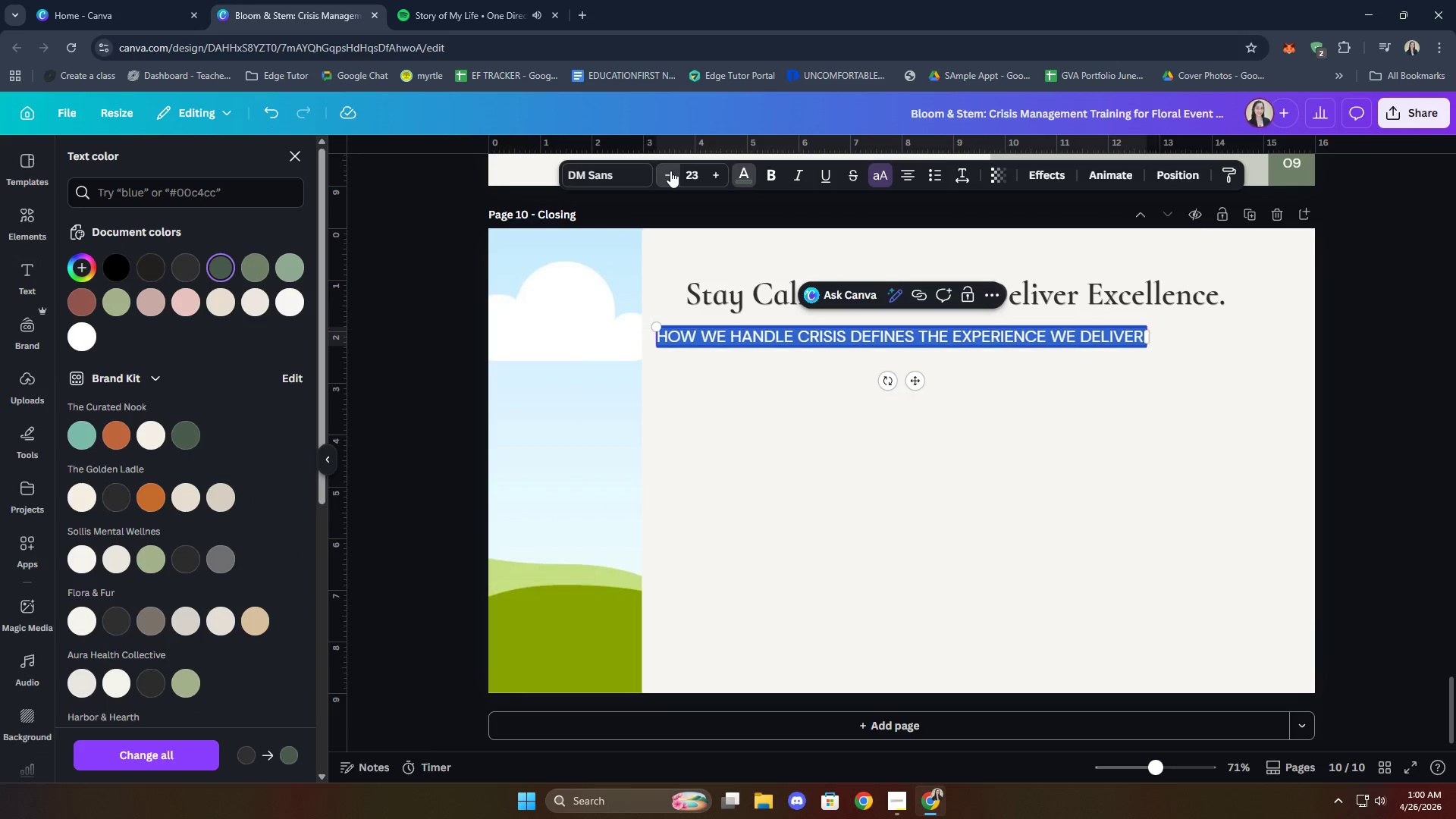 
left_click_drag(start_coordinate=[958, 337], to_coordinate=[1013, 334])
 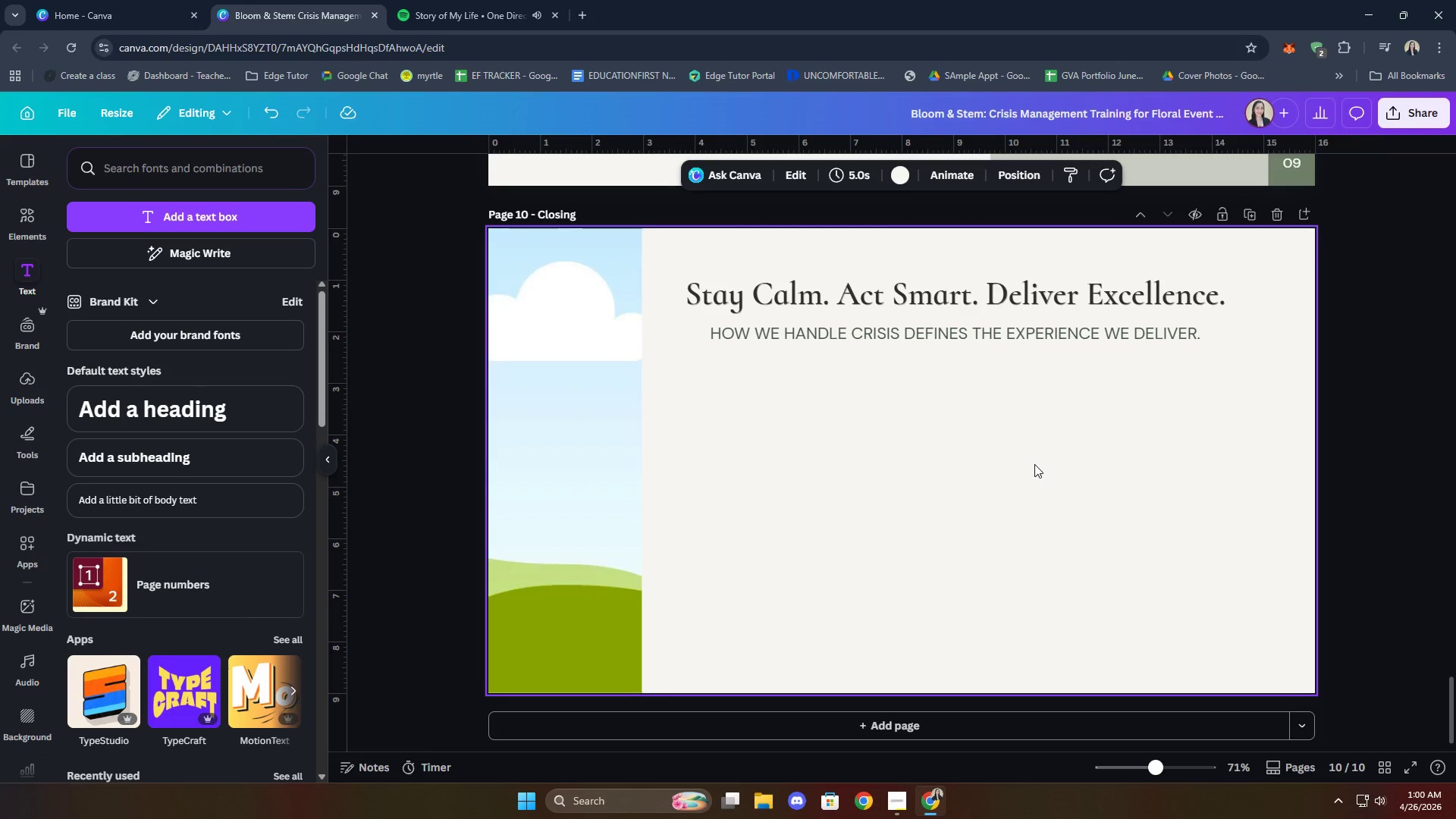 
left_click([1020, 340])
 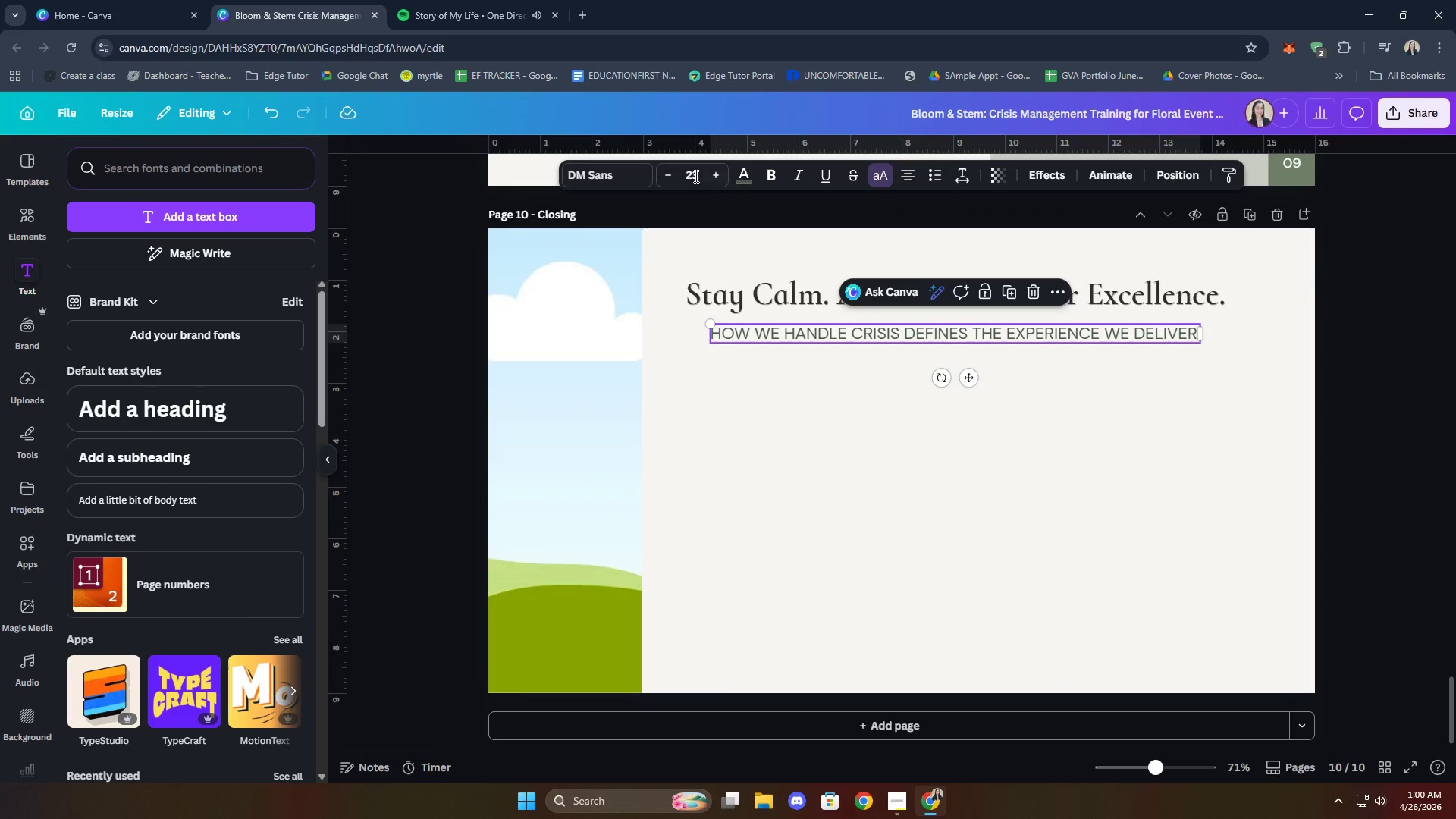 
left_click([670, 169])
 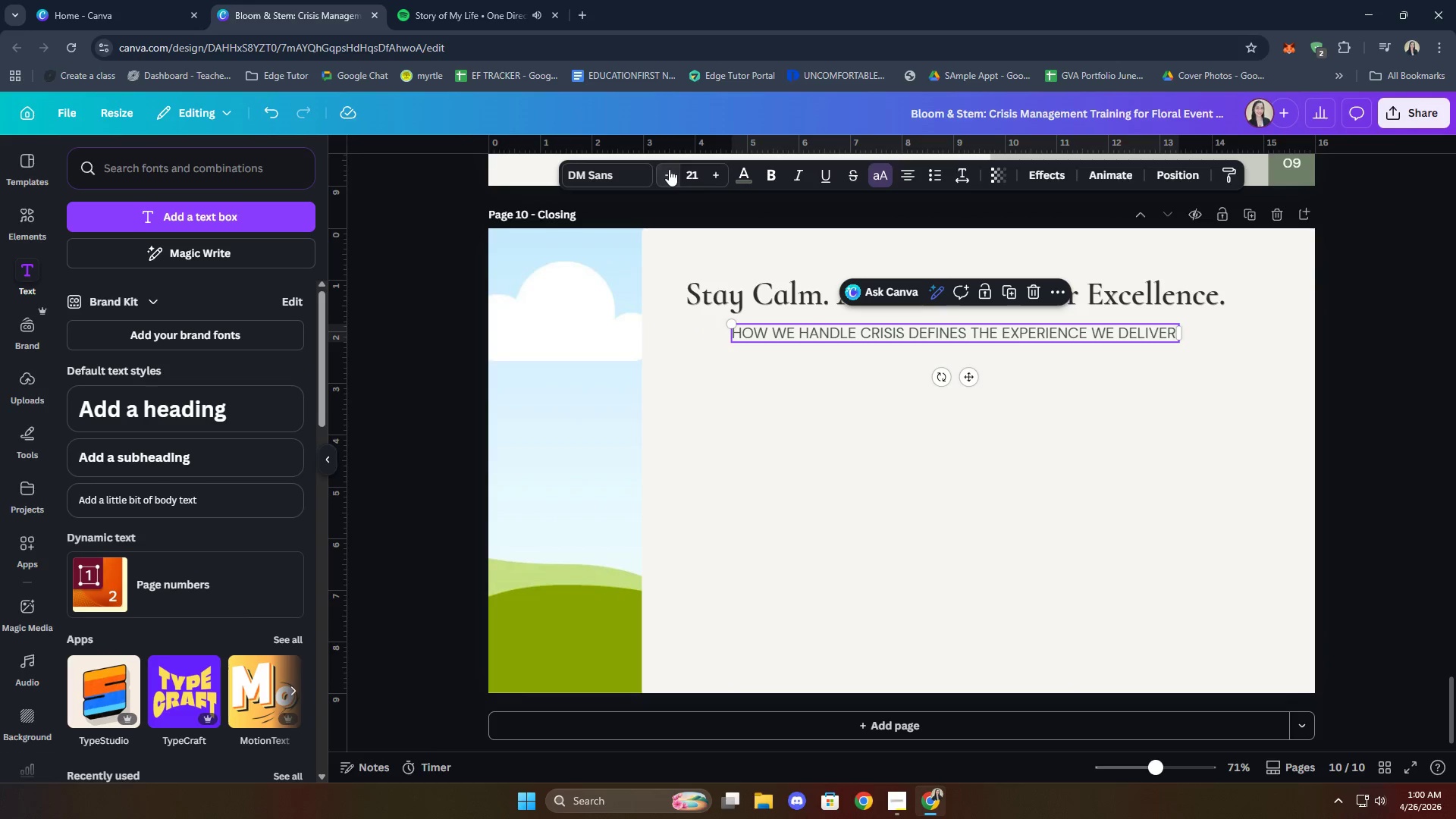 
triple_click([669, 168])
 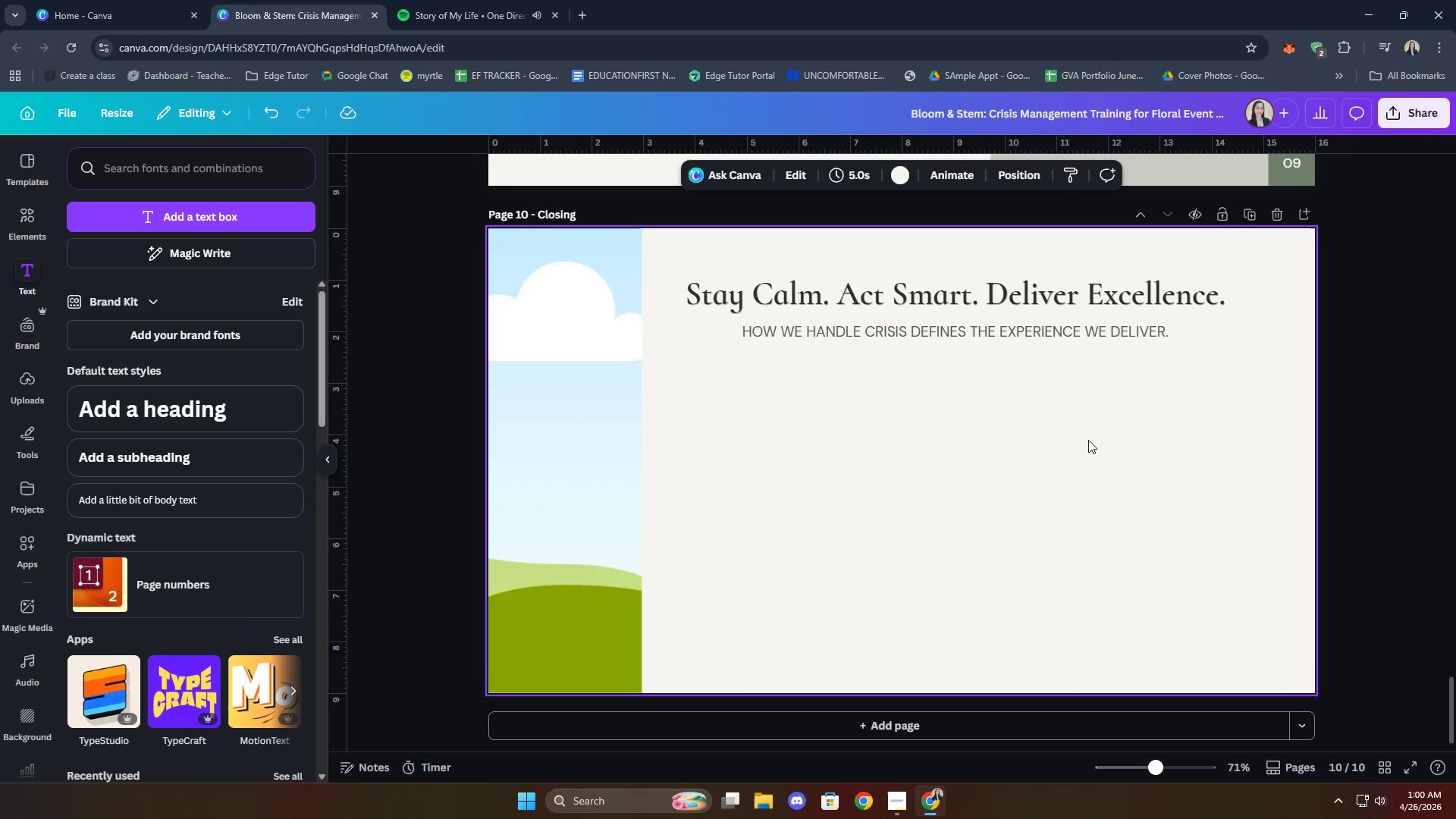 
left_click([1056, 331])
 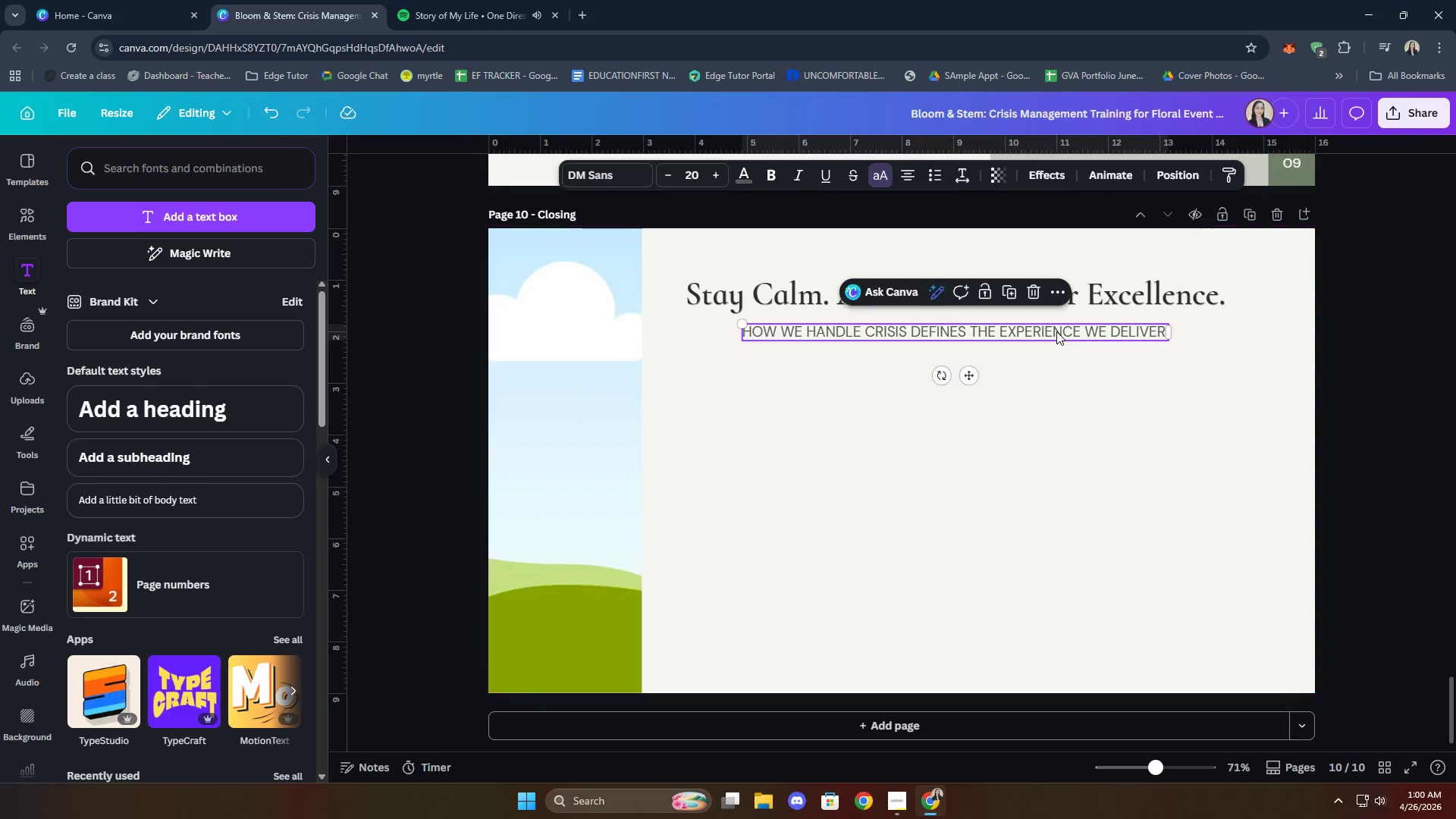 
hold_key(key=ShiftLeft, duration=0.83)
left_click([803, 294])
 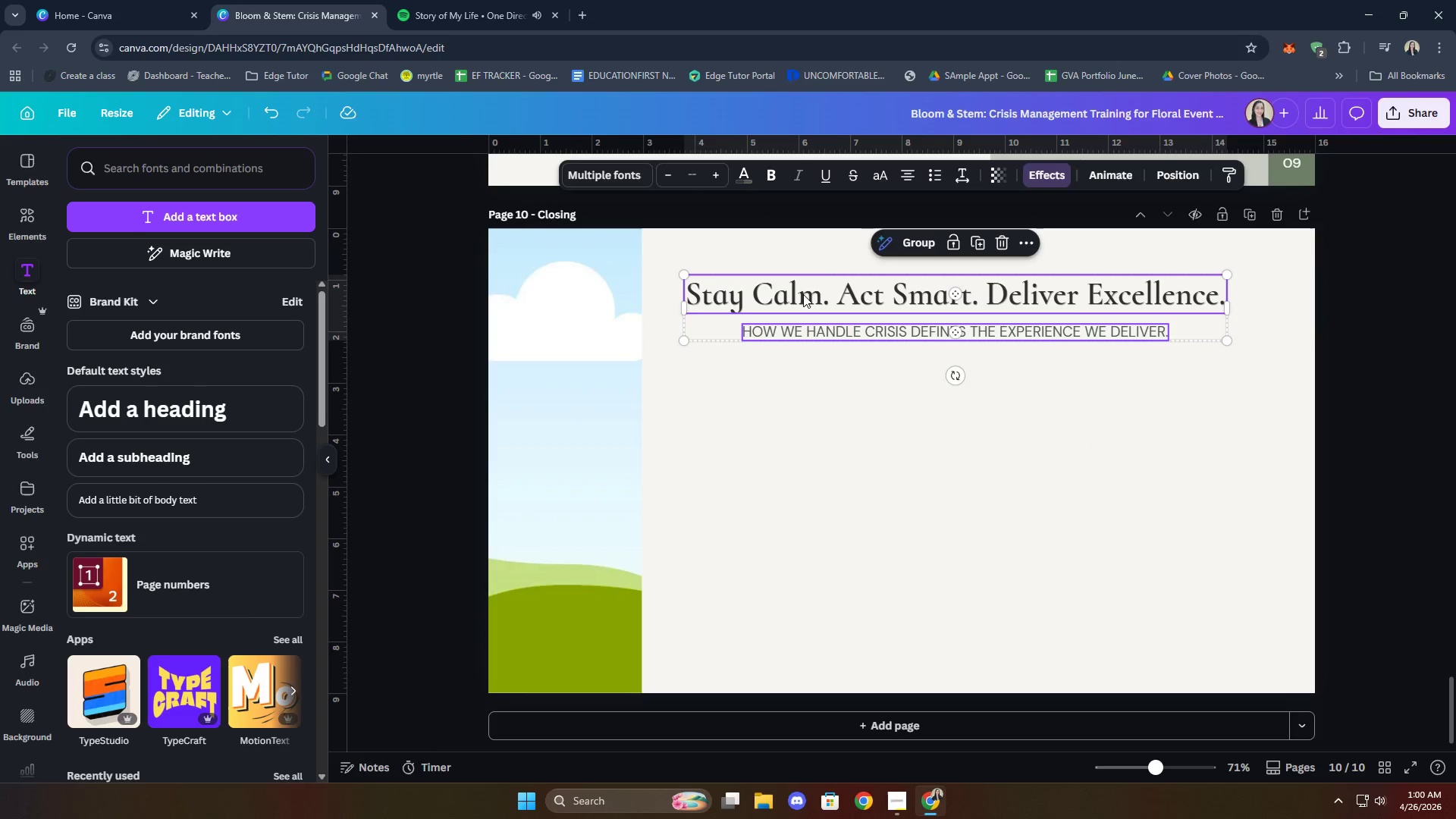 
right_click([803, 293])
 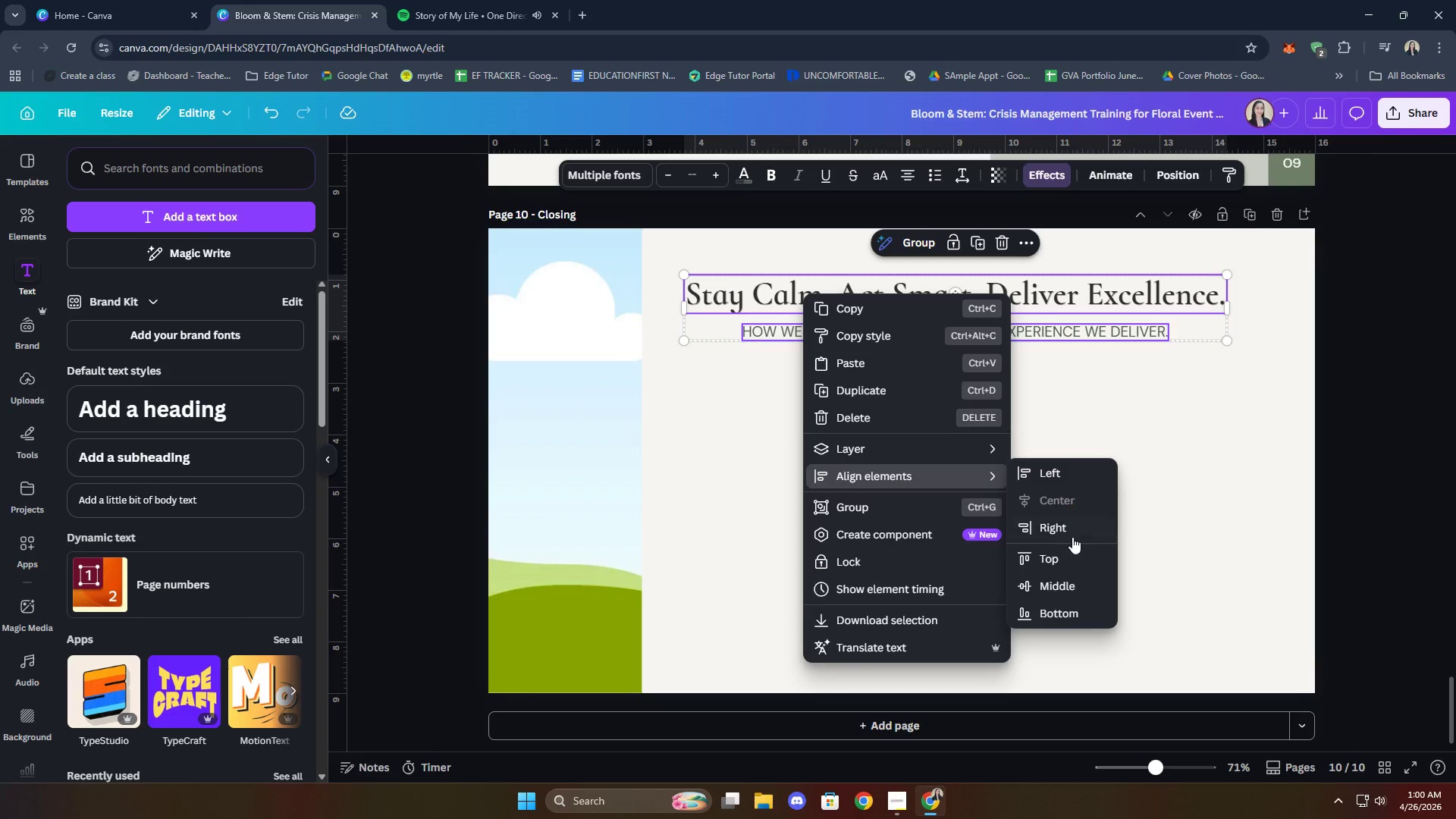 
left_click([1077, 584])
 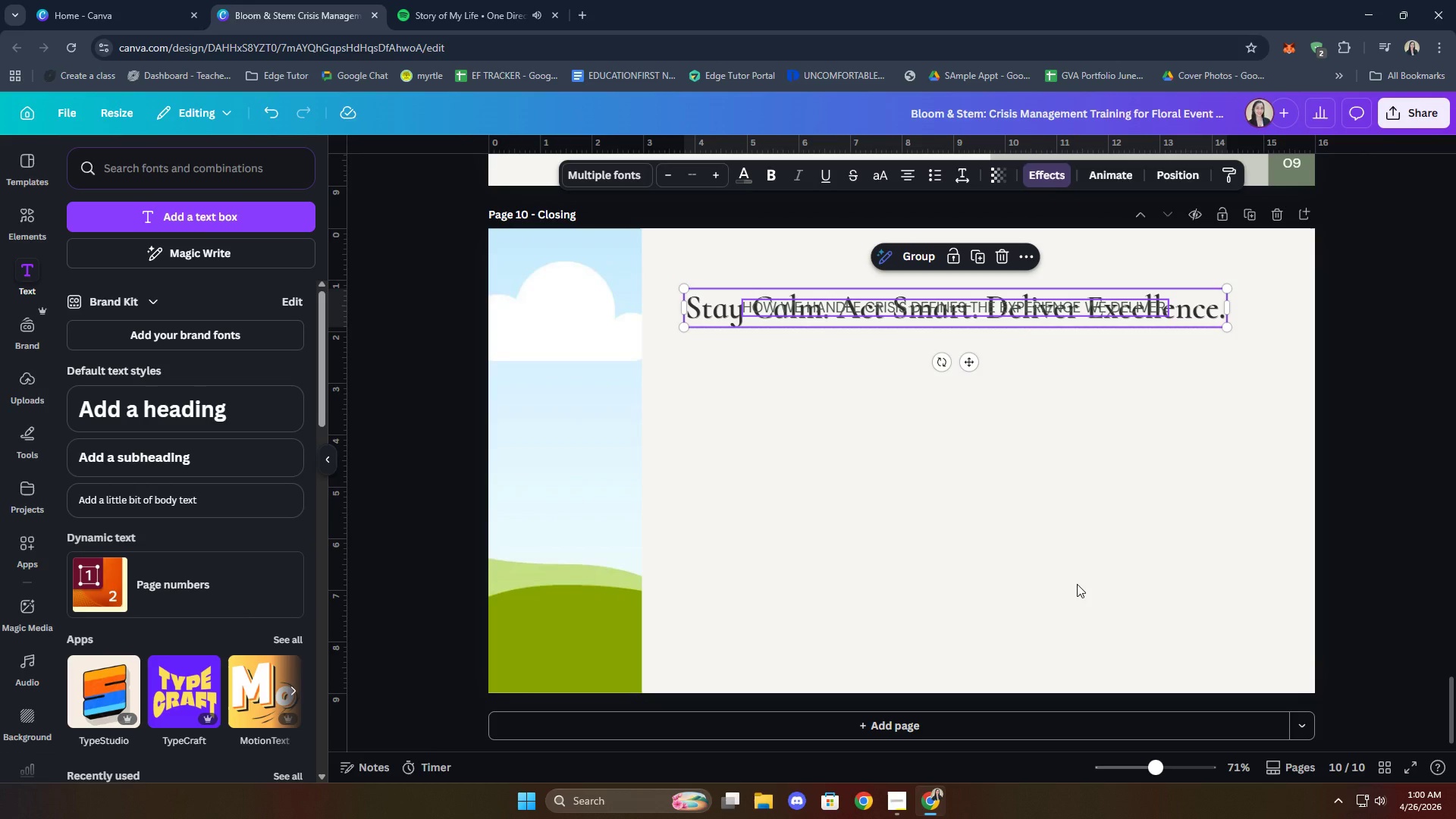 
key(Control+Z)
 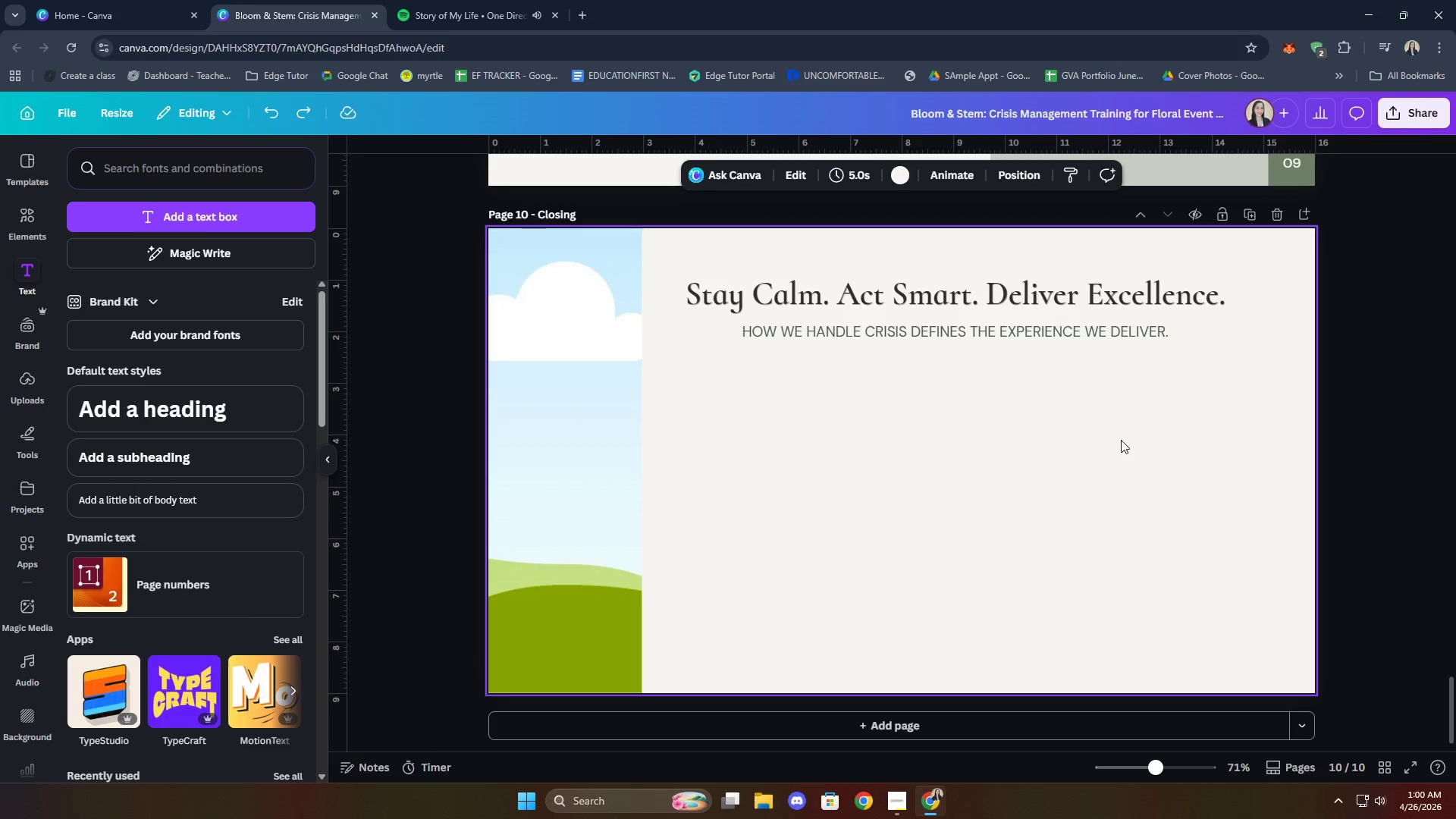 
wait(17.12)
 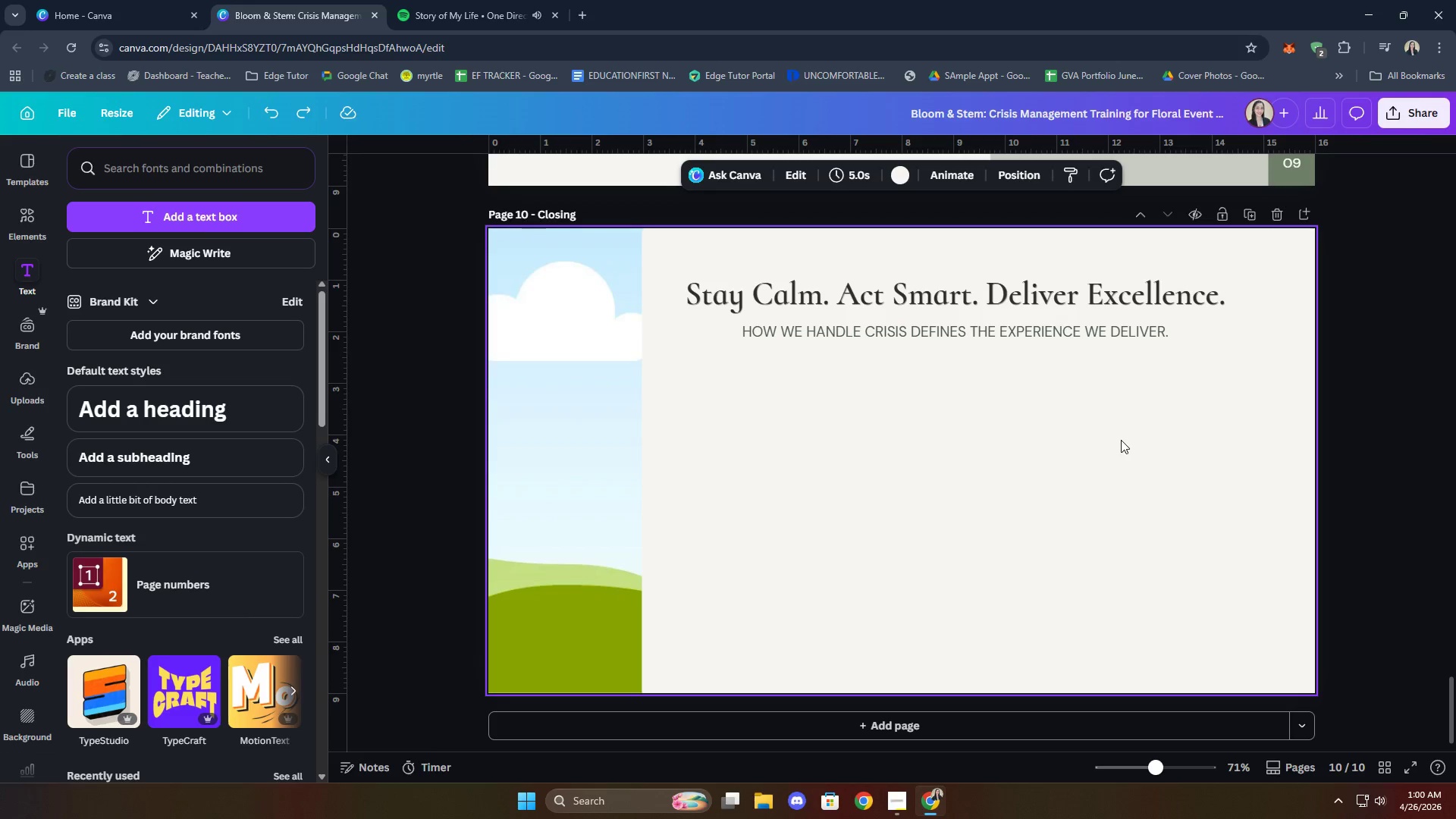 
left_click([23, 218])
 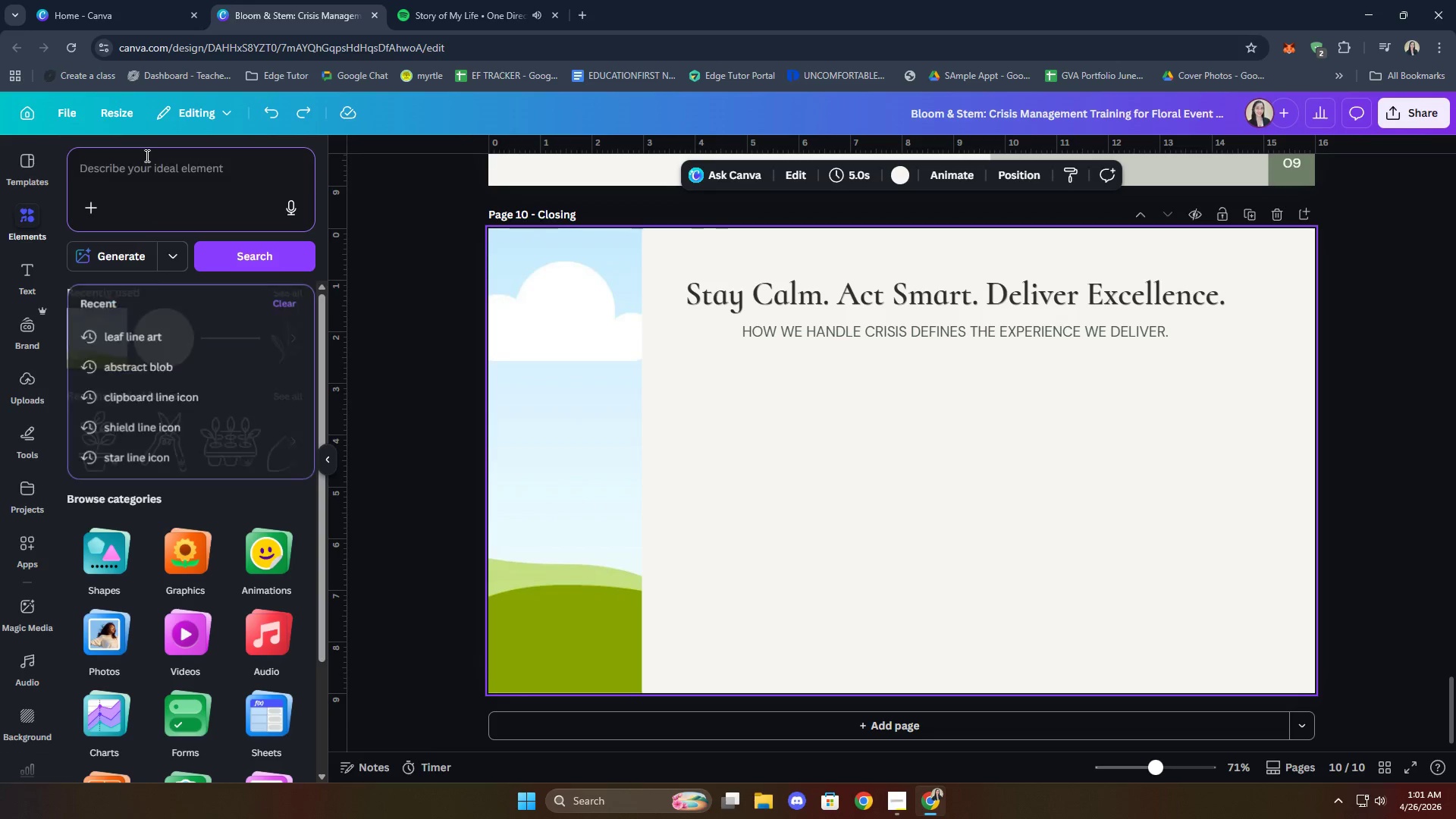 
type(bo)
key(Backspace)
type(inocil)
key(Backspace)
key(Backspace)
type(ulars line icon)
 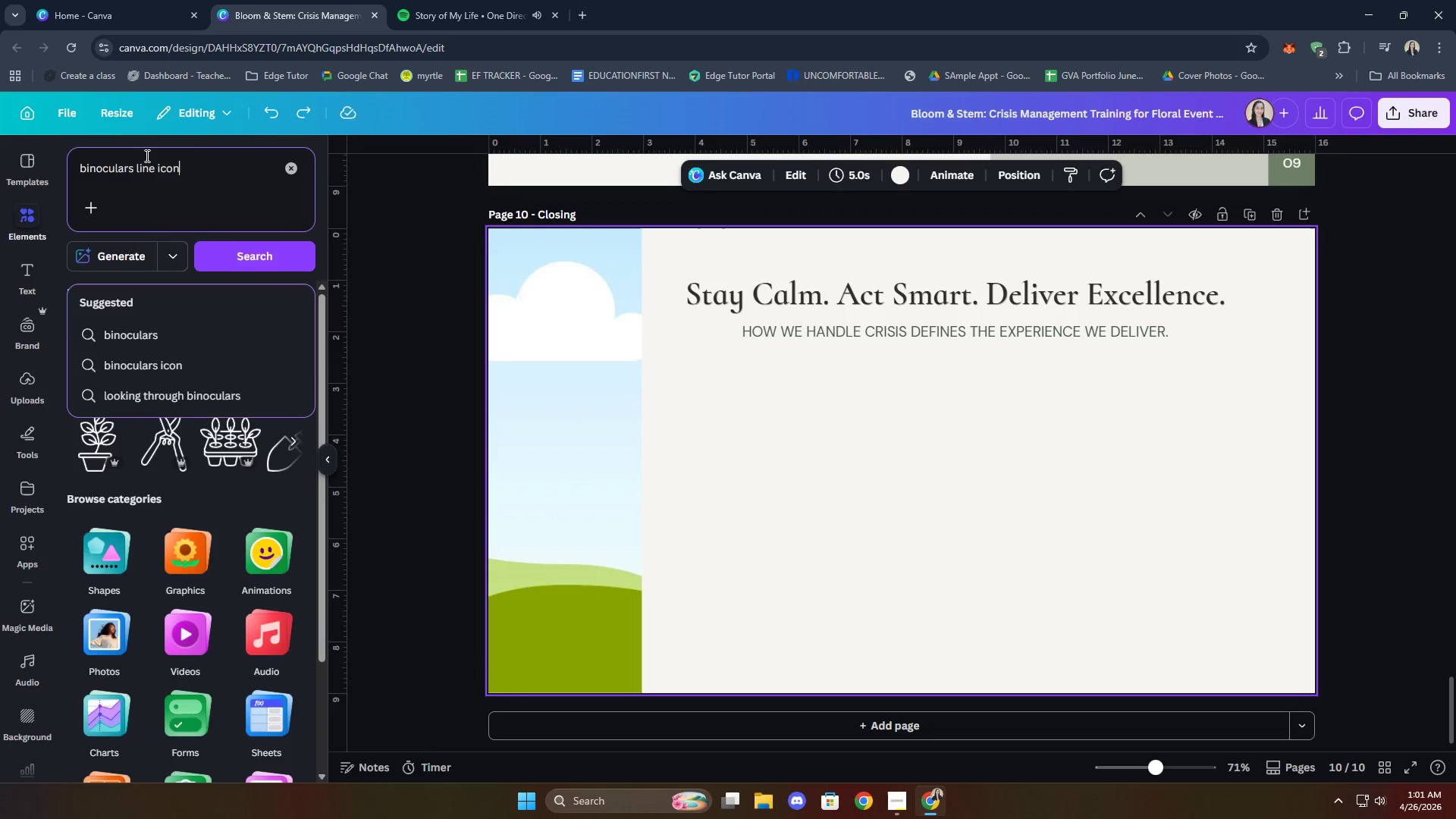 
key(Enter)
 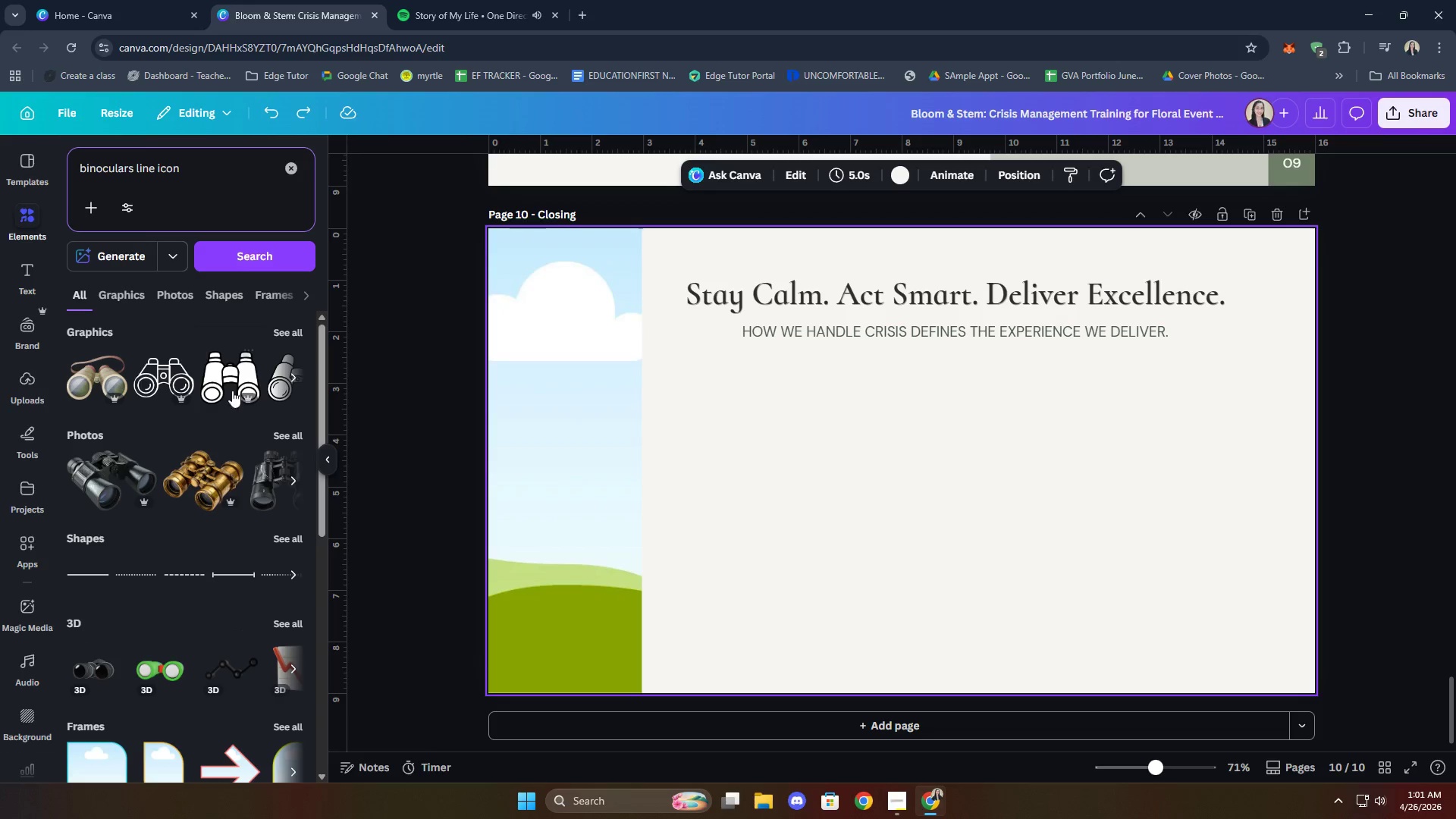 
left_click([279, 328])
 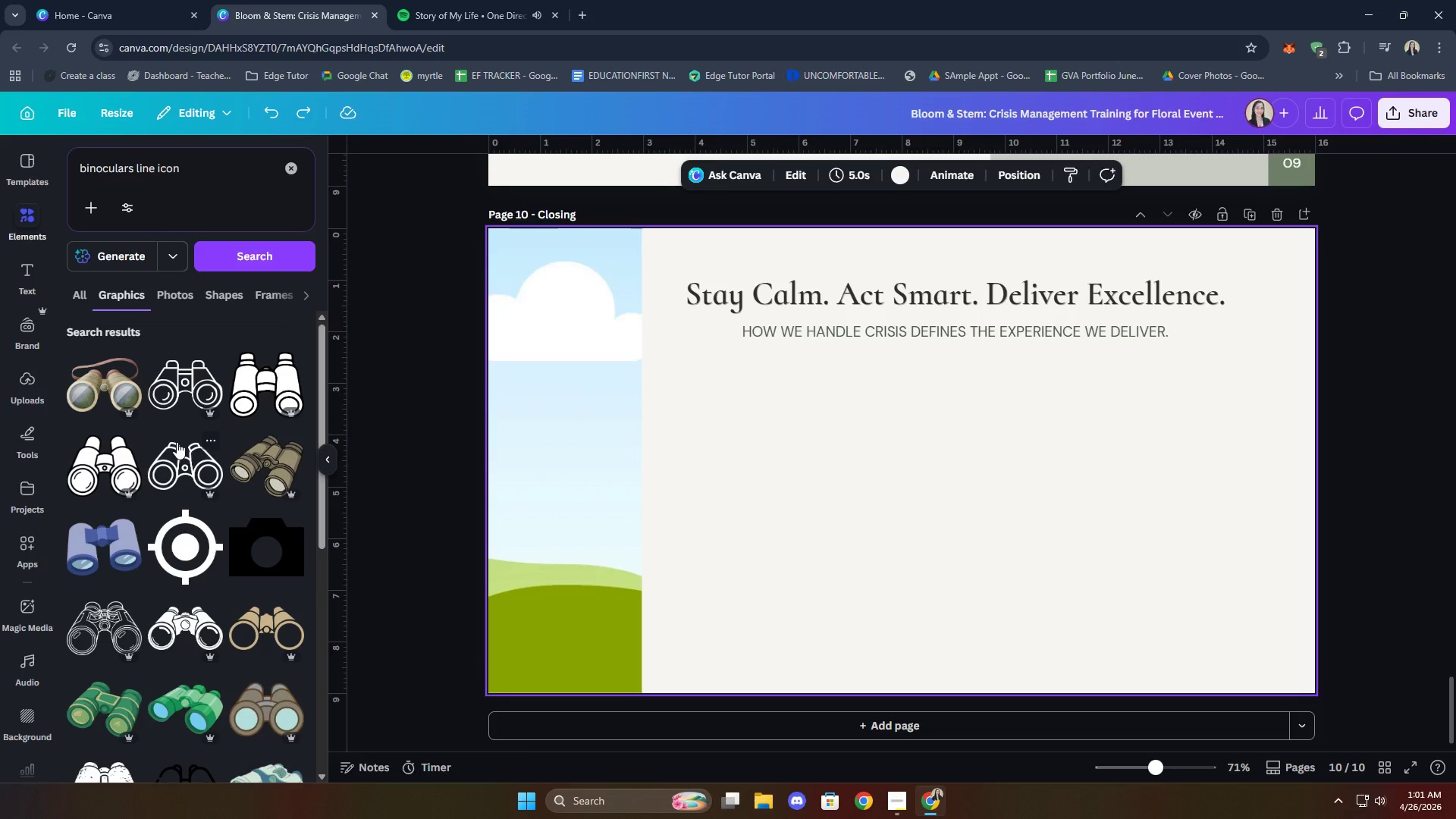 
wait(11.77)
 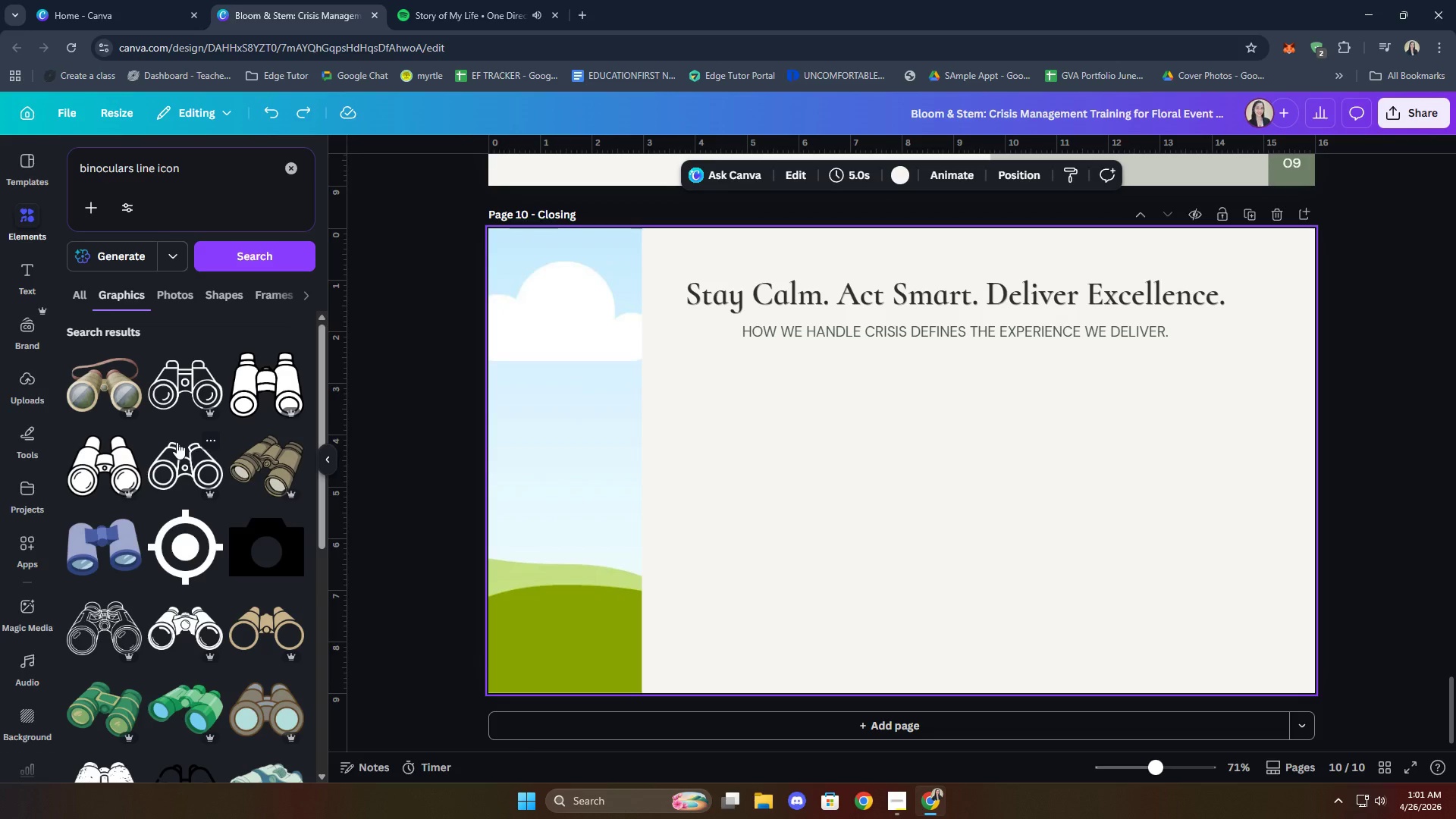 
scroll: coordinate [187, 493], scroll_direction: down, amount: 3.0
 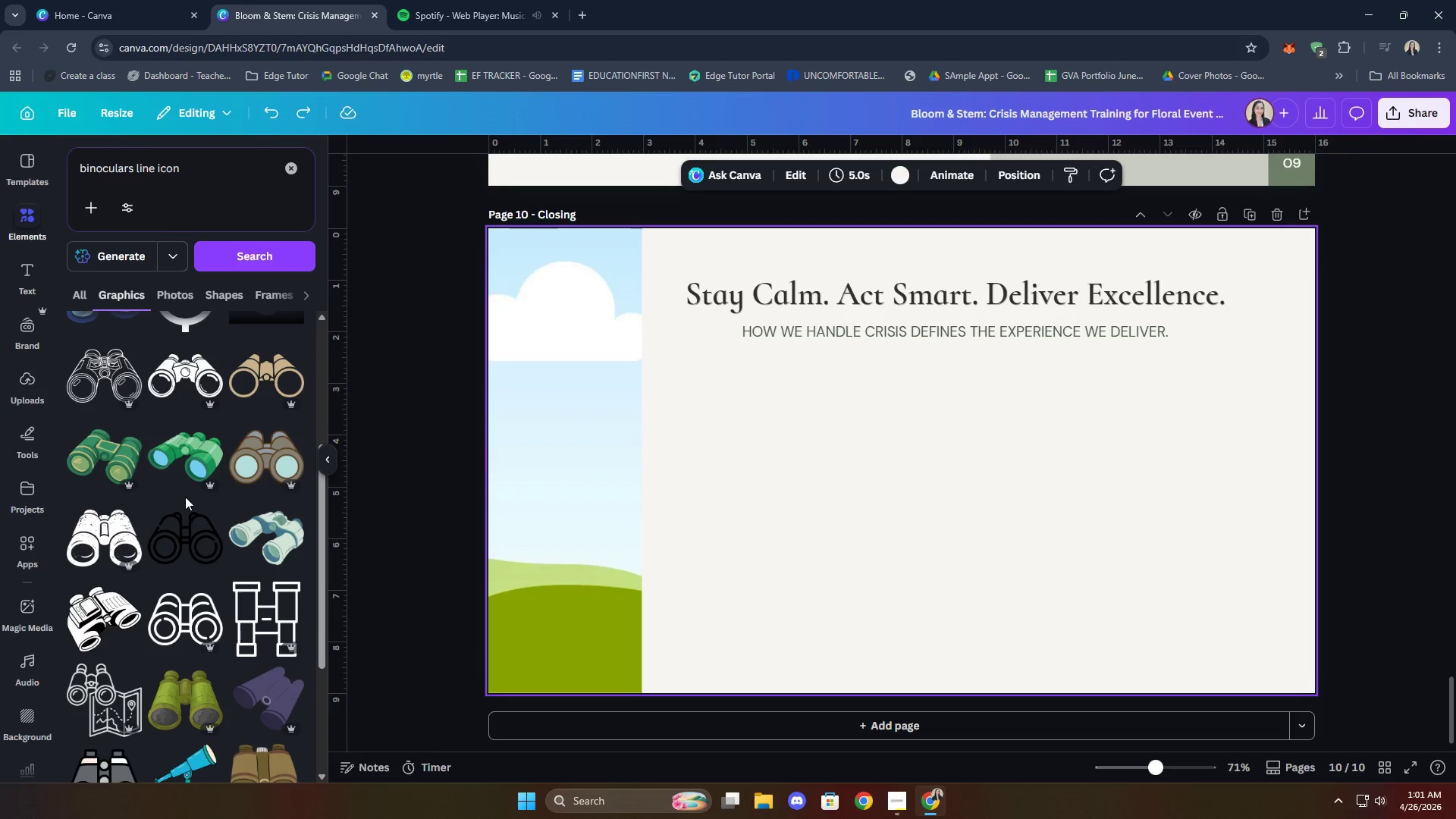 
left_click([196, 532])
 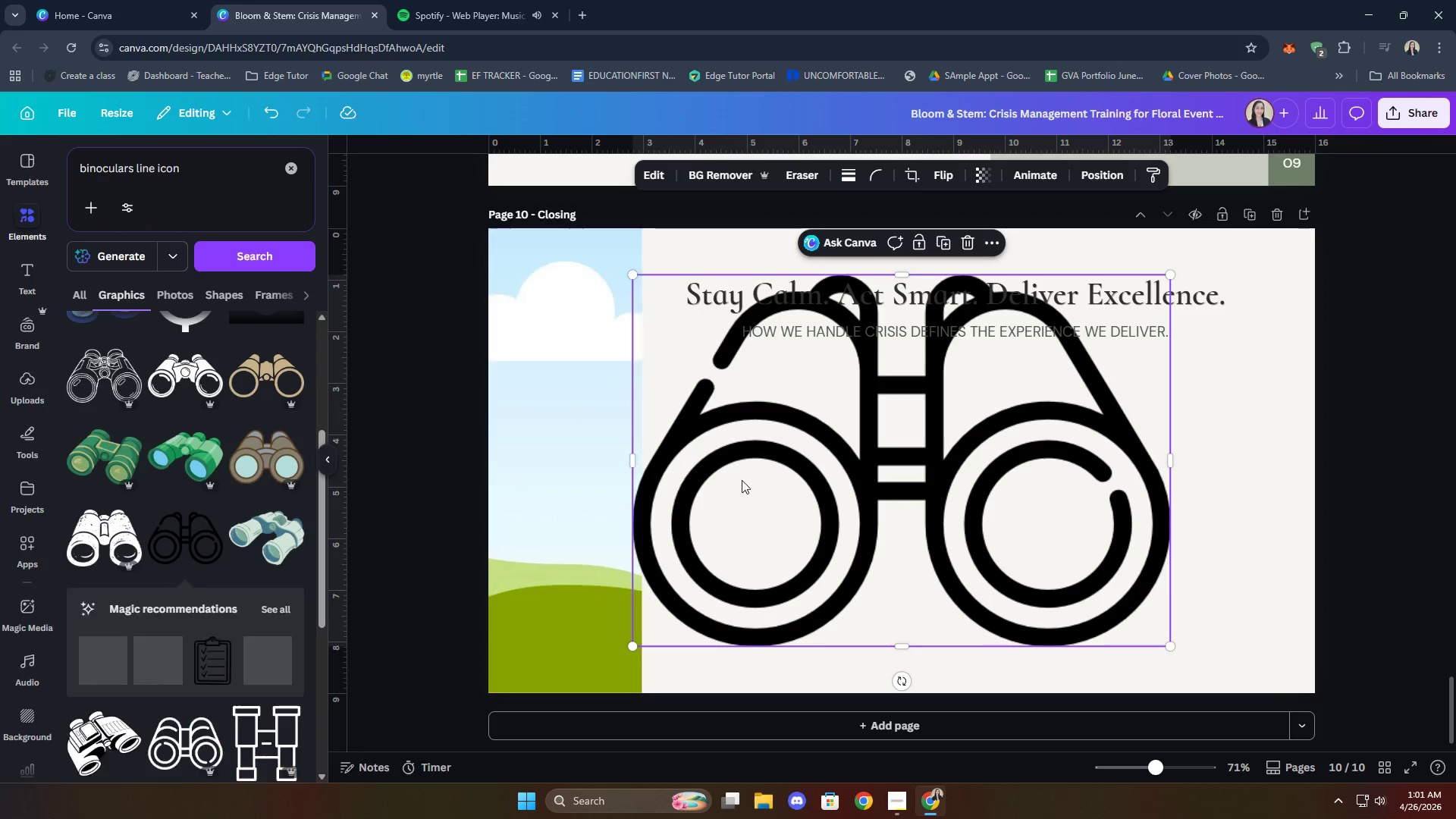 
left_click_drag(start_coordinate=[849, 477], to_coordinate=[875, 513])
 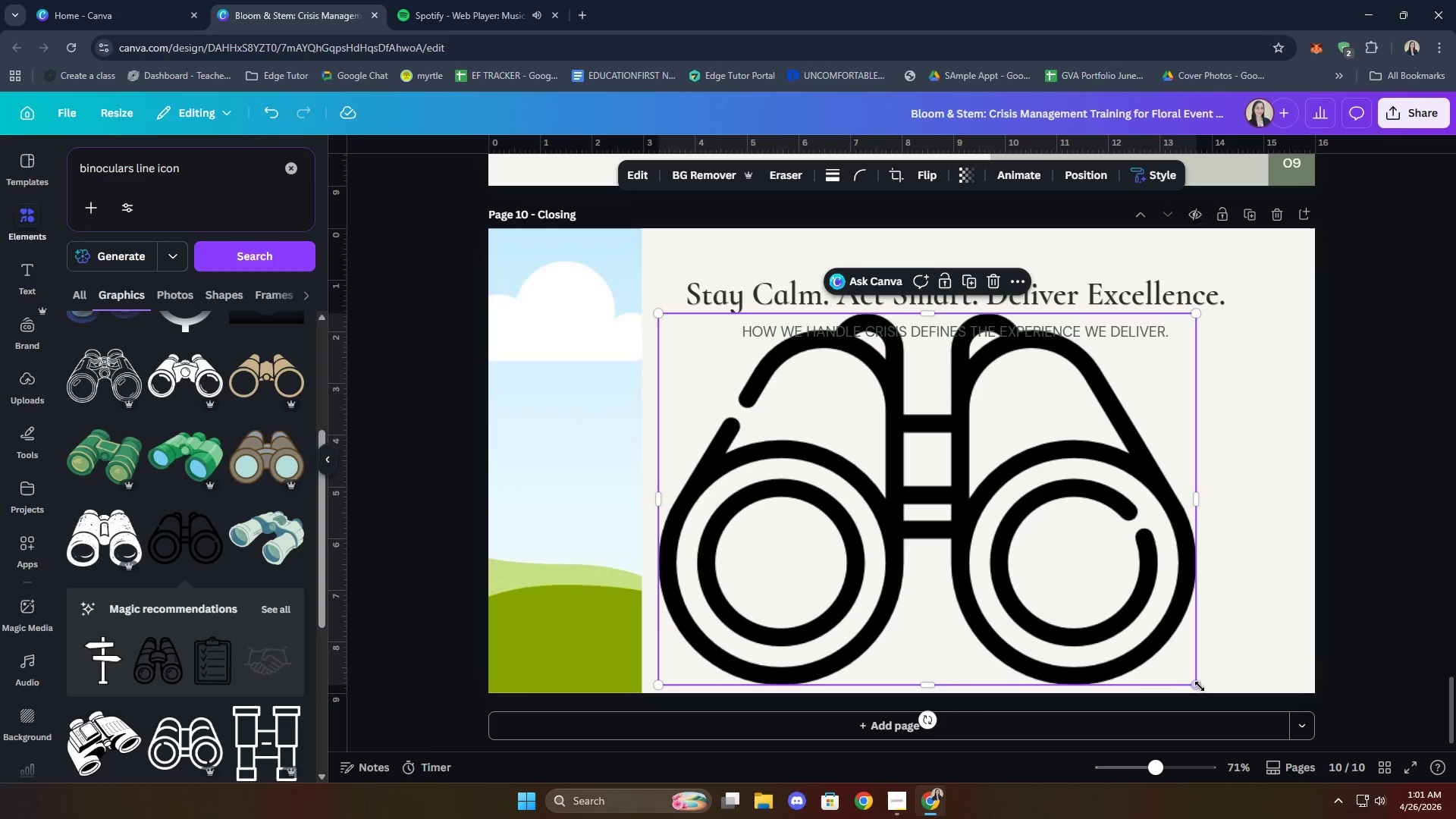 
left_click_drag(start_coordinate=[1201, 685], to_coordinate=[703, 350])
 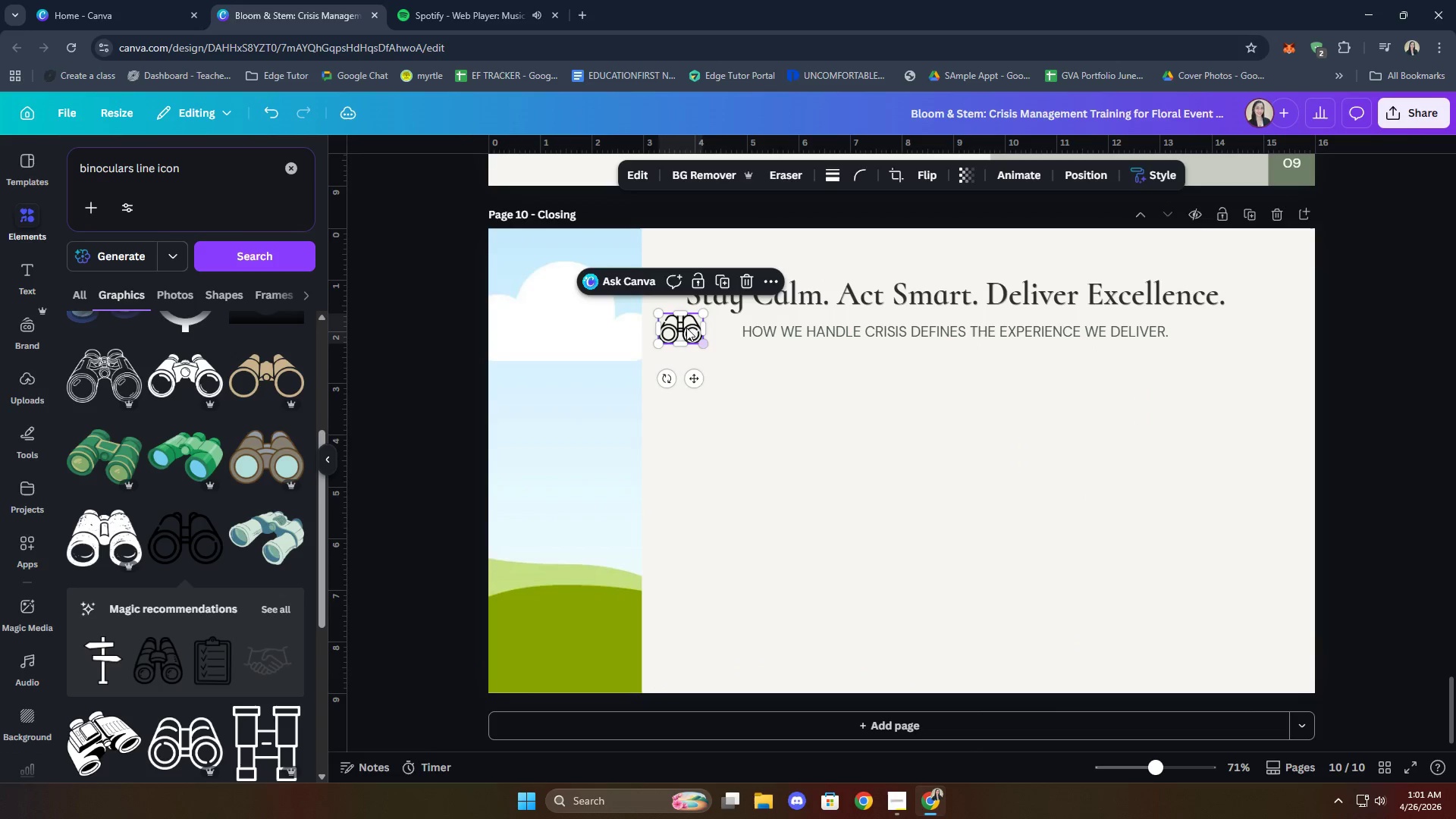 
left_click_drag(start_coordinate=[686, 327], to_coordinate=[1075, 431])
 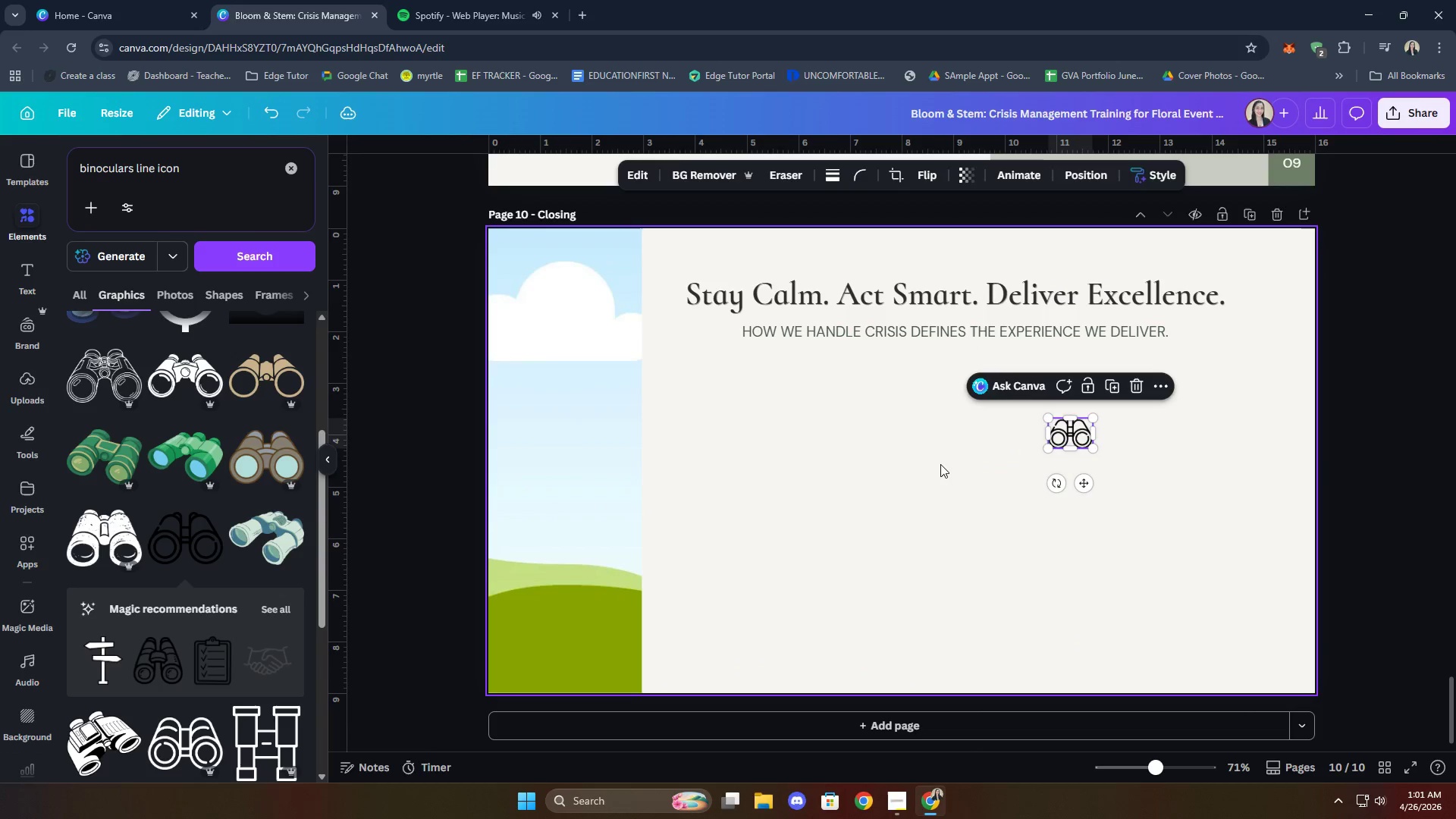 
left_click([935, 463])
 